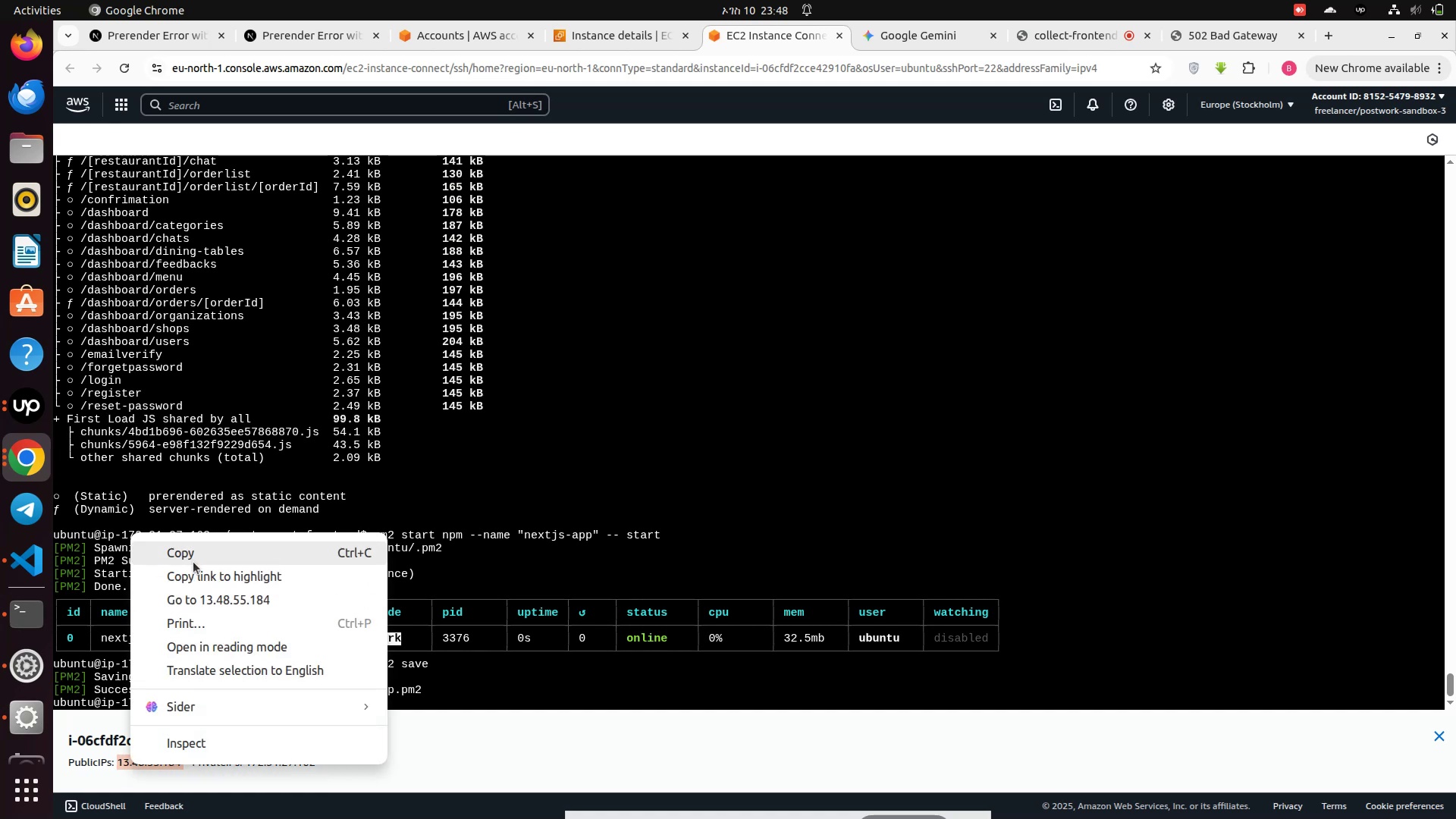 
left_click([193, 561])
 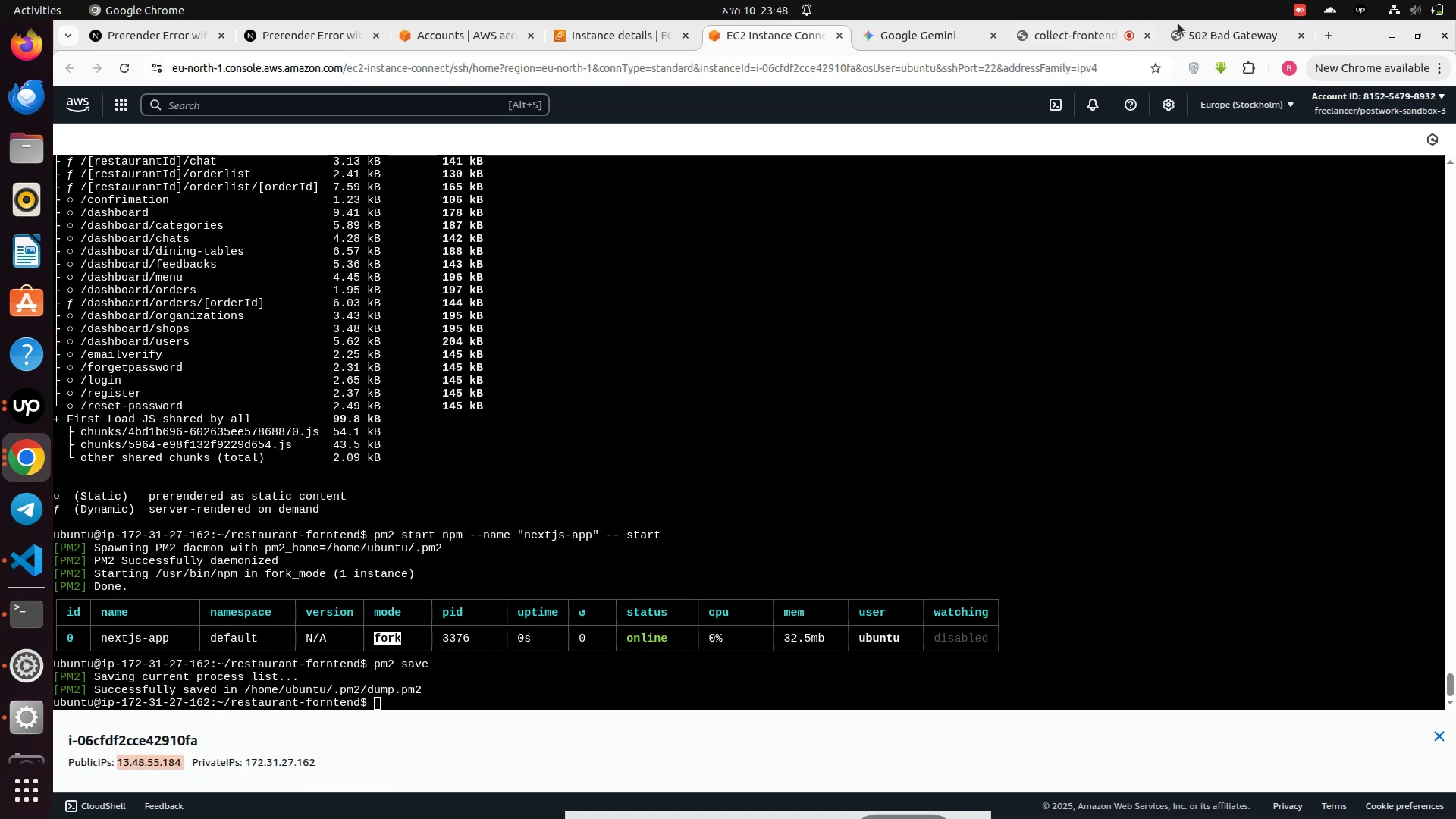 
left_click([1212, 31])
 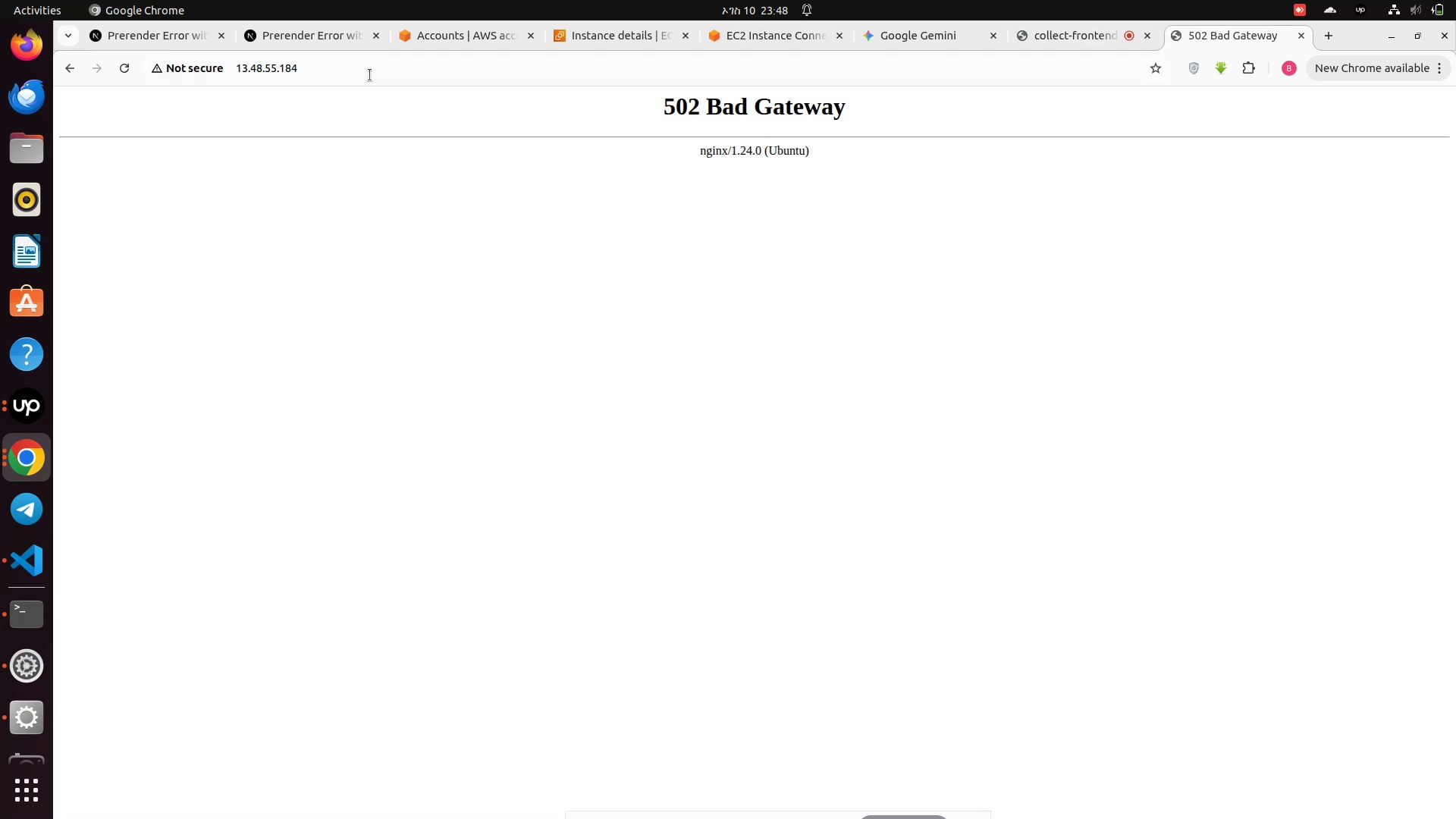 
left_click([370, 75])
 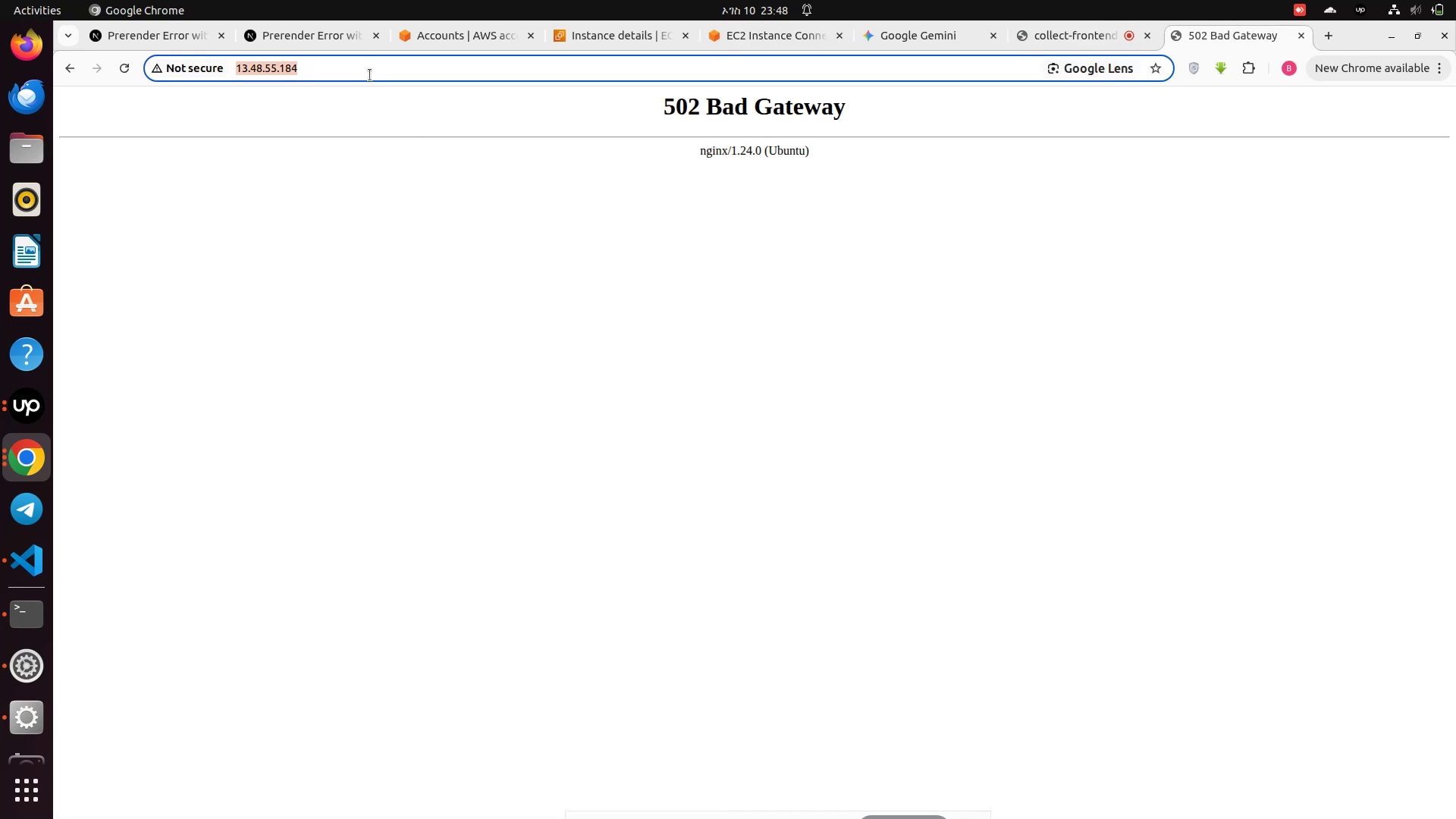 
key(Control+V)
 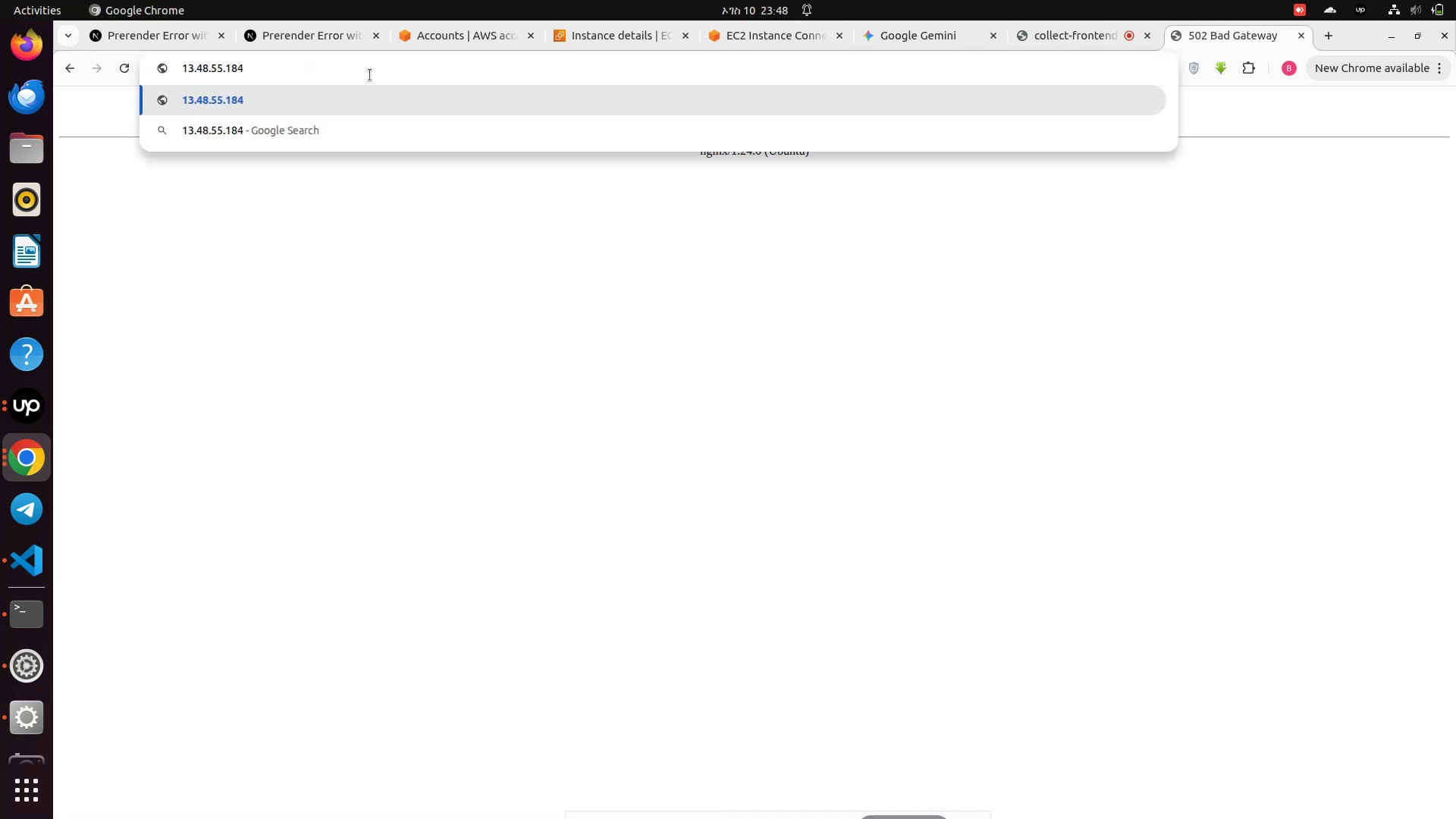 
key(Enter)
 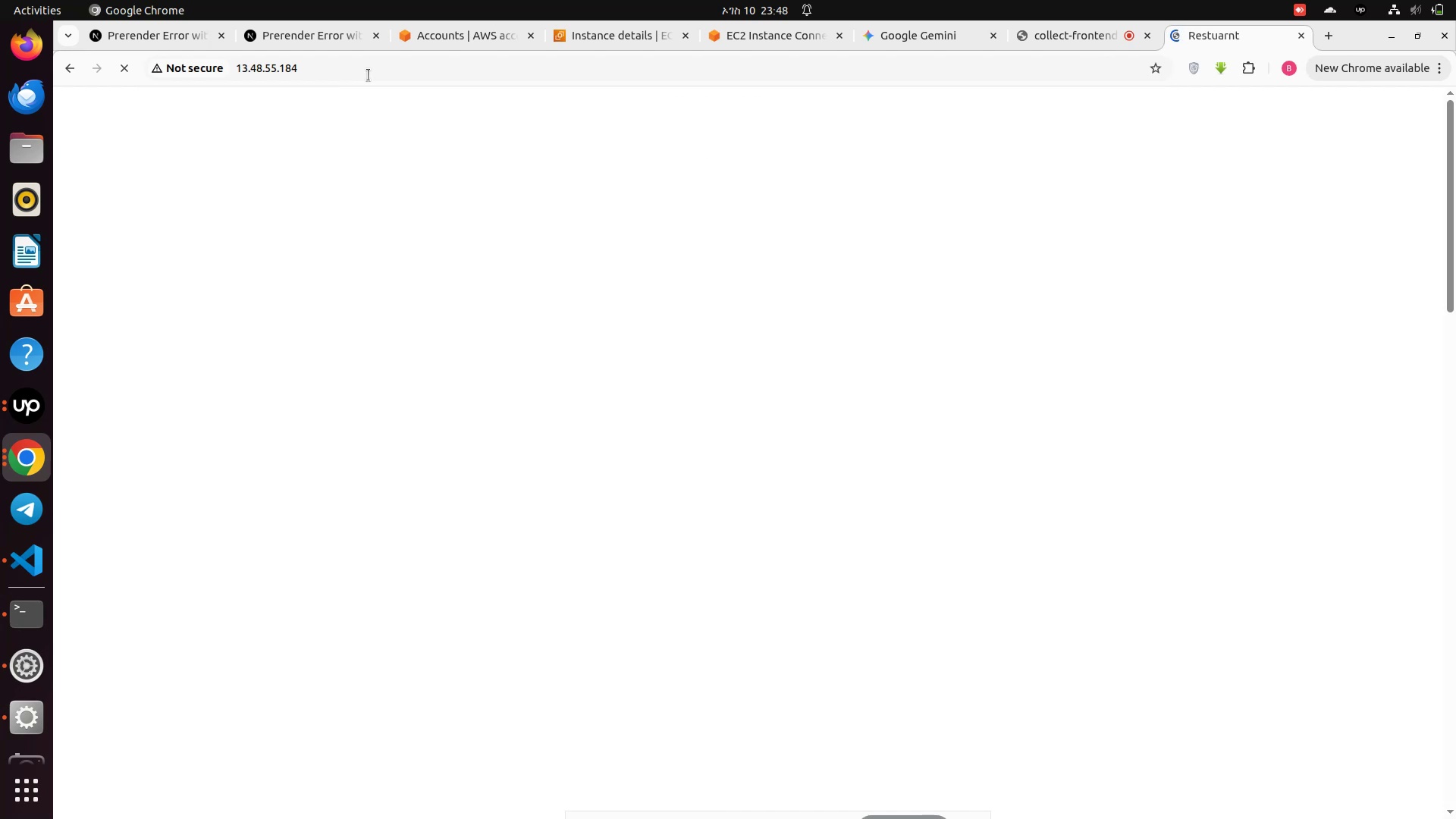 
wait(8.18)
 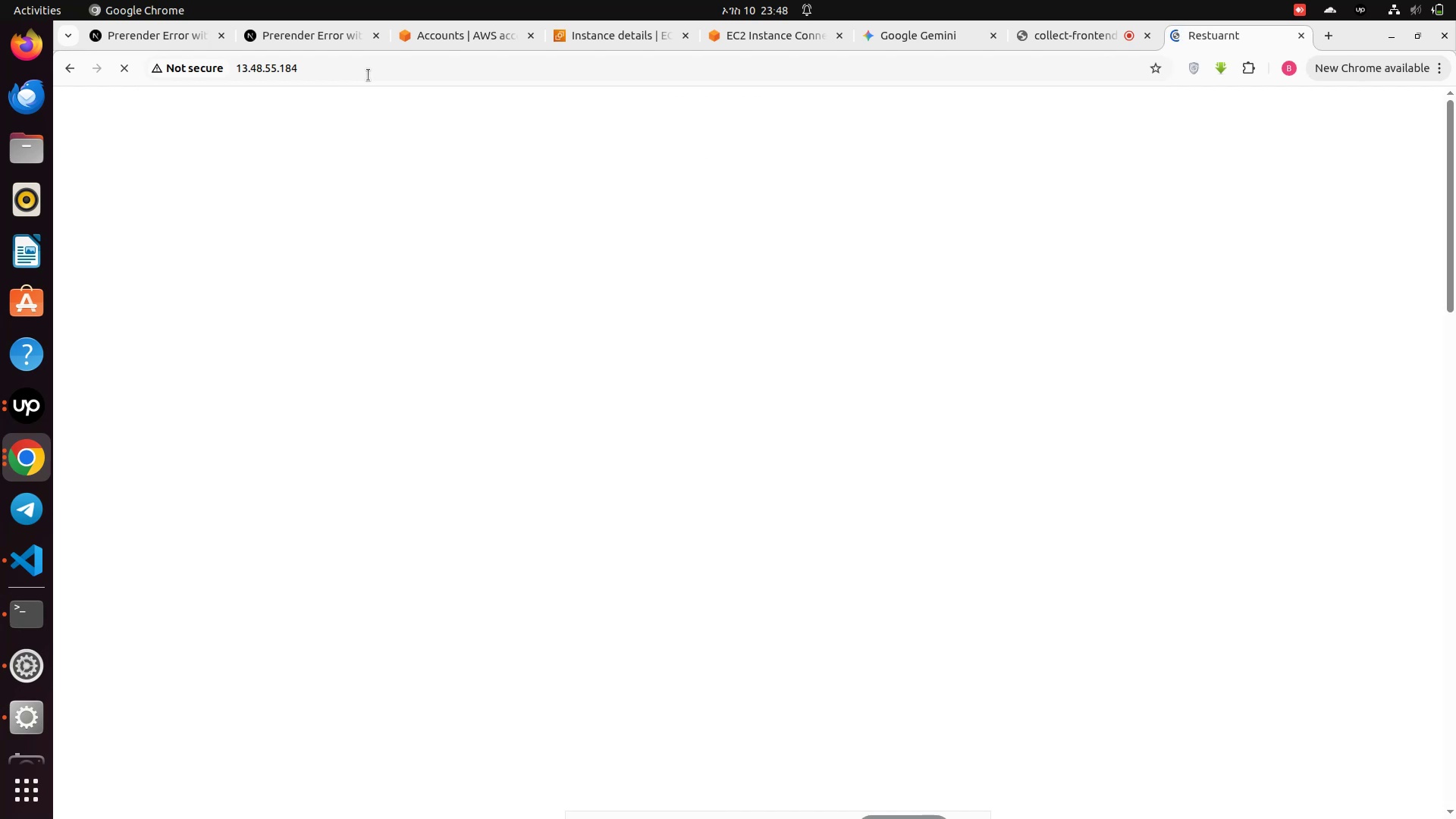 
scroll: coordinate [561, 566], scroll_direction: up, amount: 6.0
 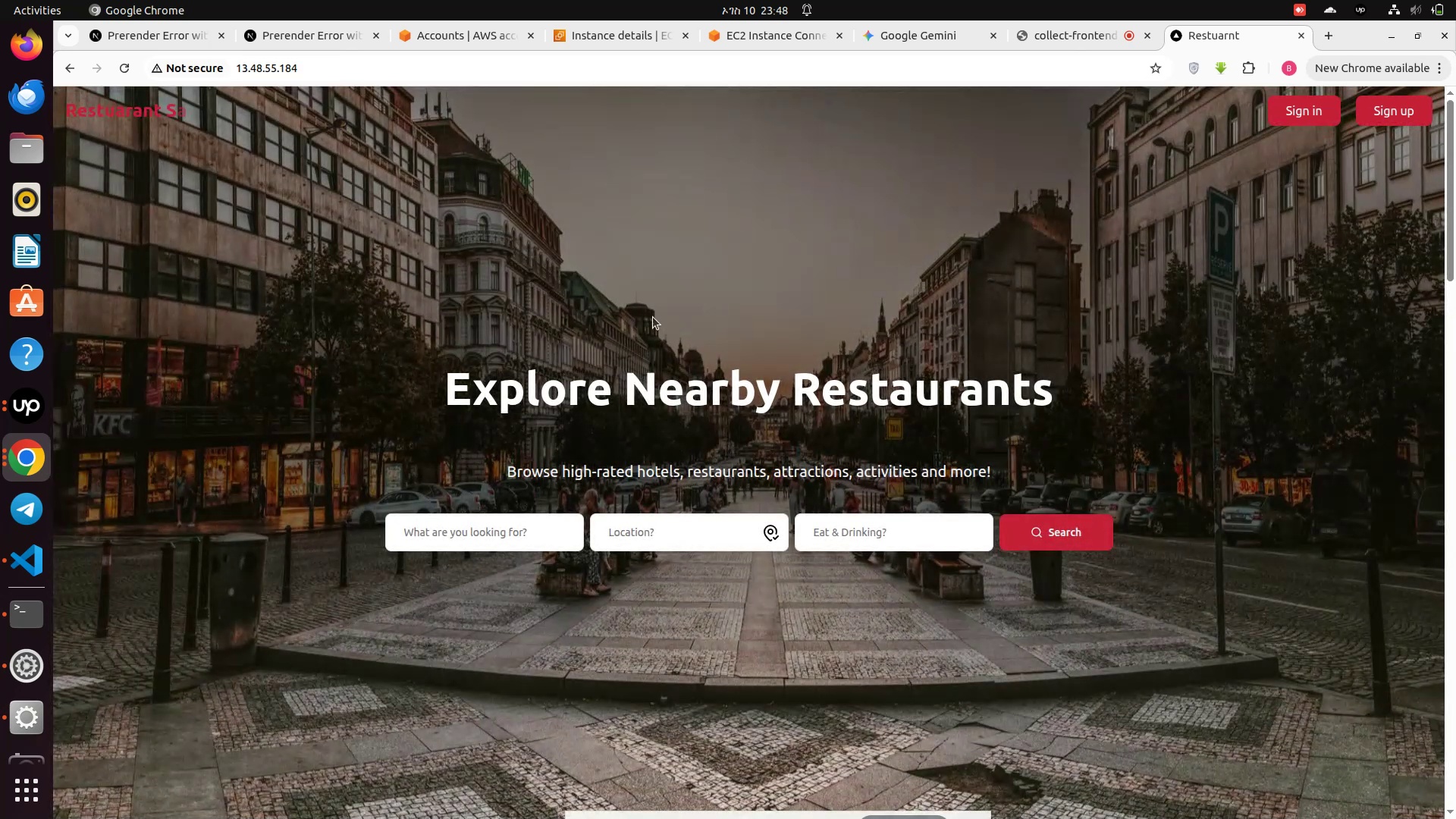 
right_click([603, 242])
 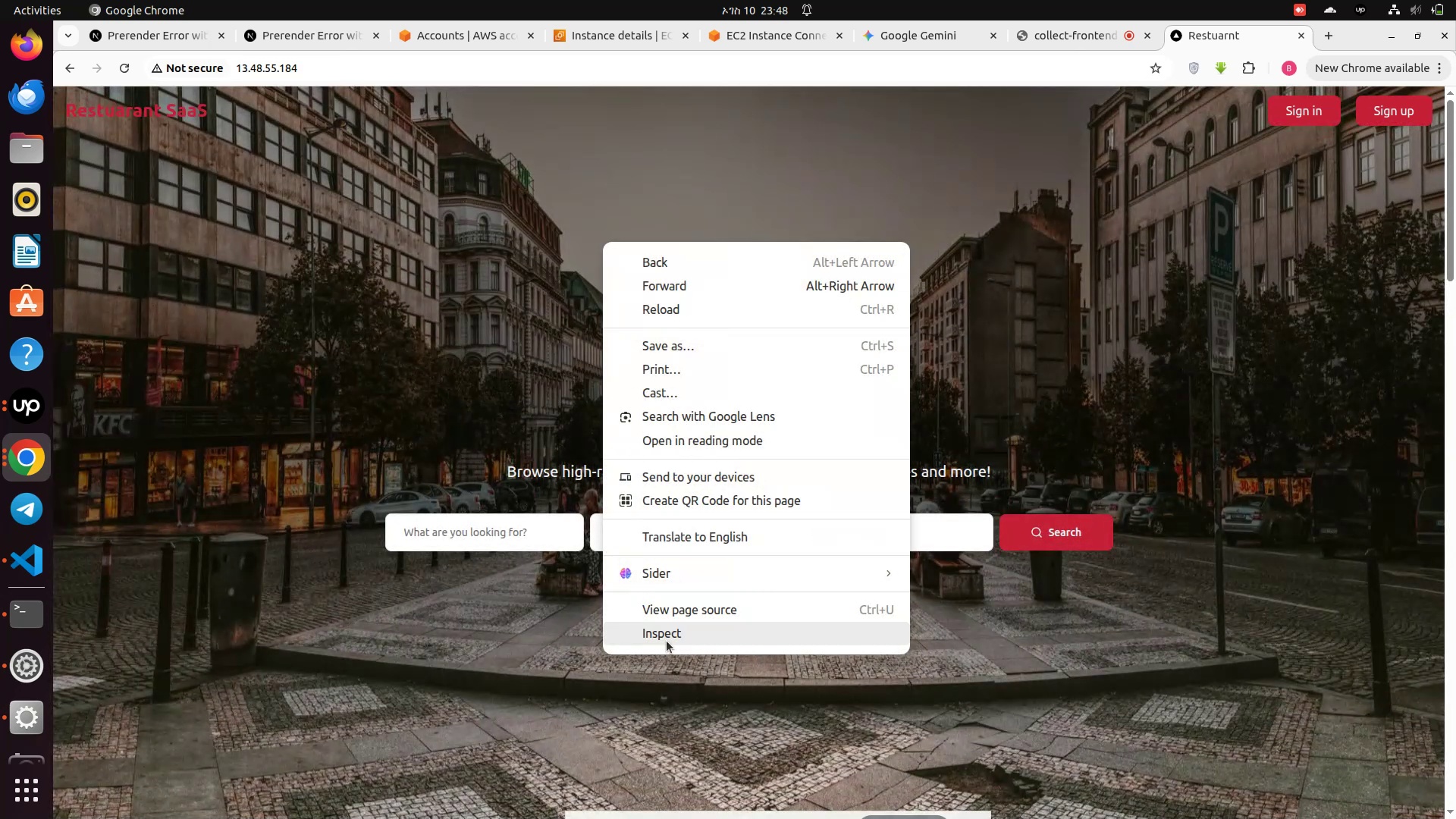 
left_click([665, 632])
 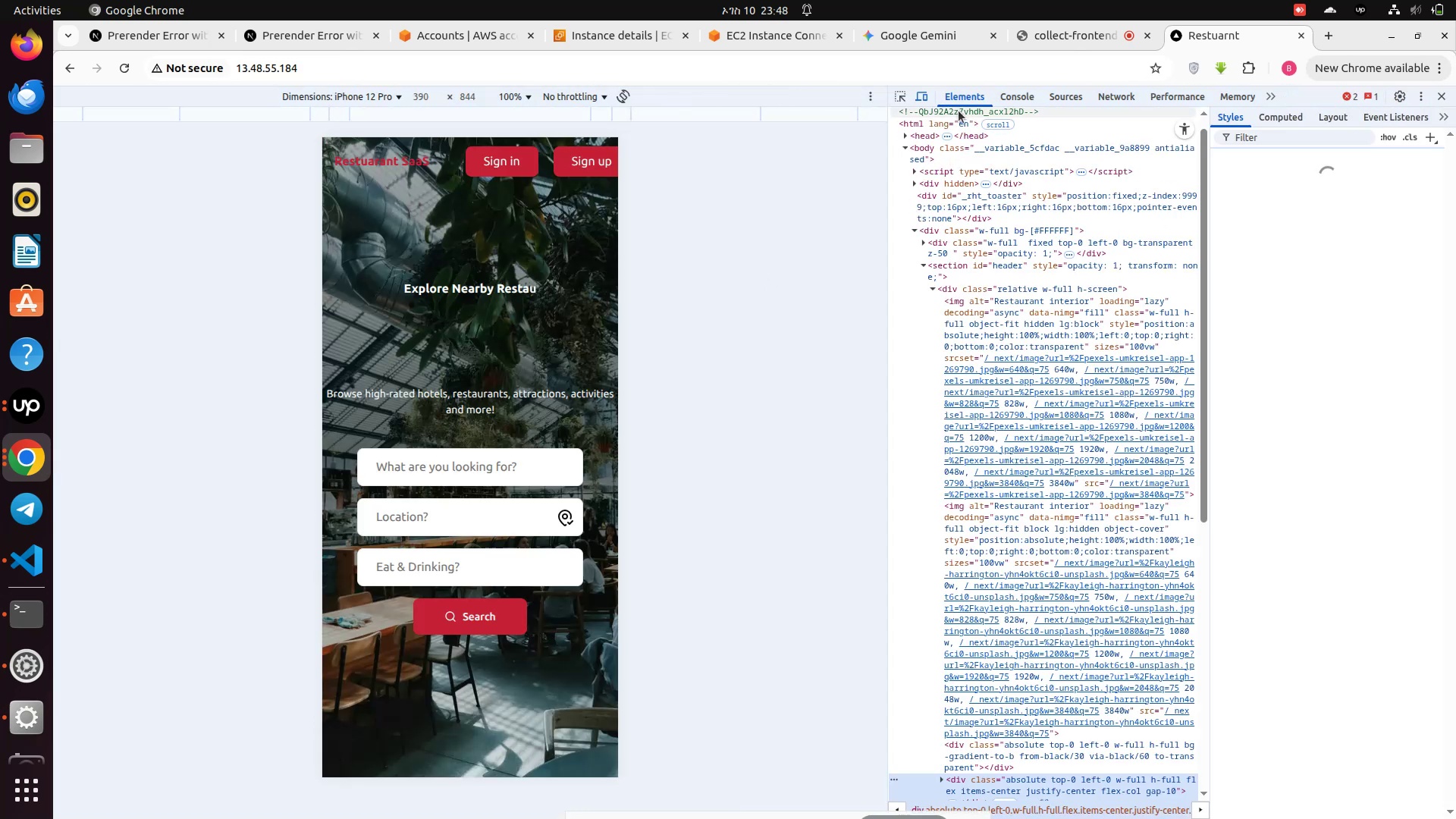 
left_click([927, 103])
 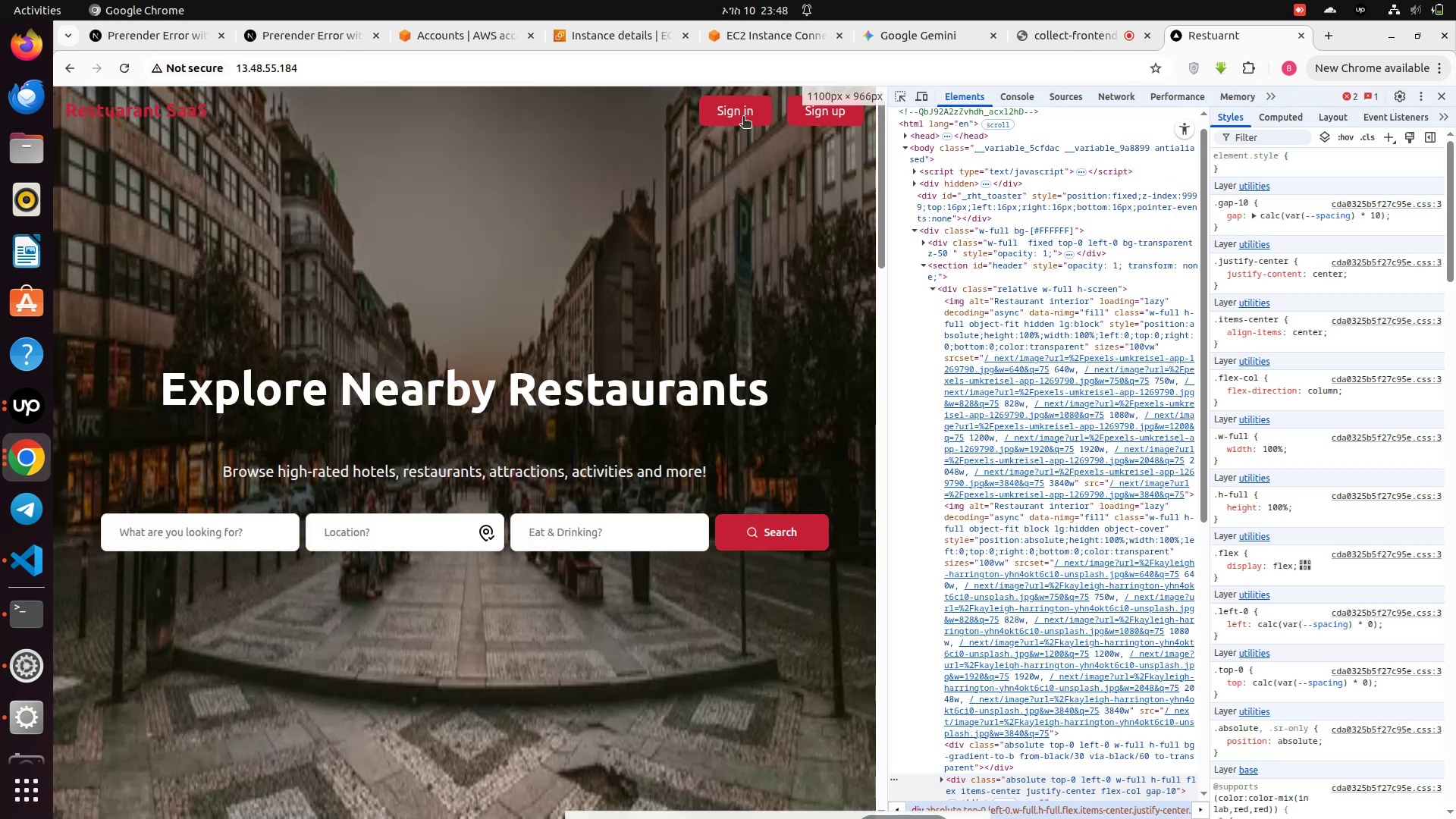 
left_click([742, 115])
 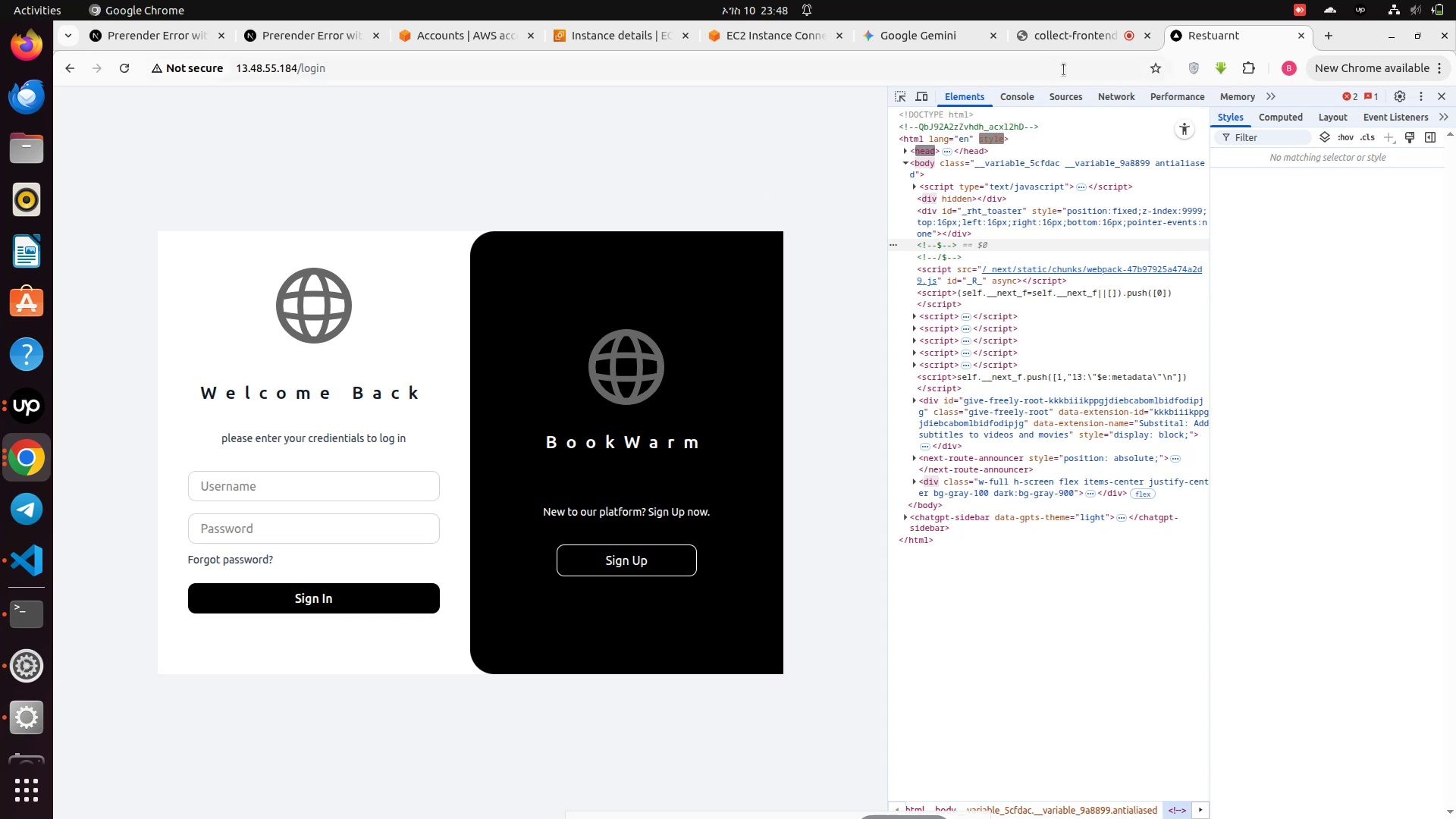 
left_click([1094, 93])
 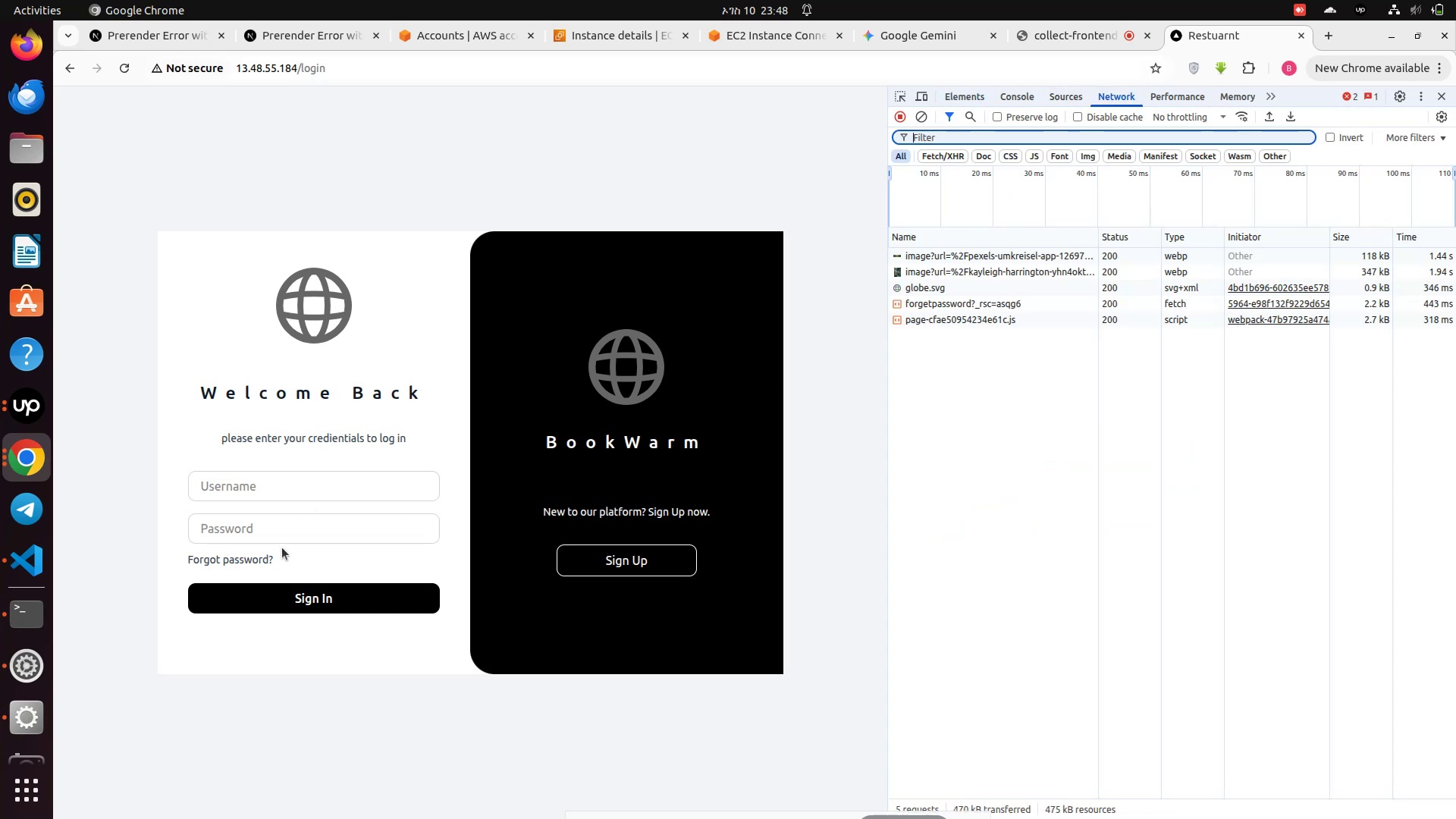 
left_click([258, 497])
 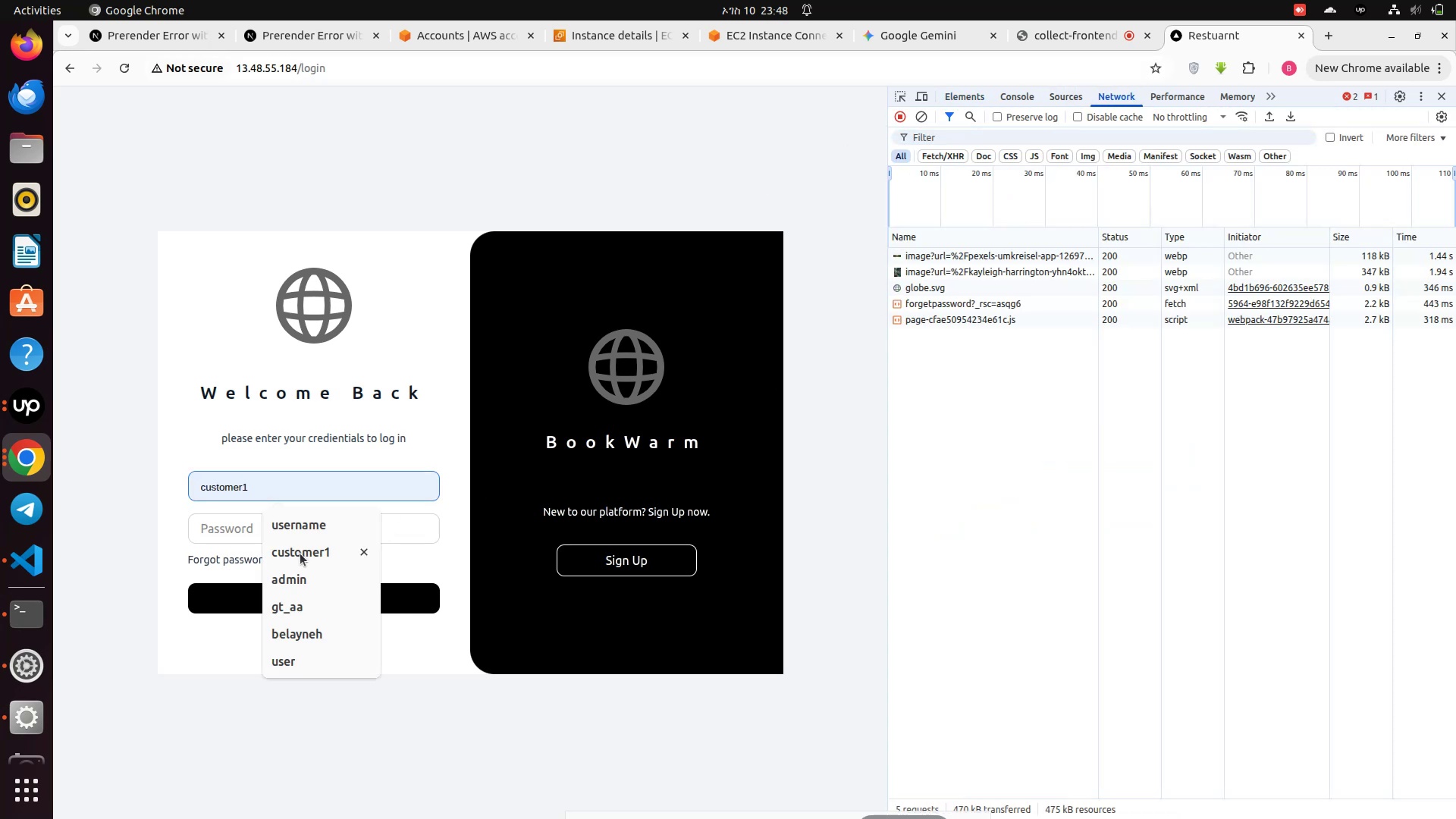 
left_click([301, 554])
 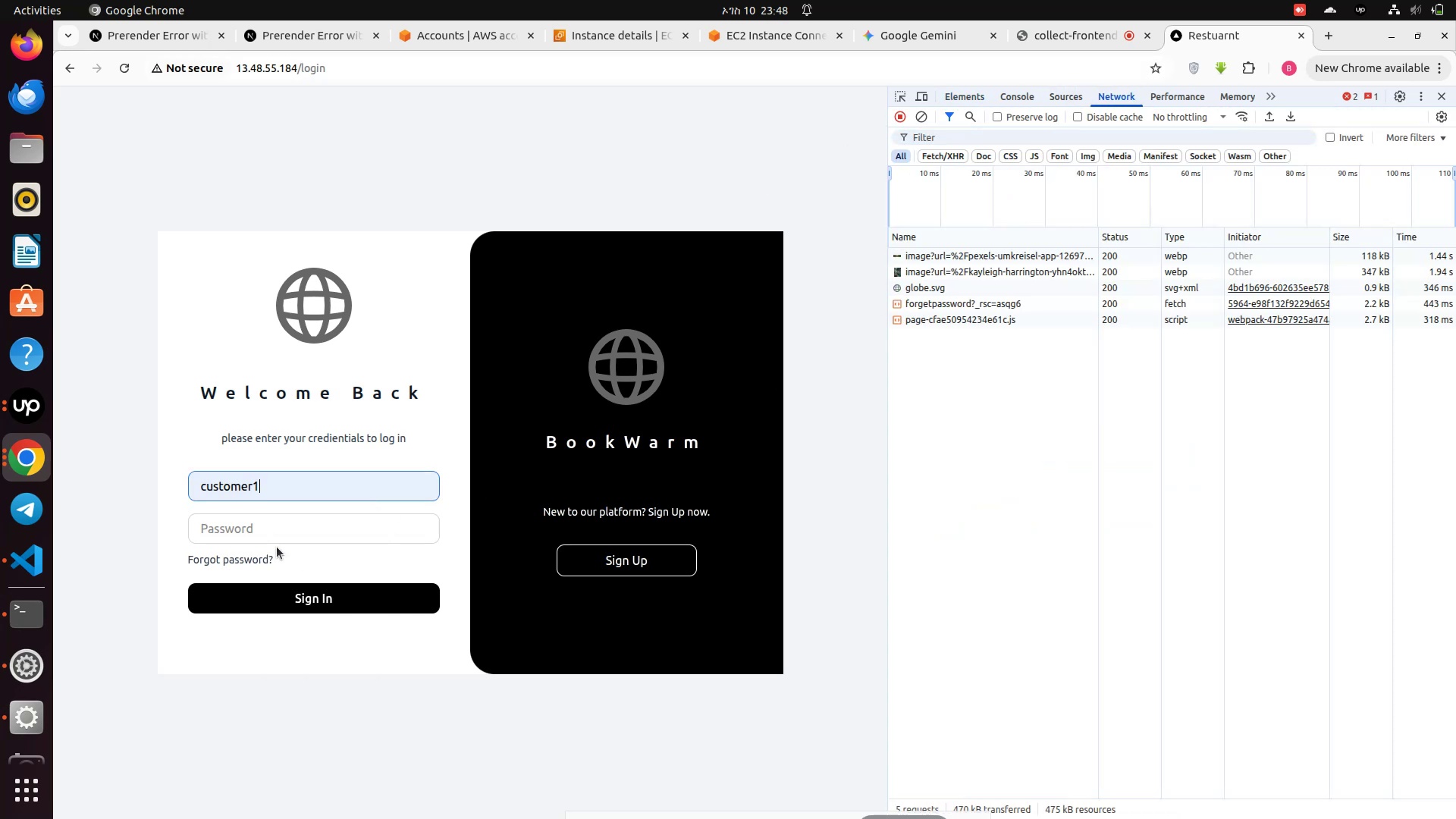 
left_click([277, 547])
 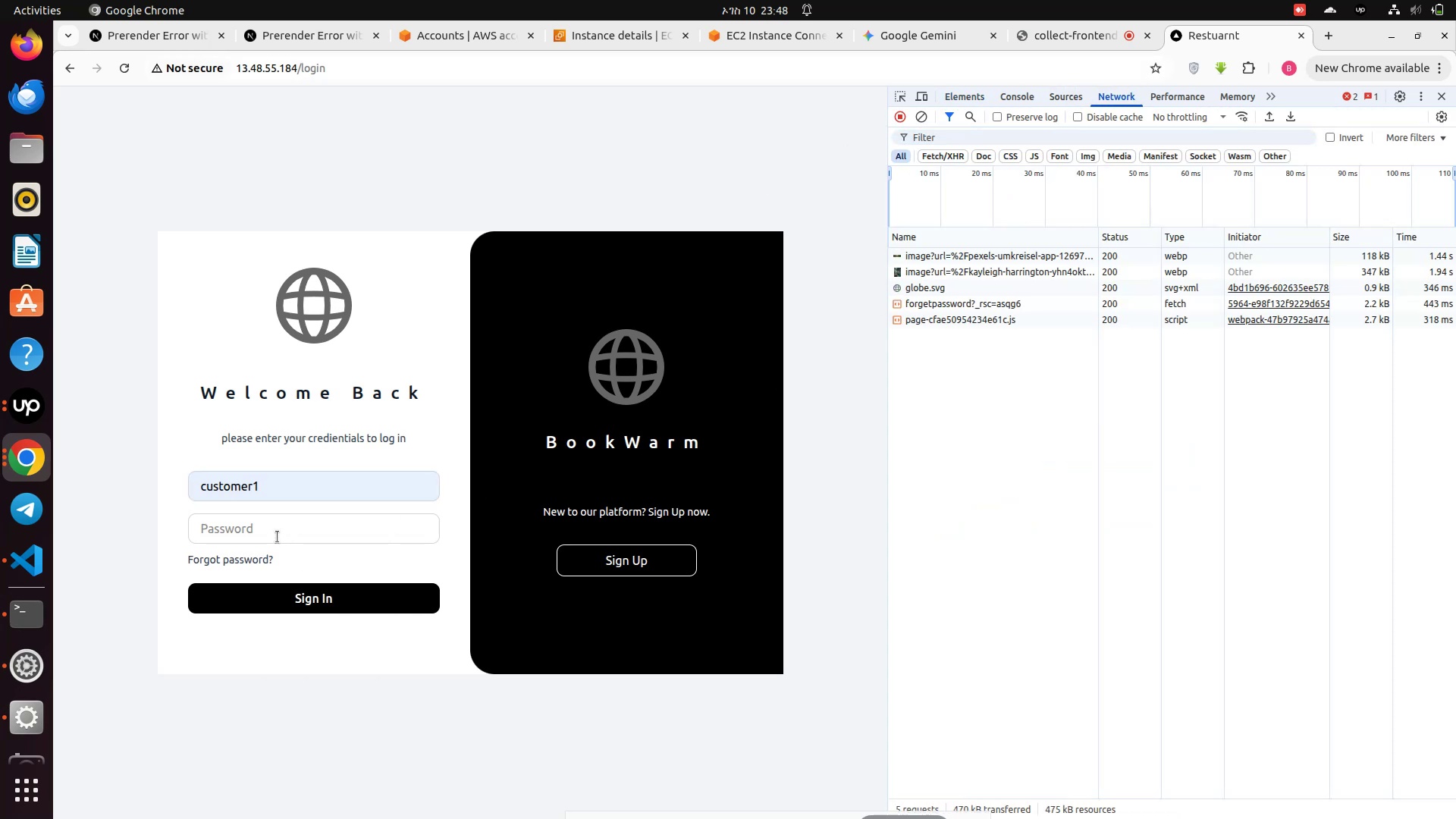 
left_click([278, 536])
 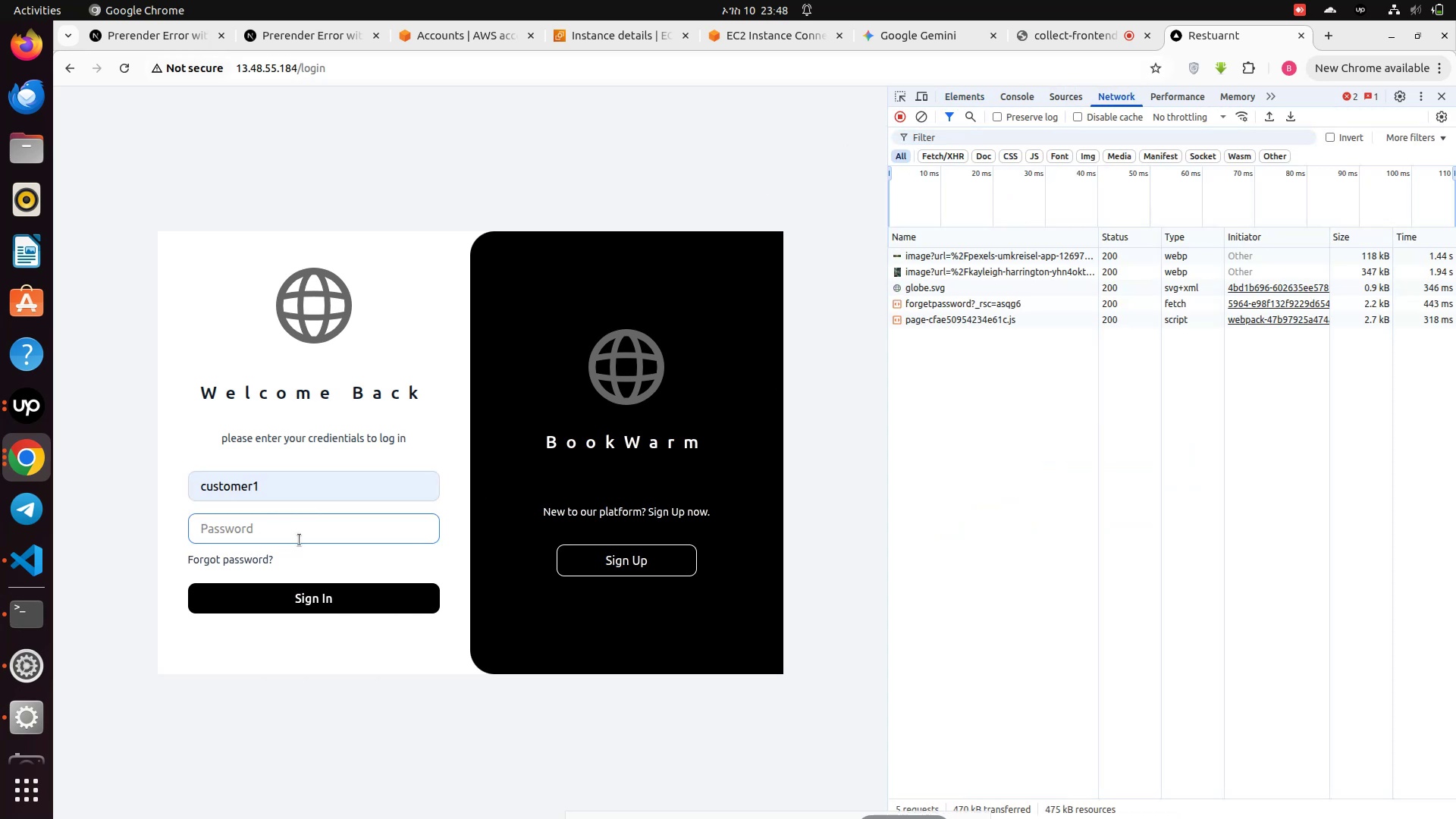 
type(qq)
 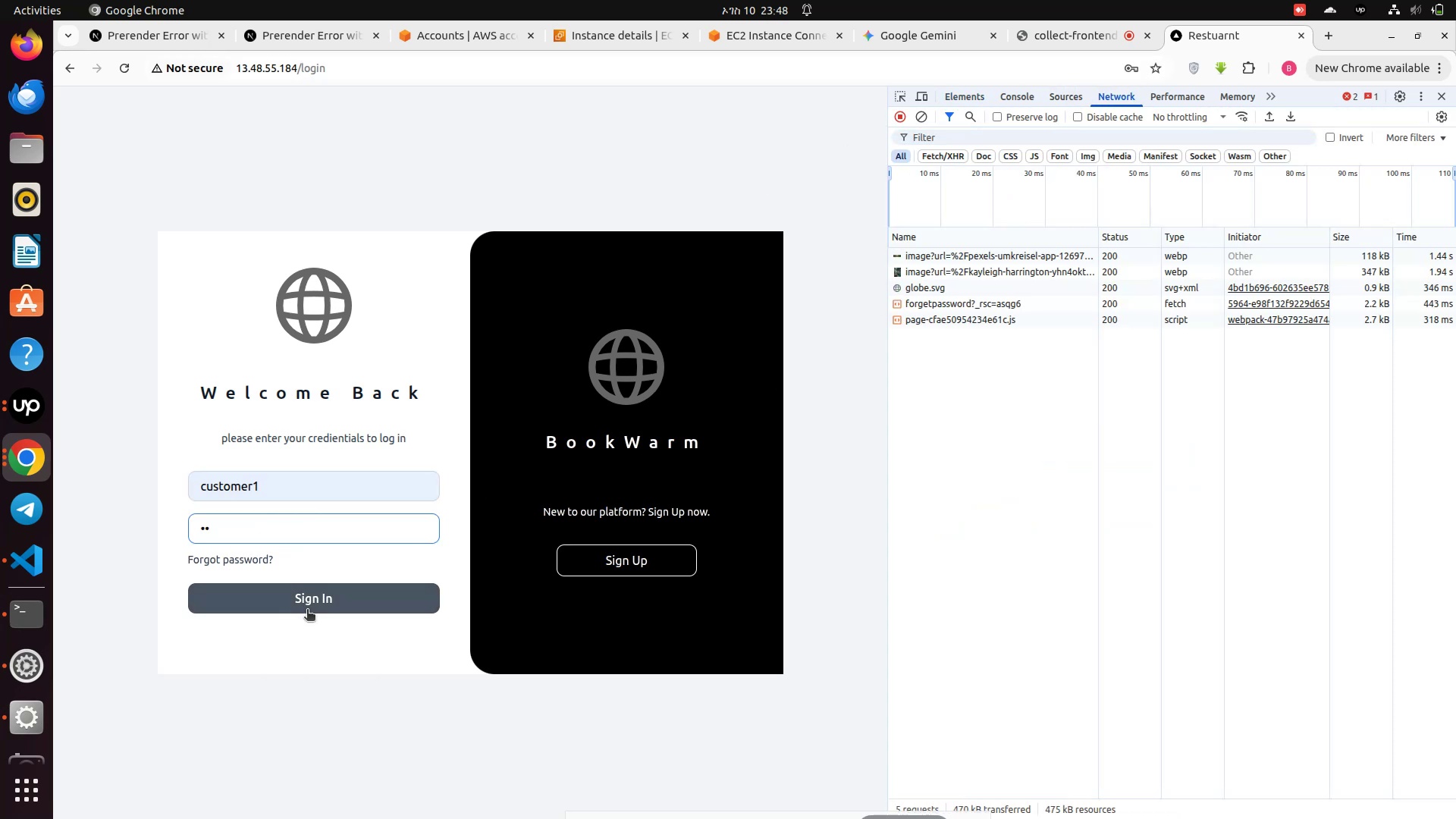 
left_click([307, 610])
 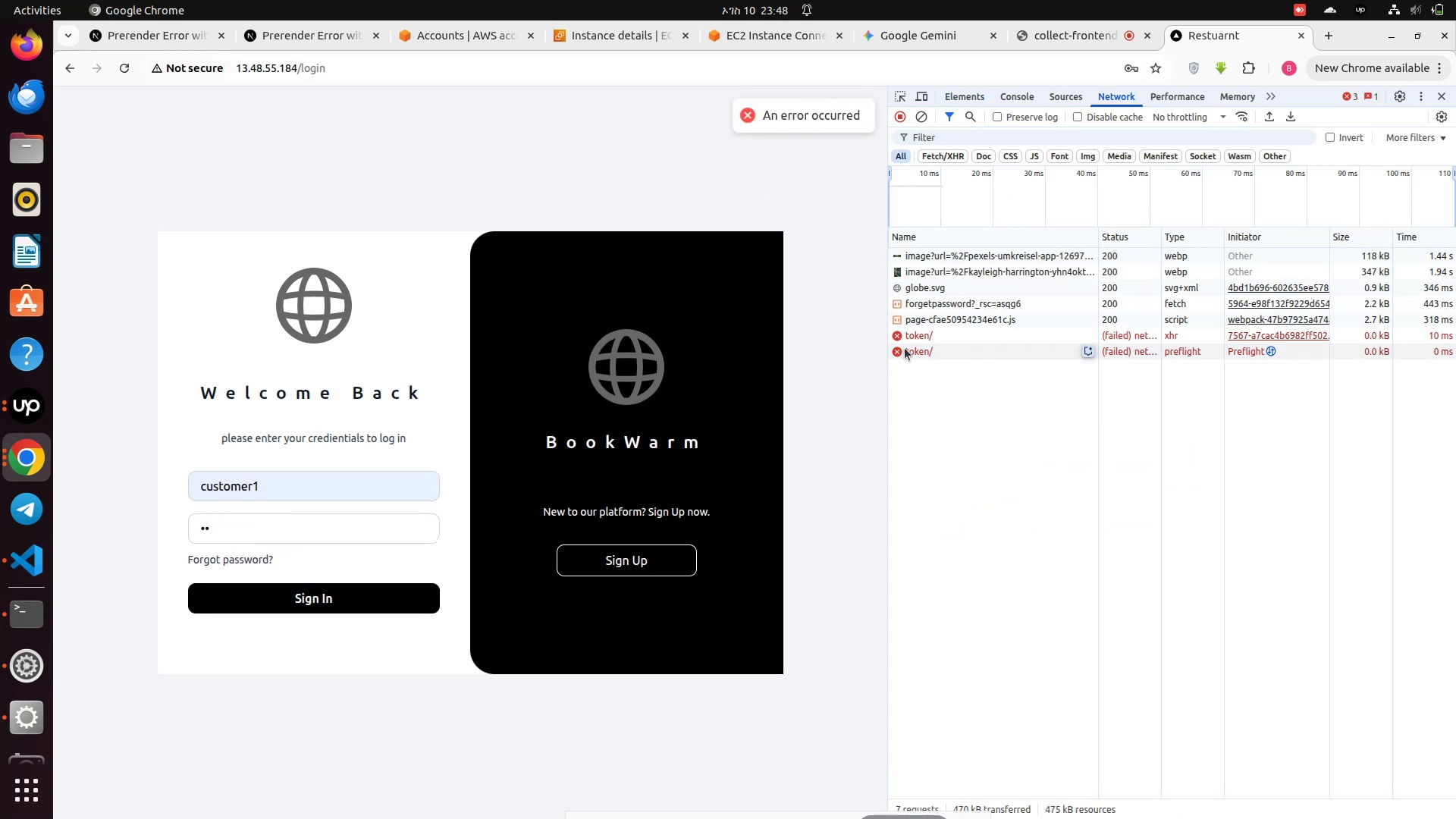 
left_click([905, 339])
 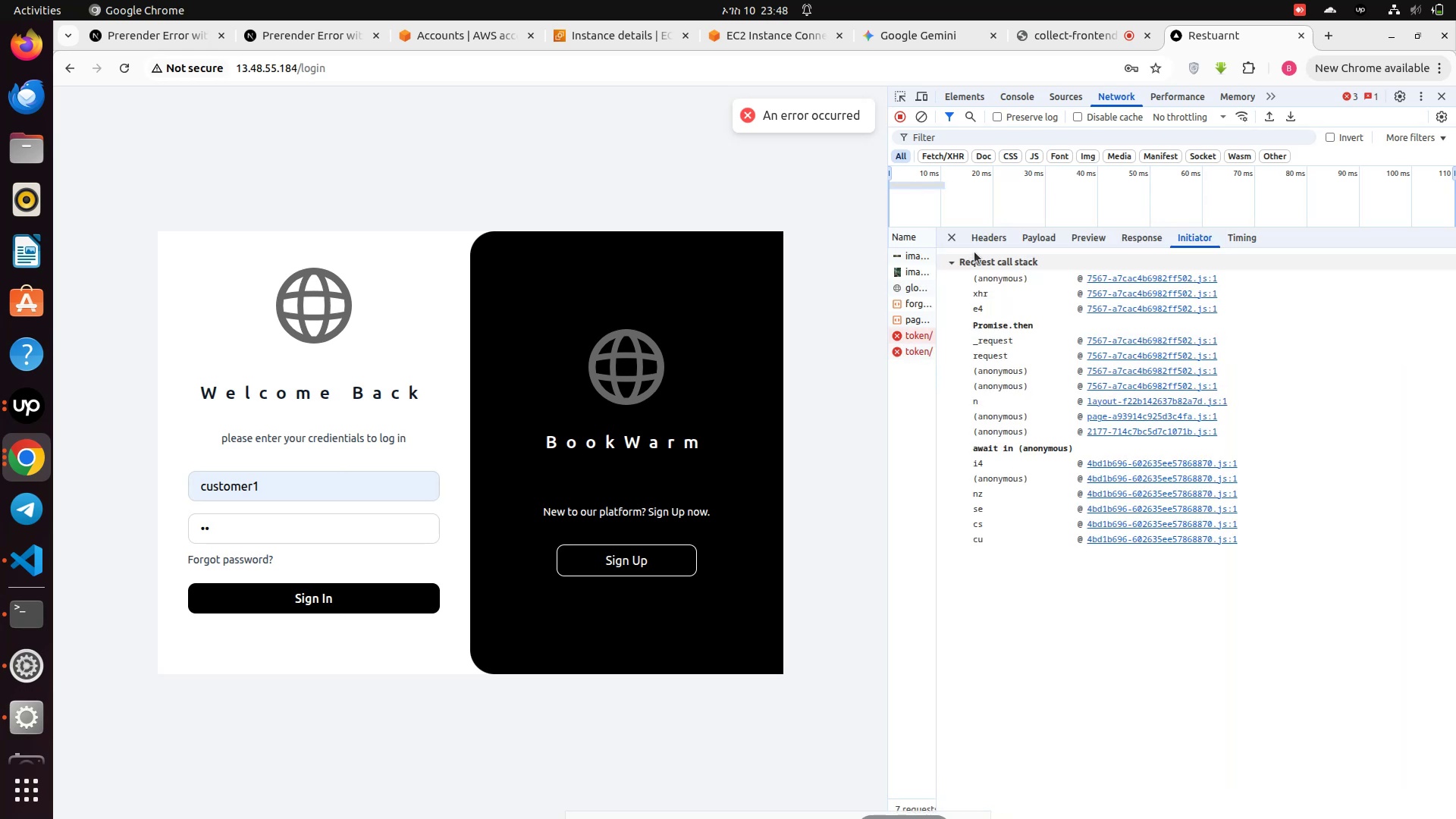 
left_click([993, 238])
 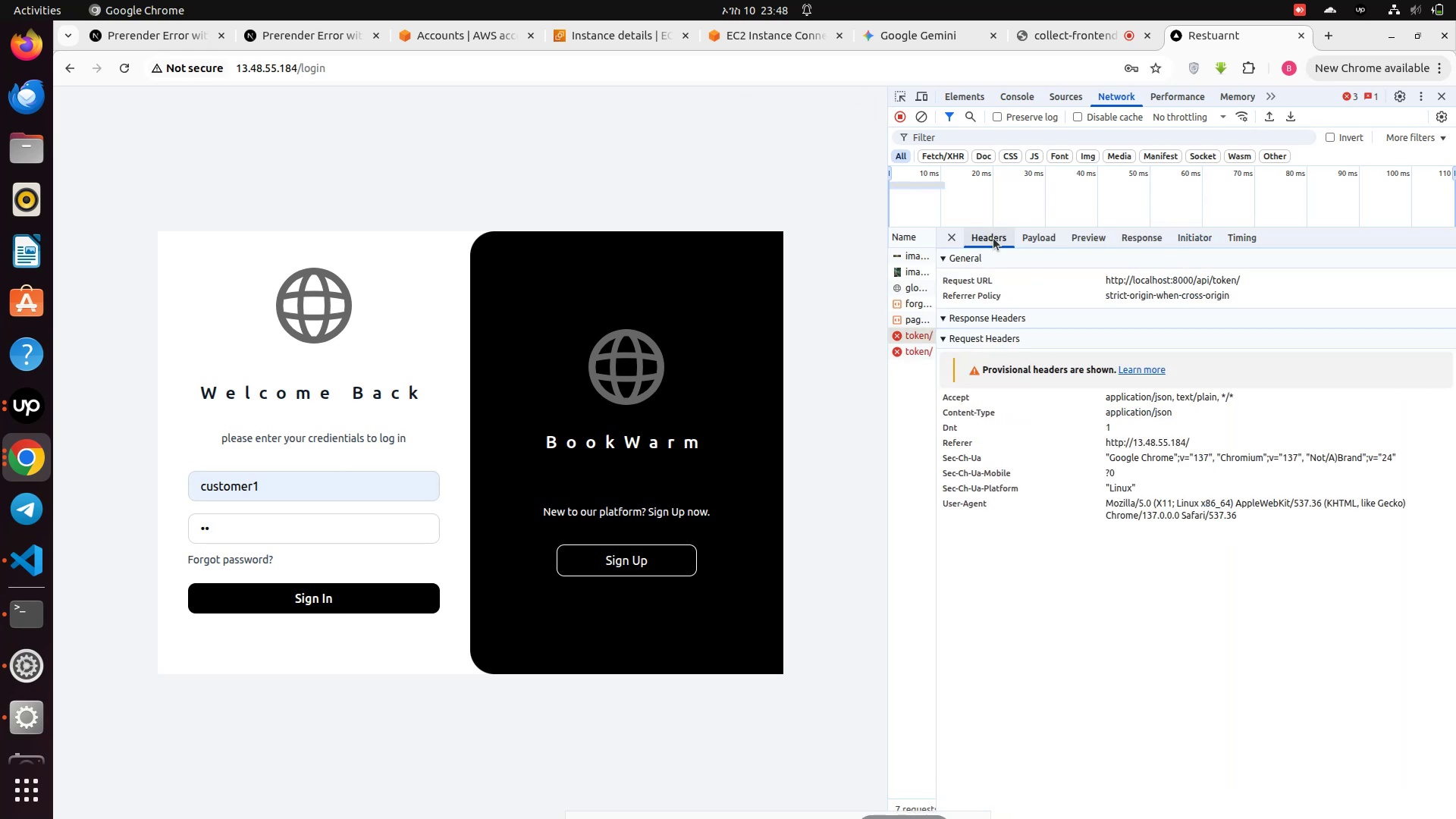 
wait(8.27)
 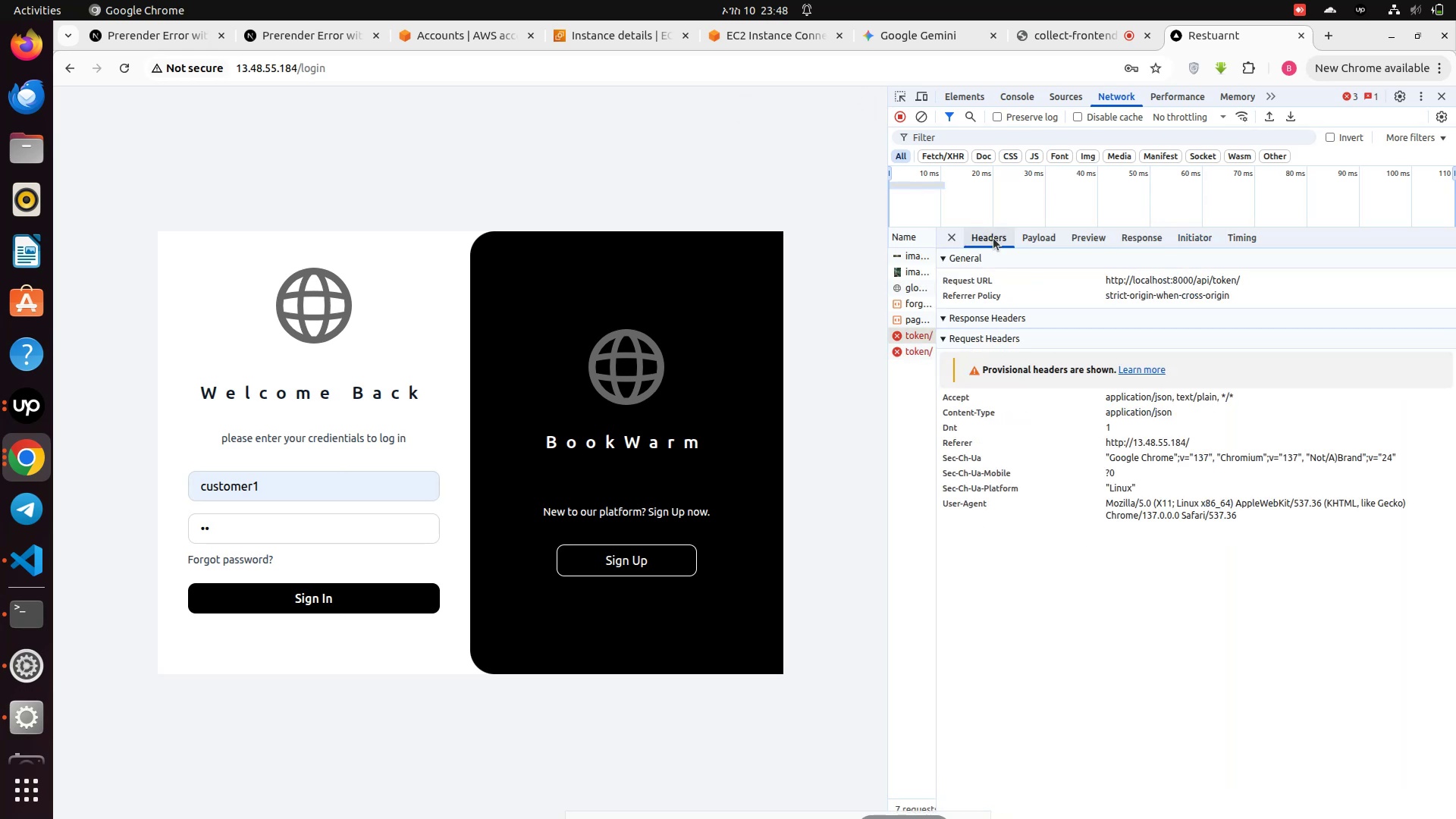 
left_click([985, 247])
 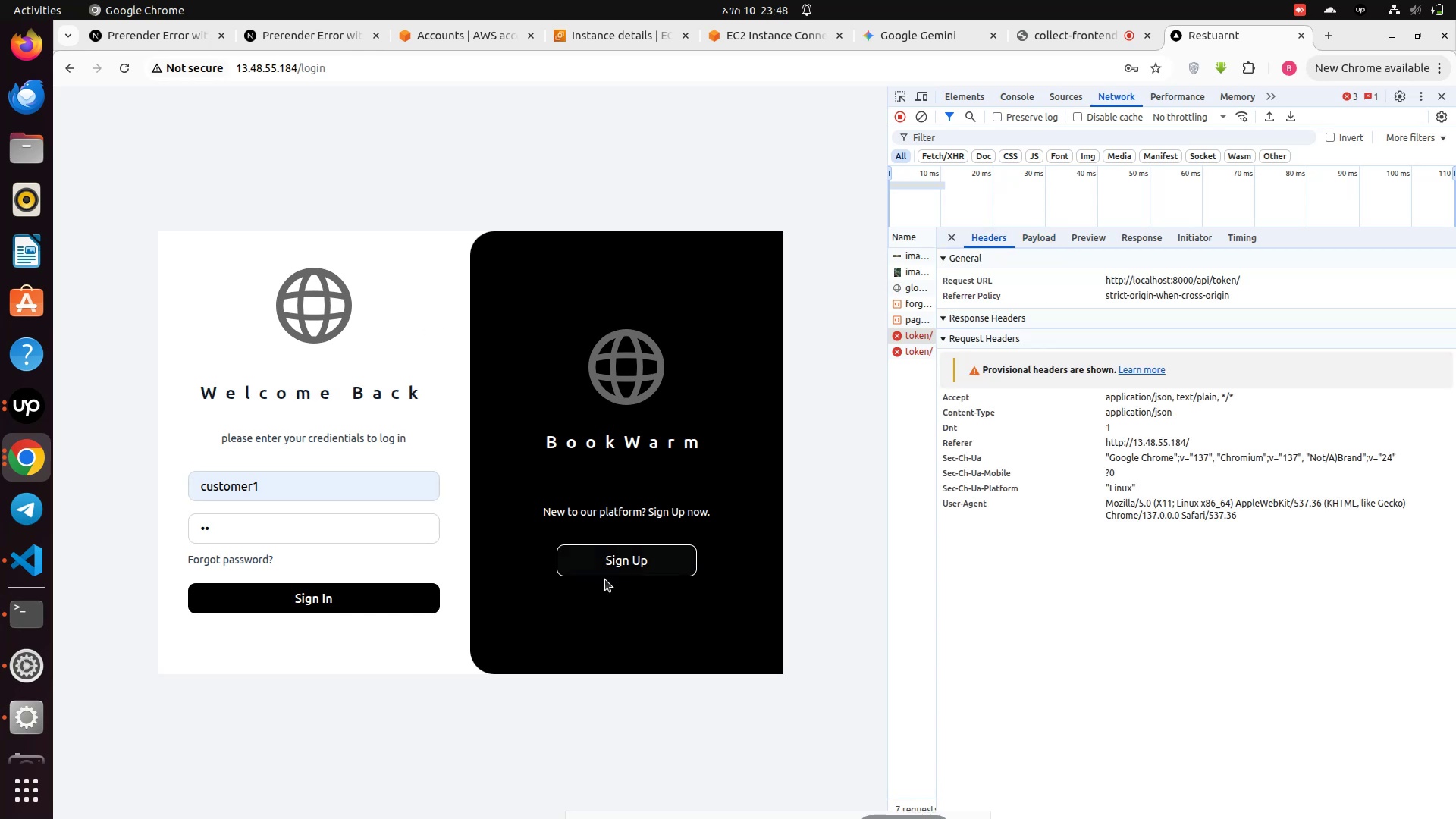 
left_click([627, 566])
 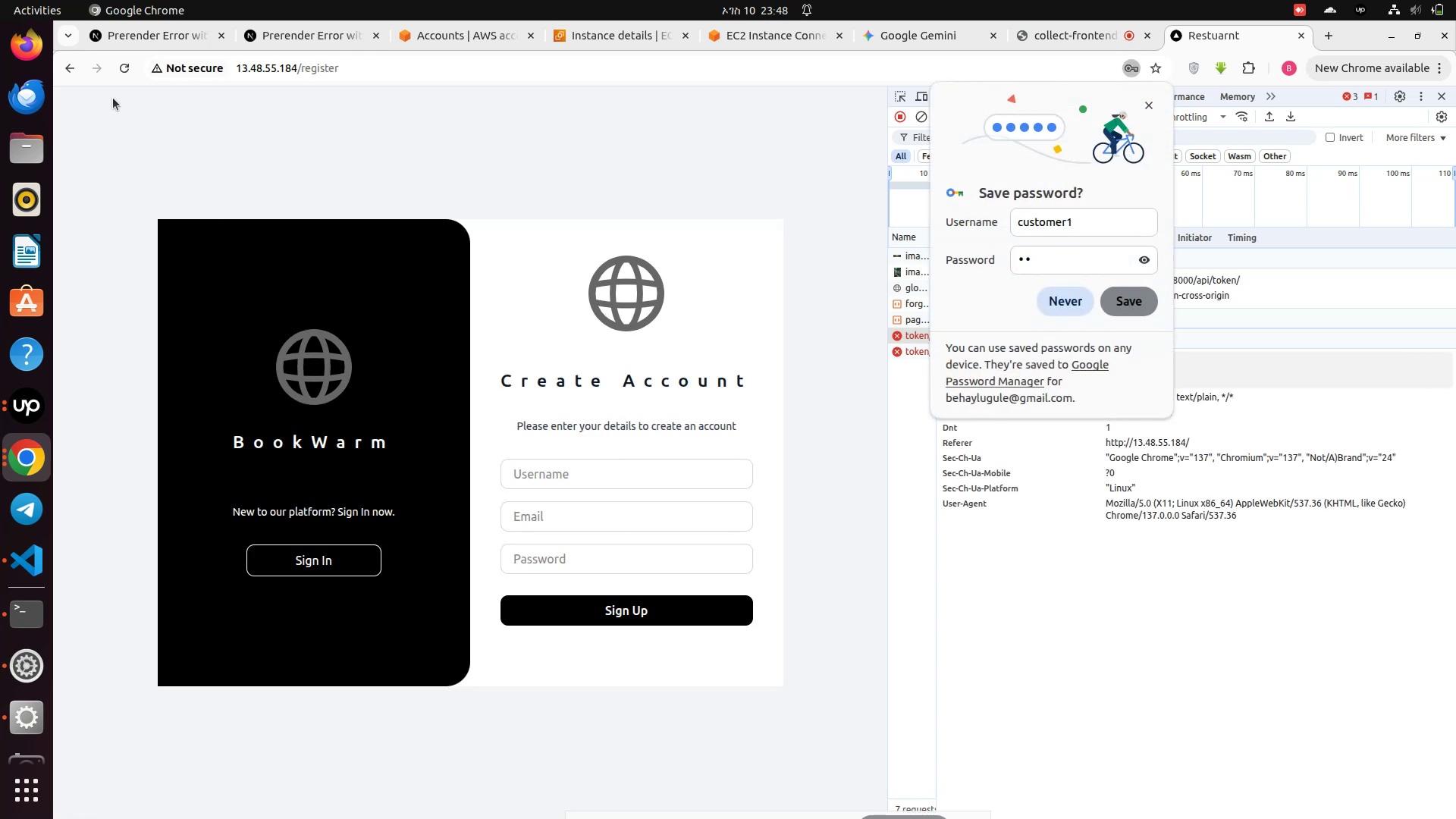 
left_click([69, 76])
 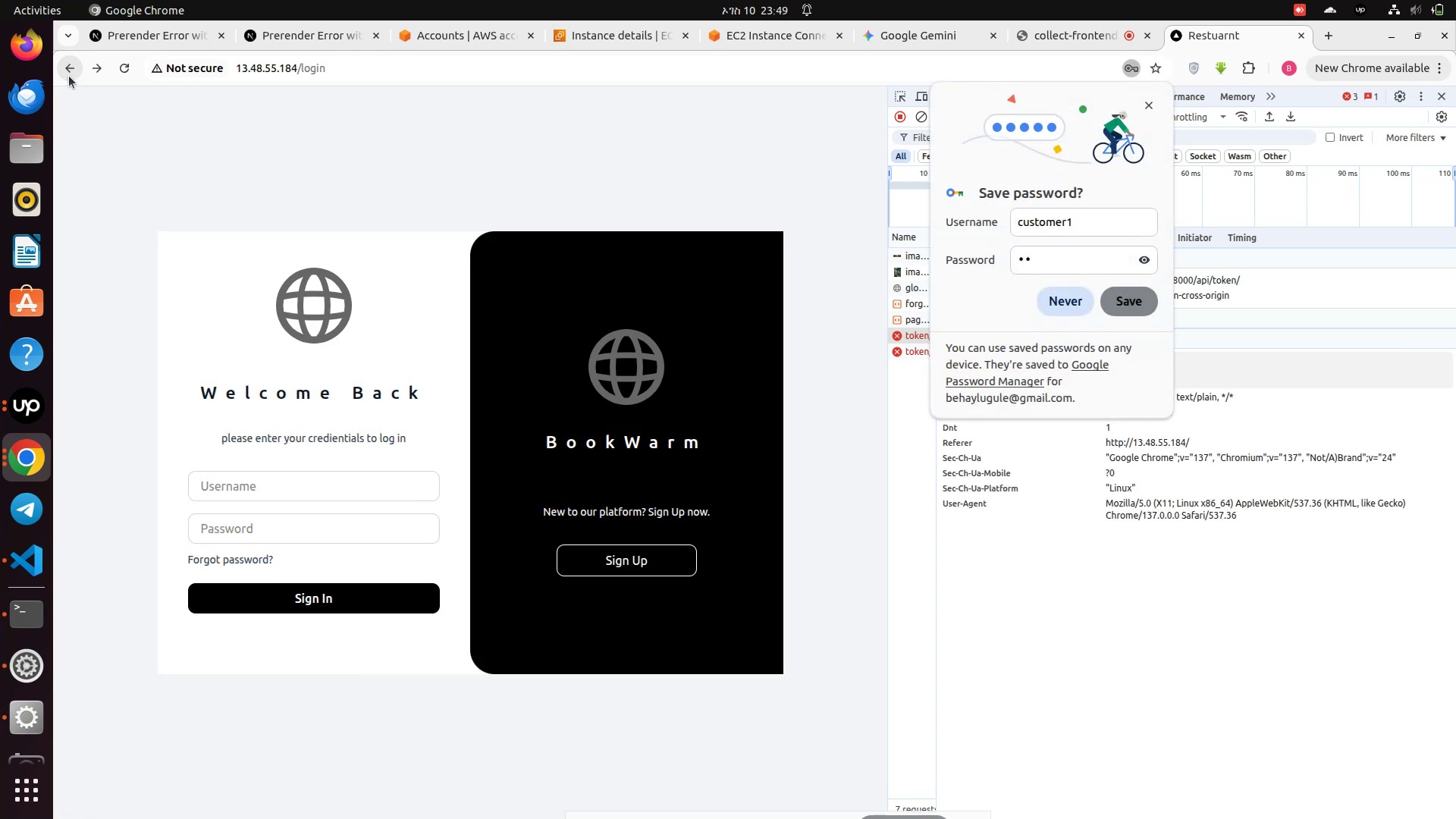 
left_click([69, 76])
 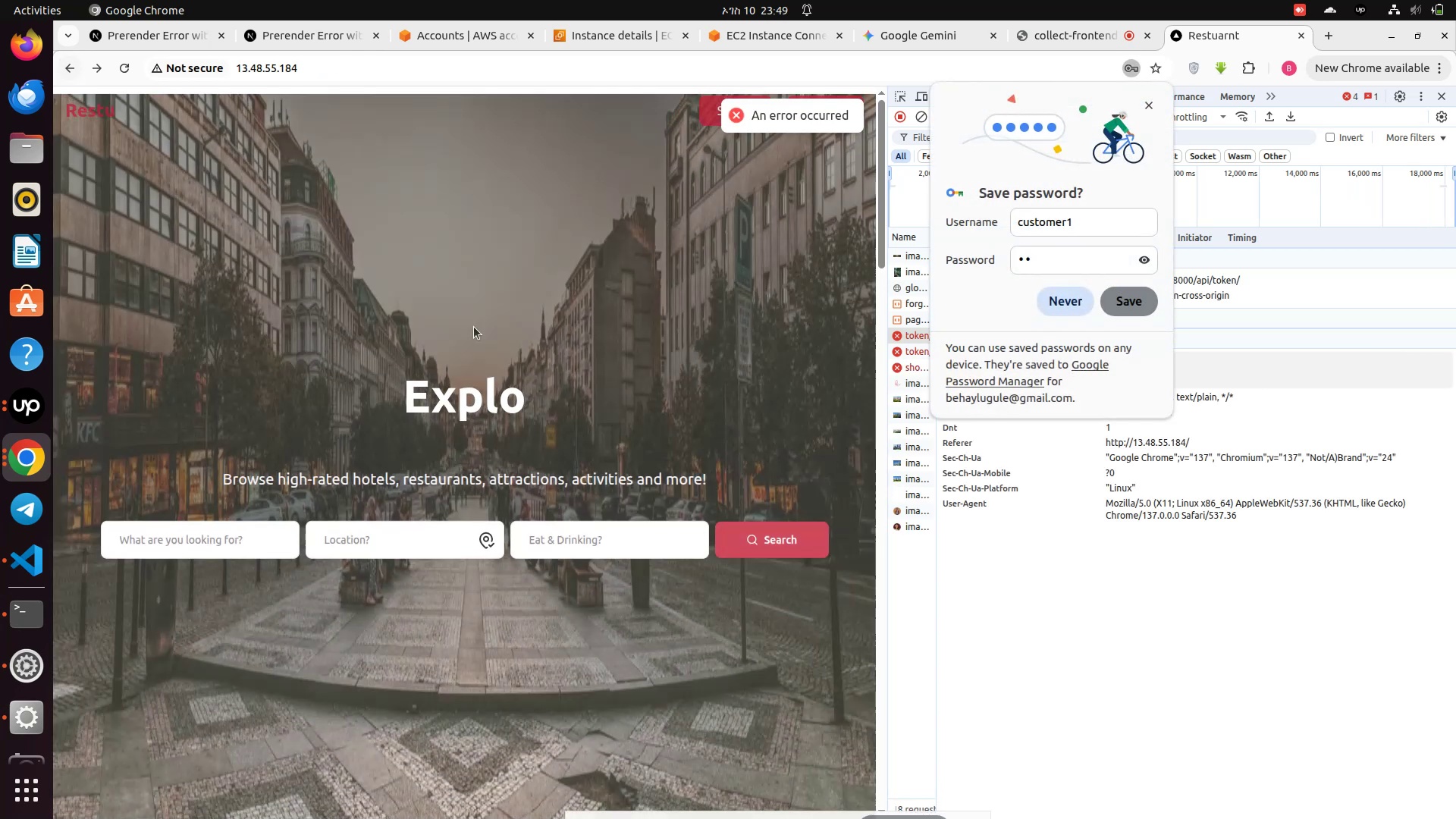 
scroll: coordinate [568, 447], scroll_direction: down, amount: 8.0
 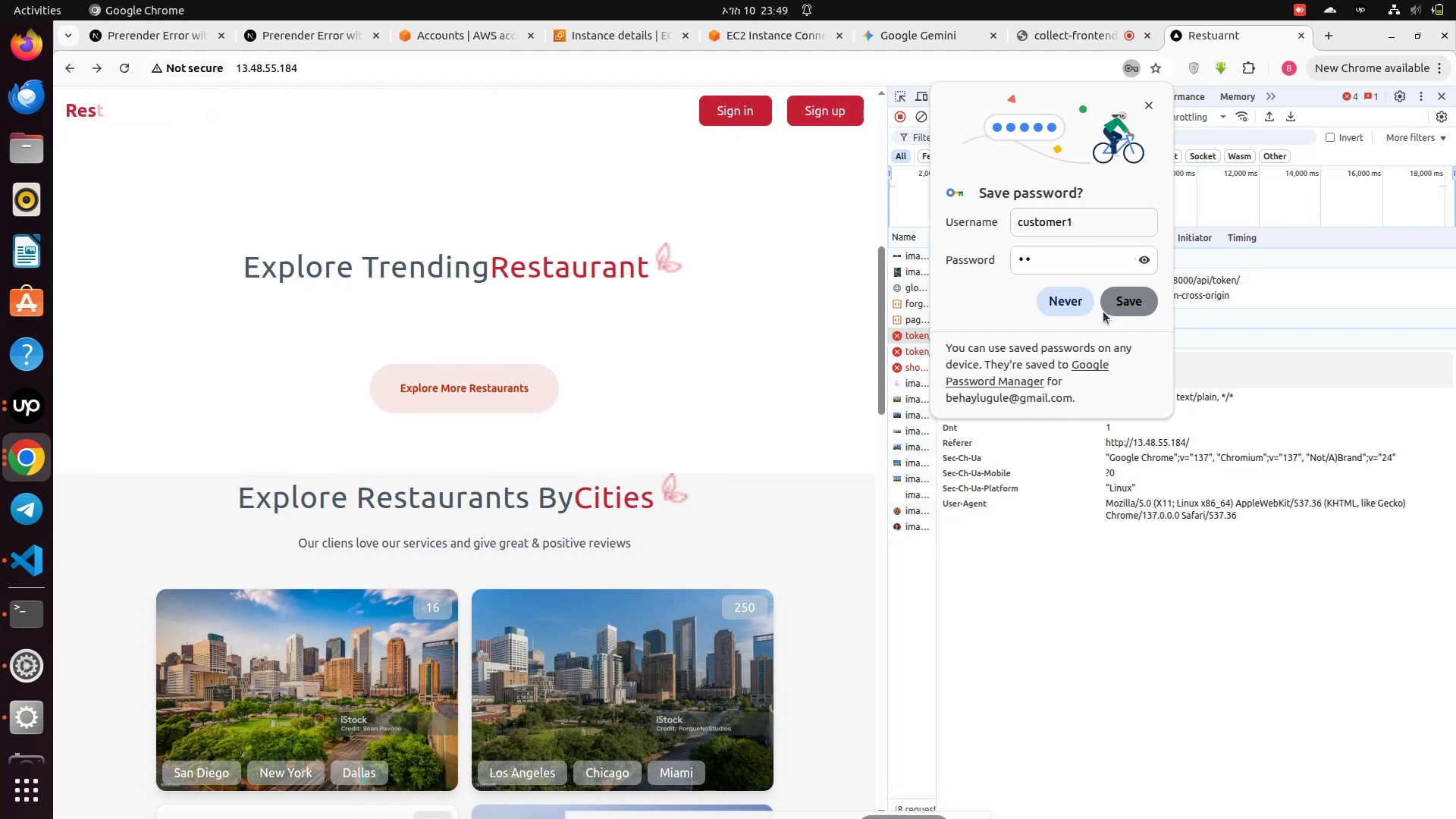 
left_click([1078, 302])
 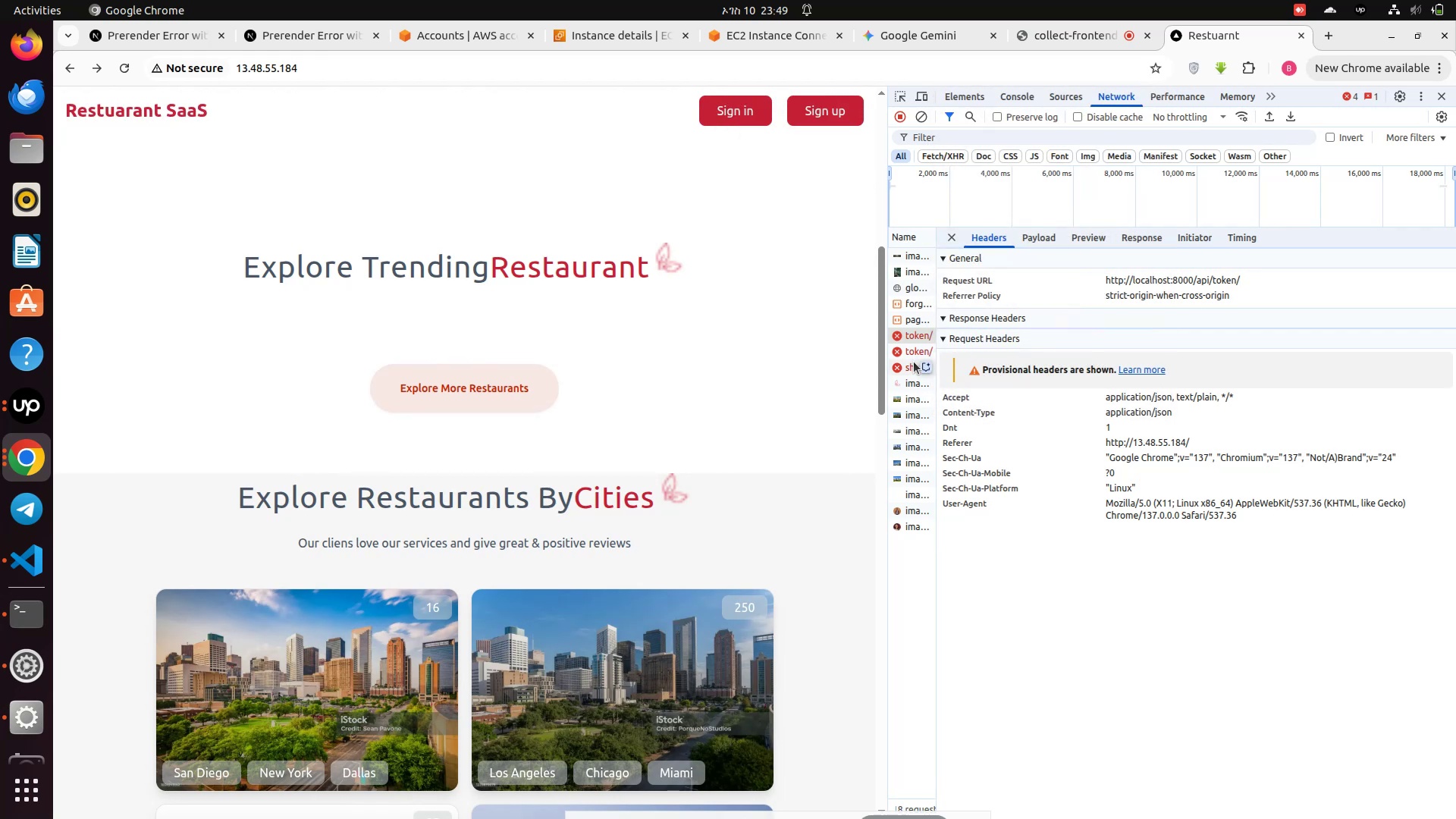 
left_click([909, 367])
 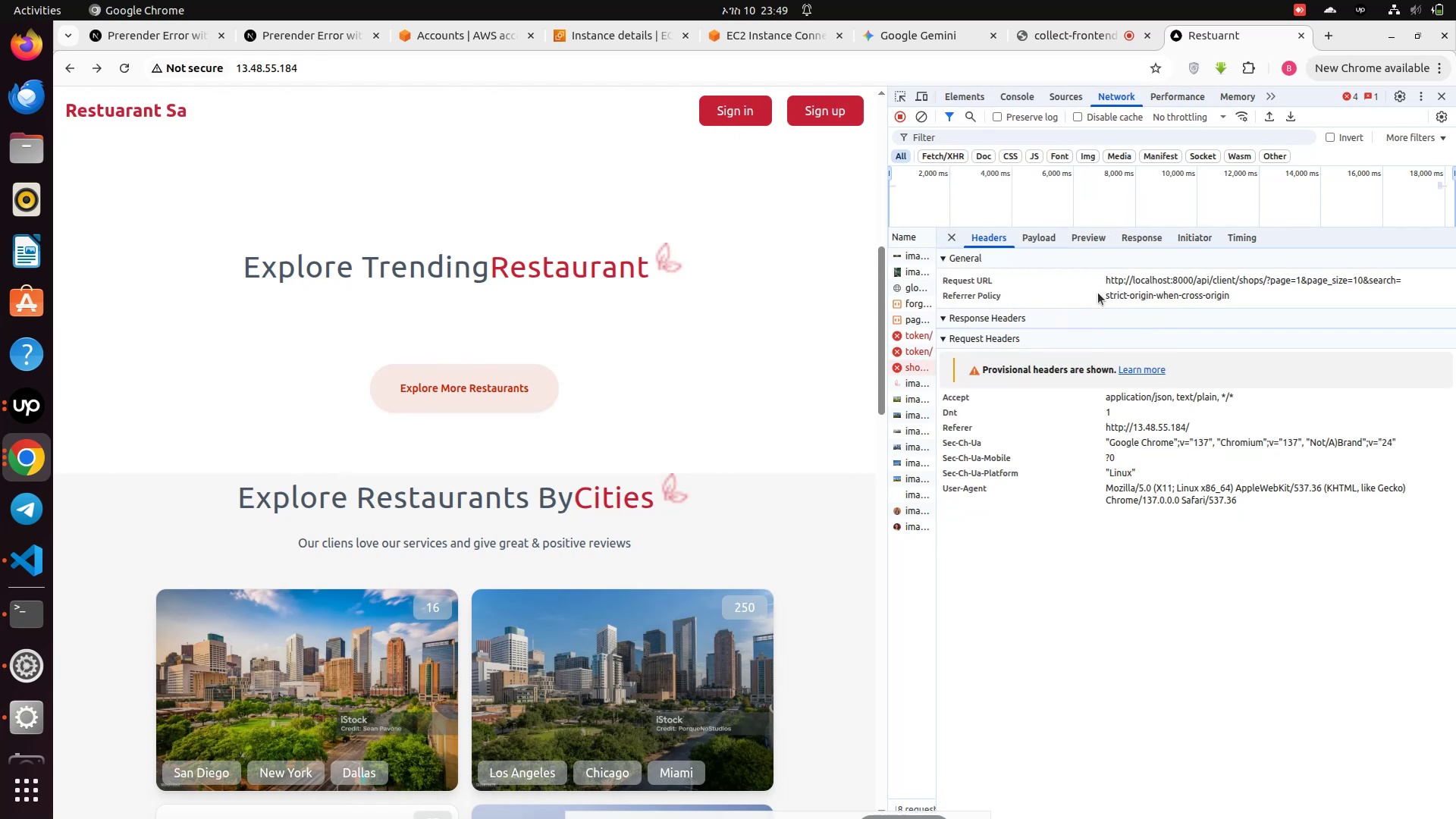 
left_click_drag(start_coordinate=[1103, 284], to_coordinate=[1216, 284])
 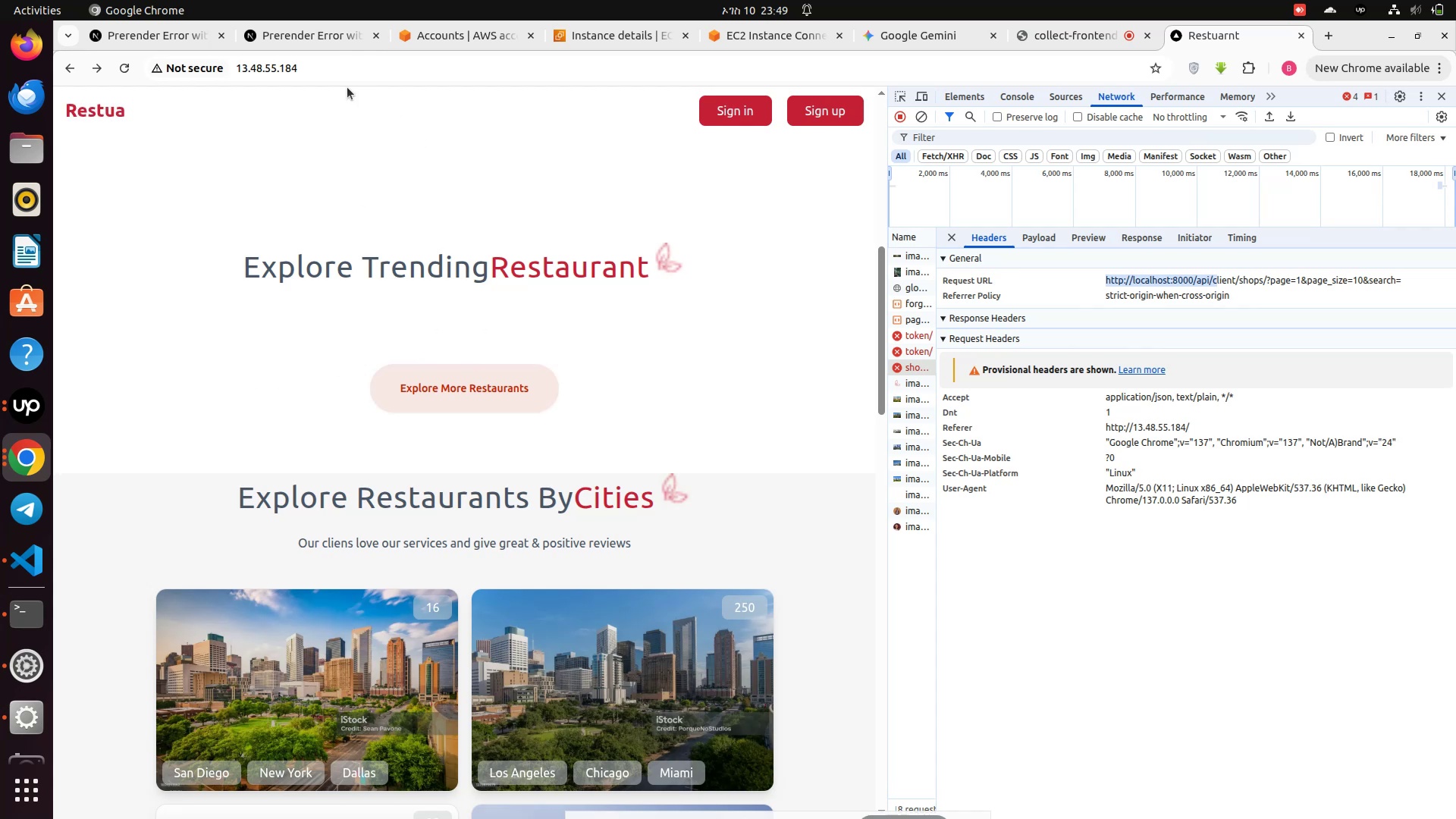 
wait(5.98)
 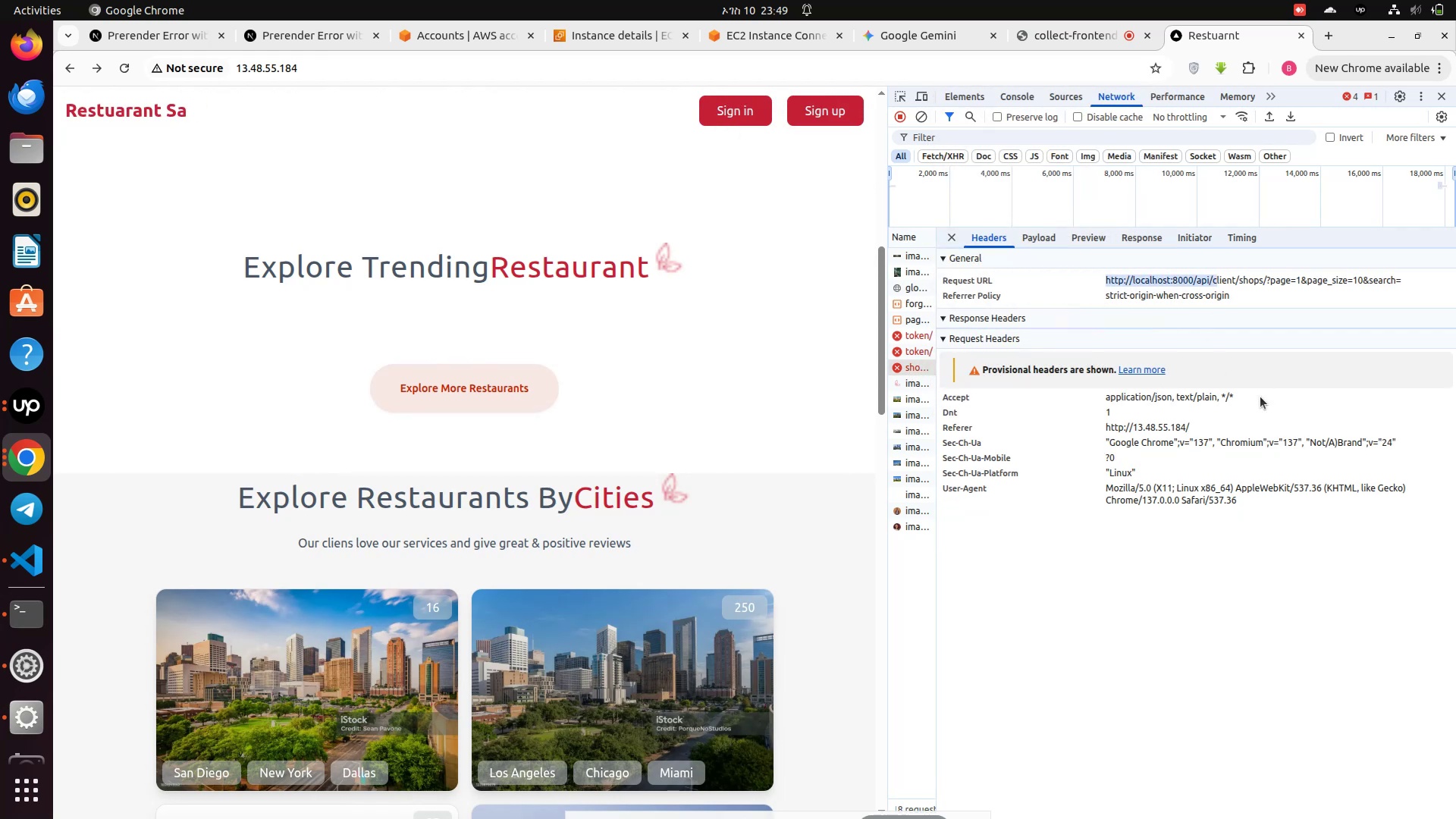 
double_click([327, 74])
 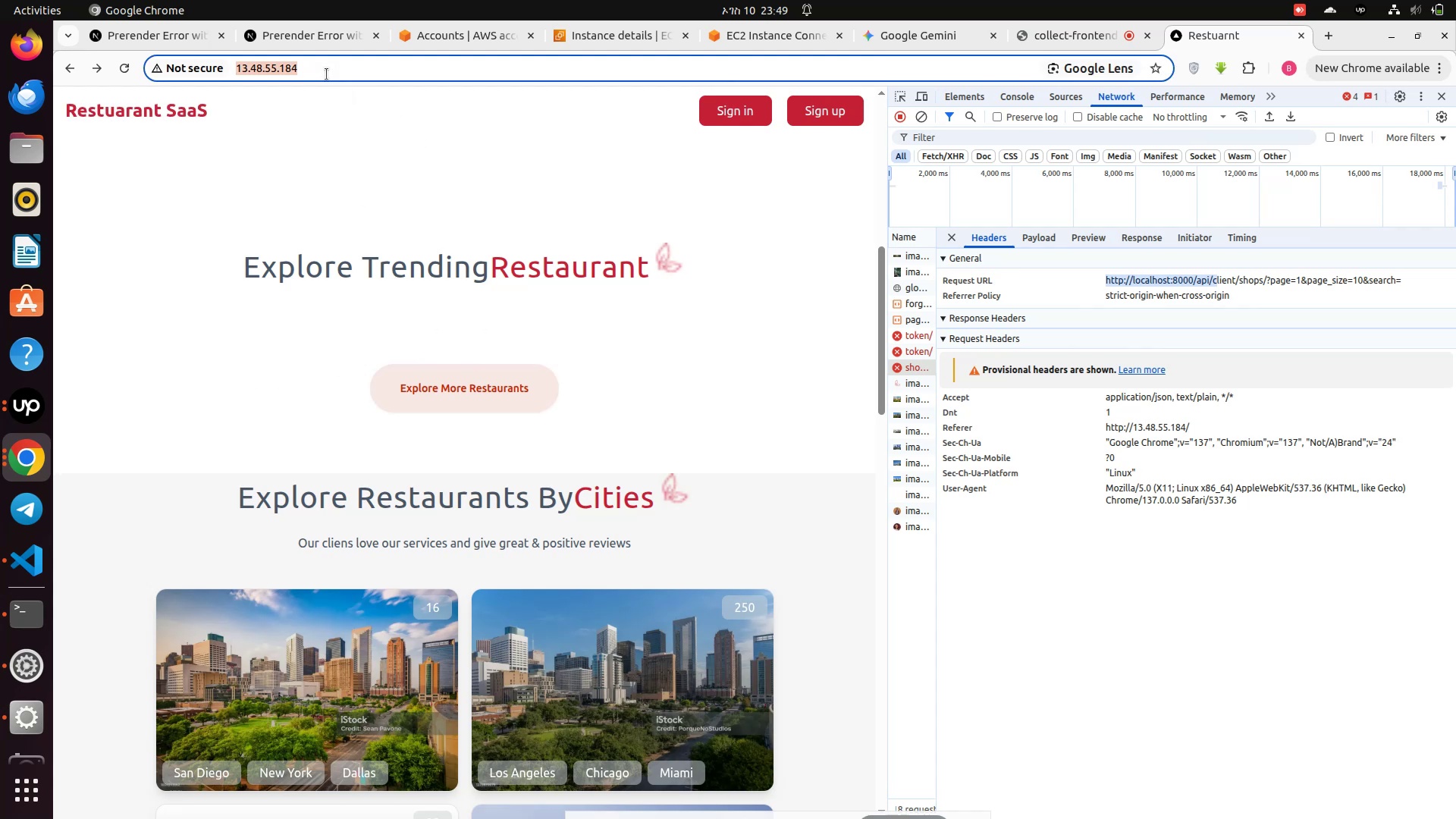 
left_click([327, 74])
 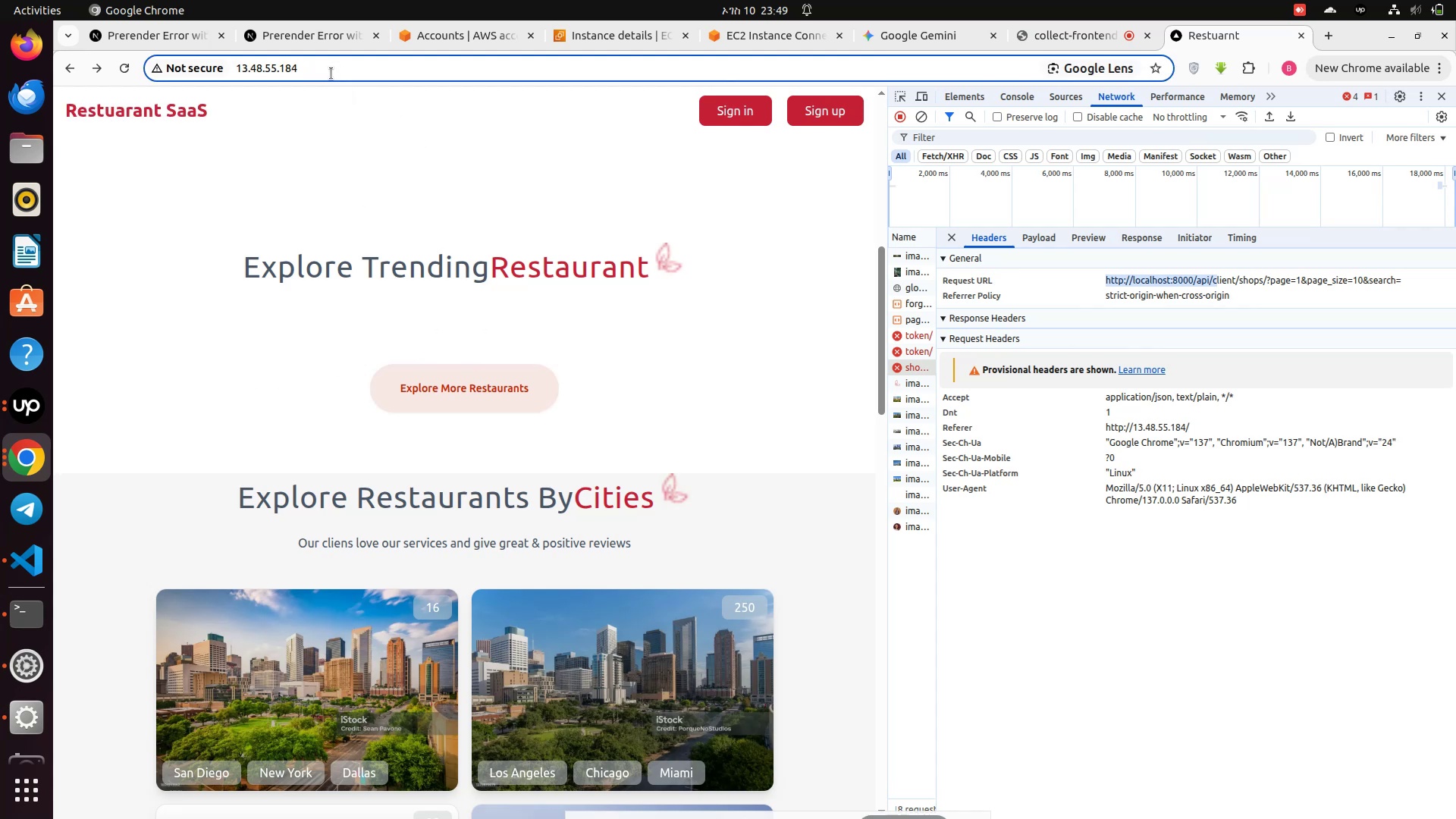 
left_click([331, 74])
 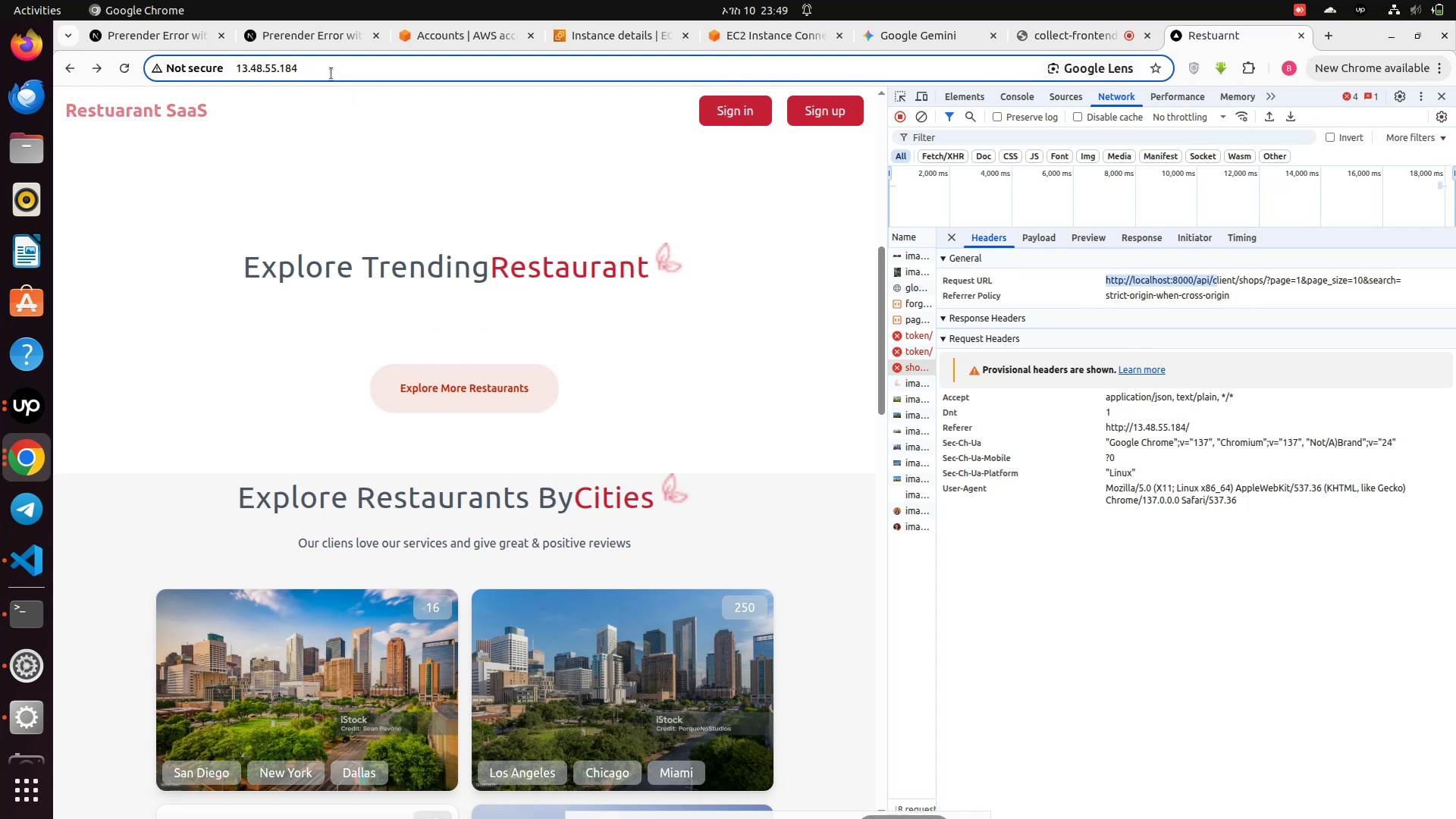 
key(Control+A)
 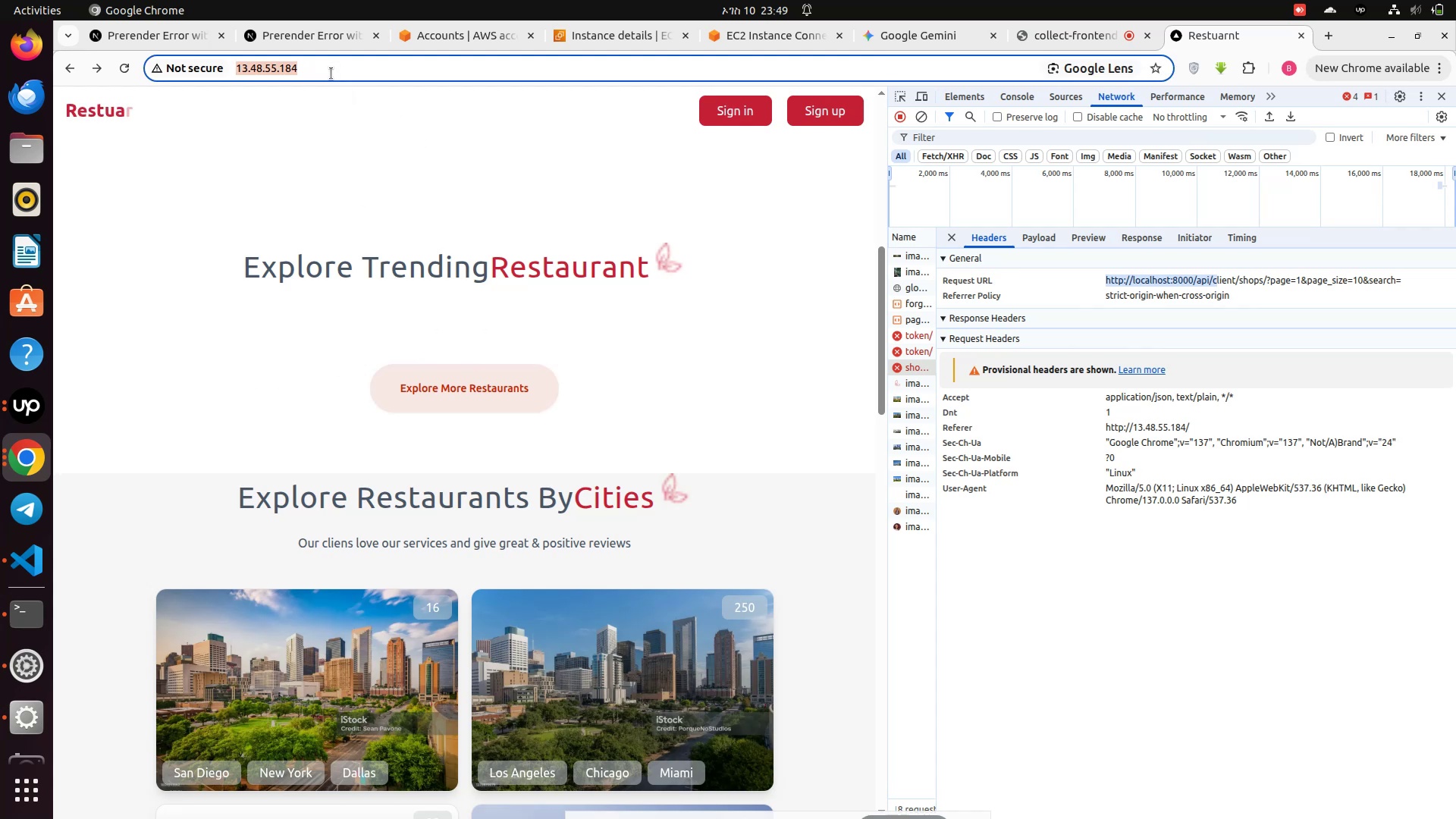 
key(Control+C)
 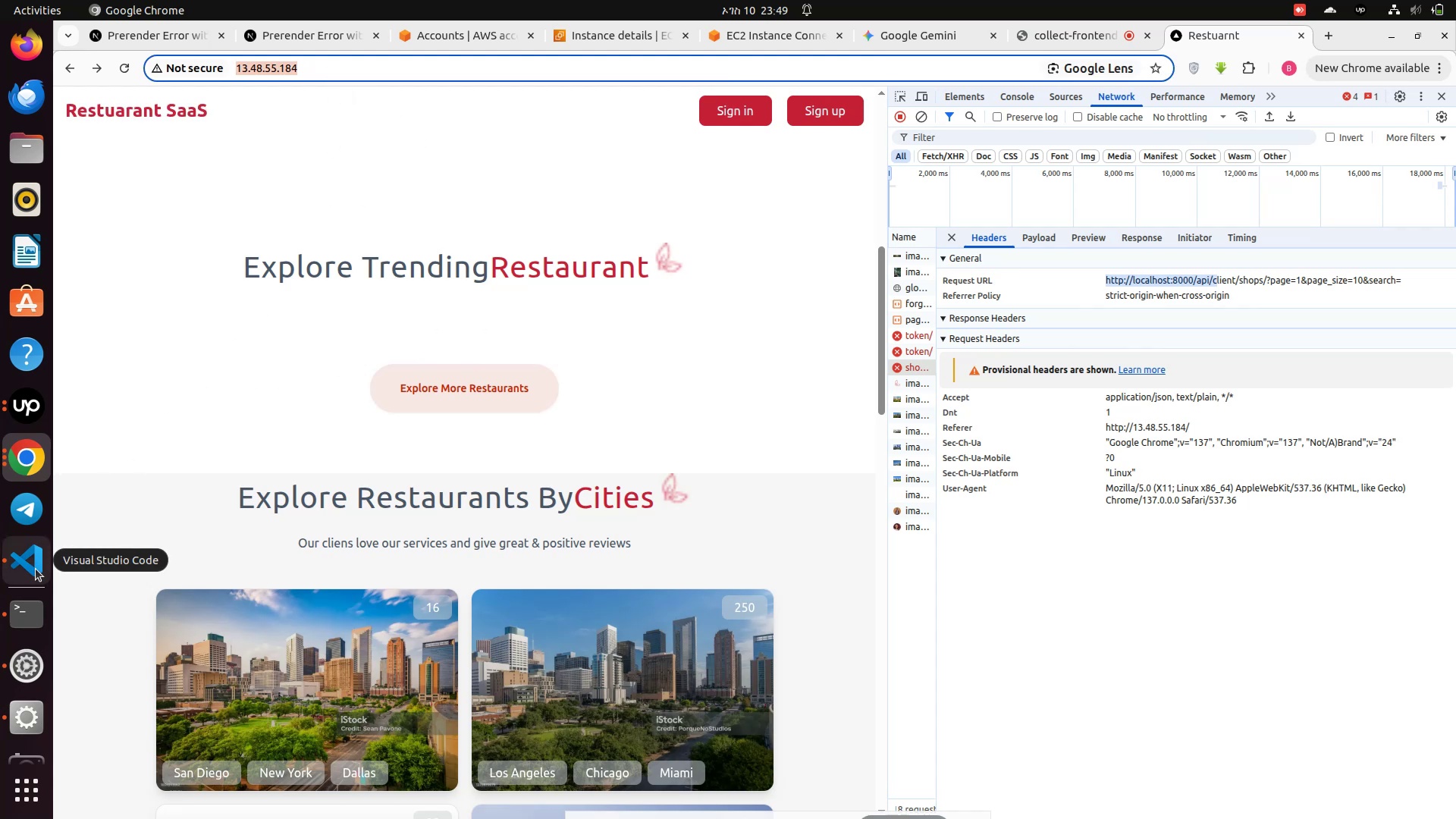 
left_click([36, 569])
 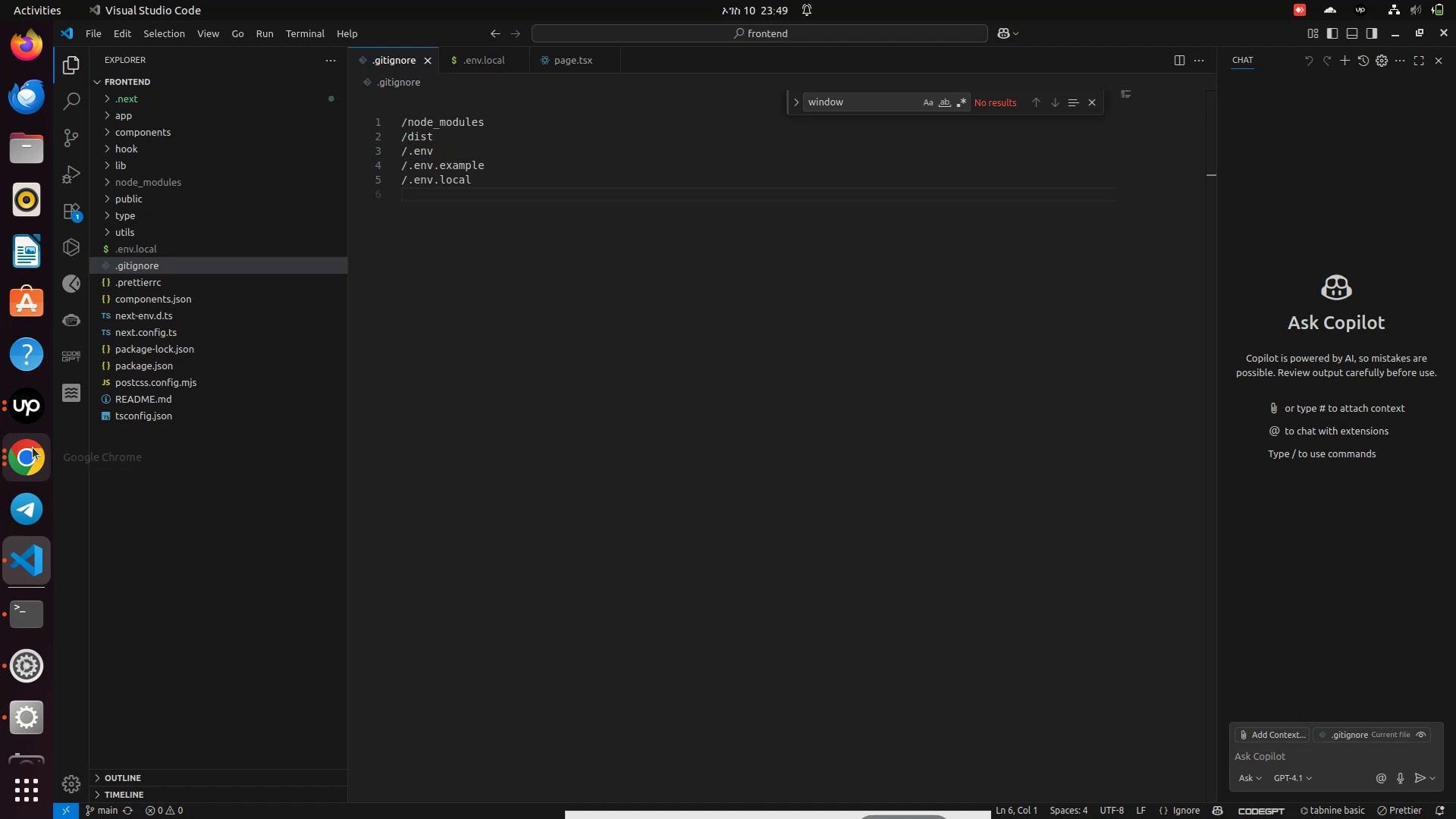 
left_click([33, 447])
 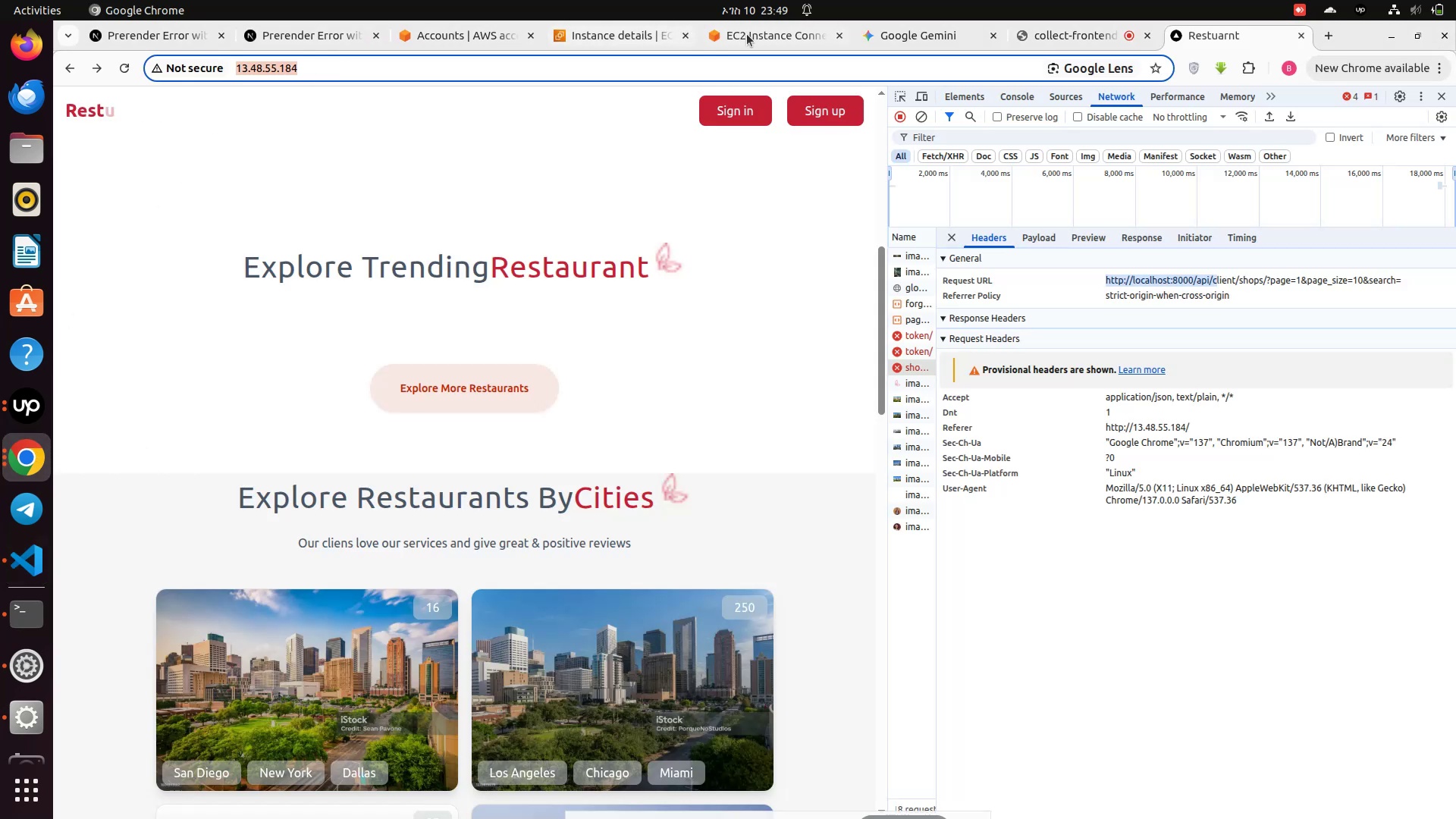 
left_click([740, 40])
 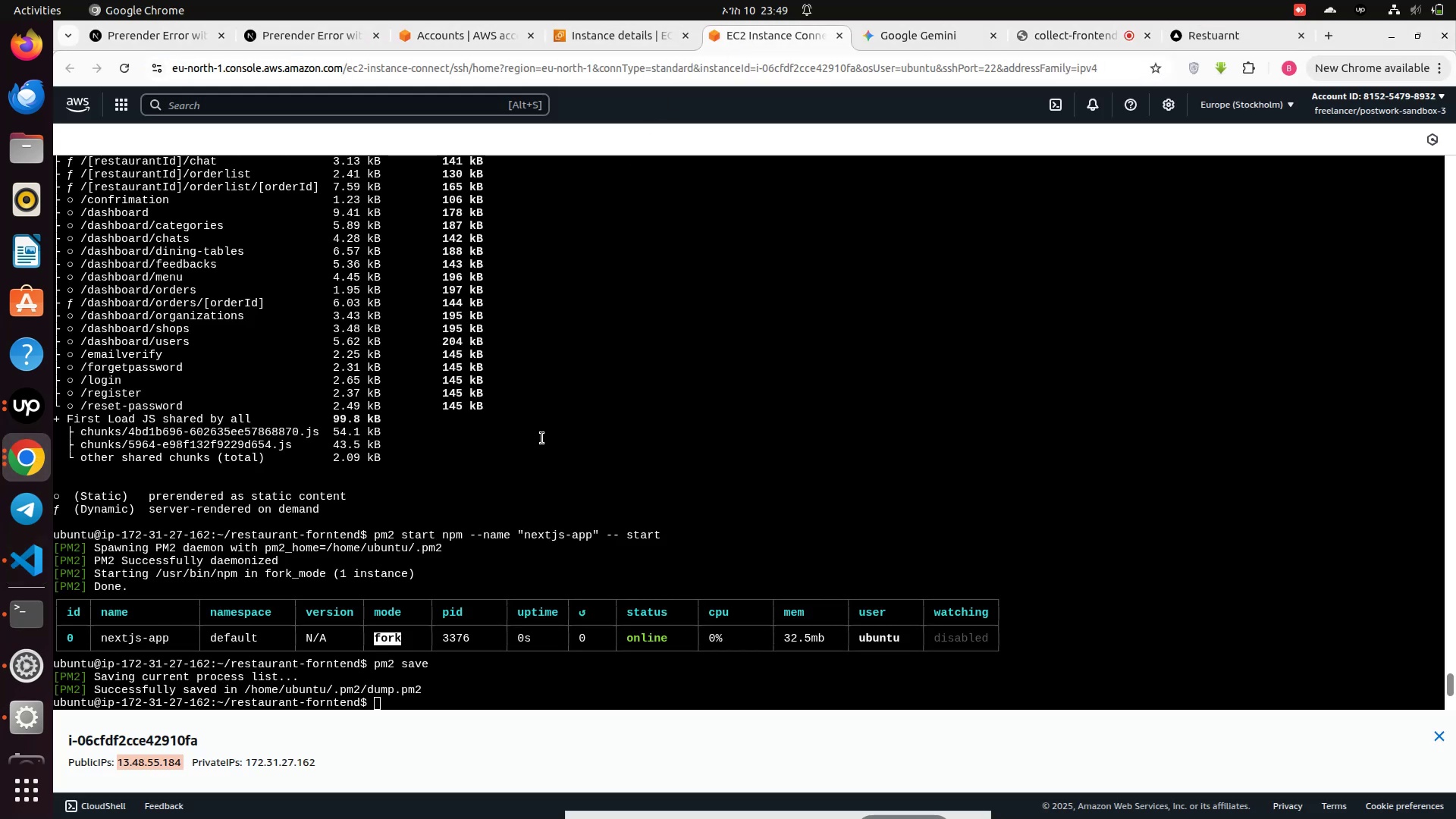 
scroll: coordinate [542, 438], scroll_direction: down, amount: 2.0
 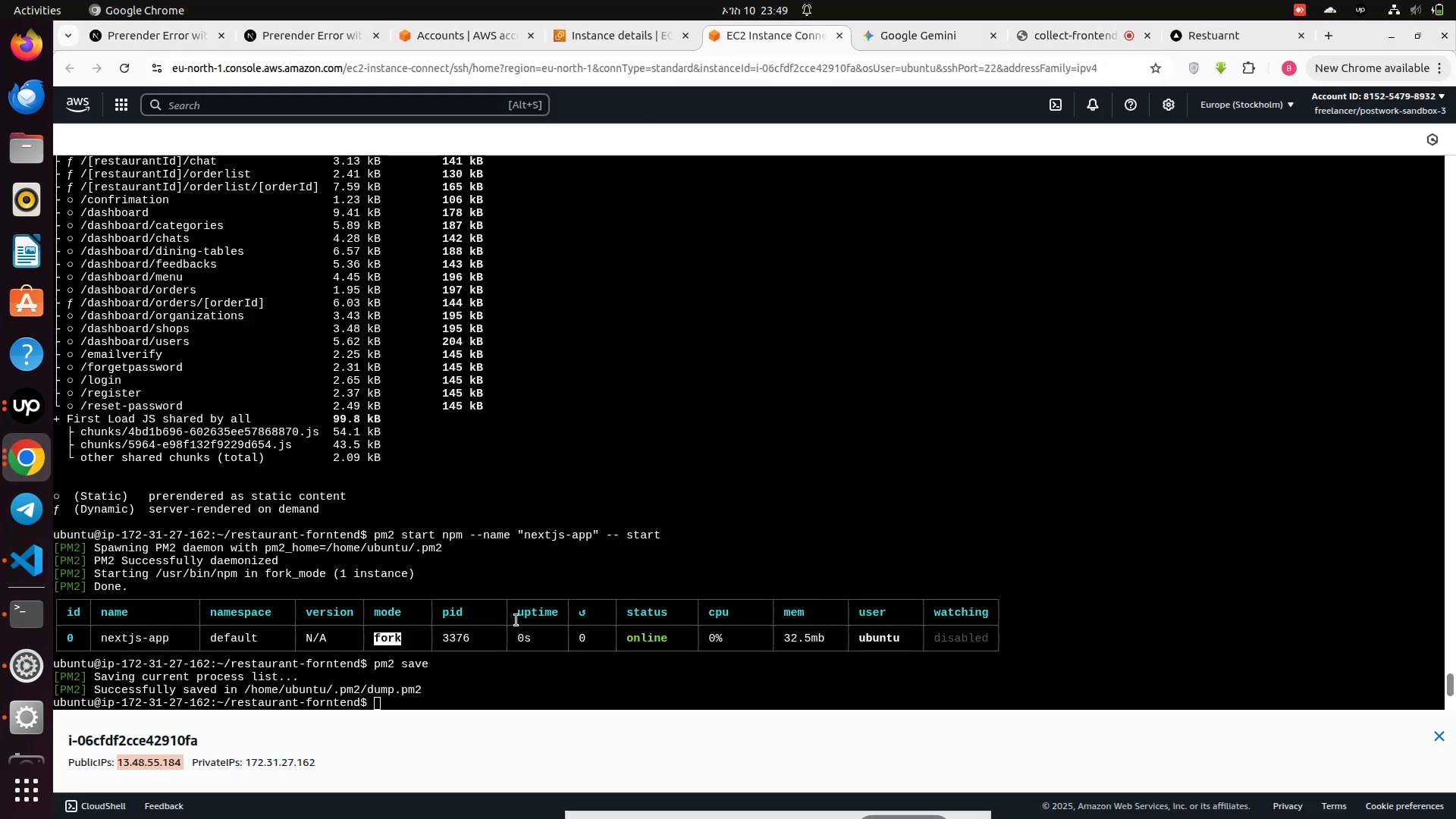 
type(clear)
 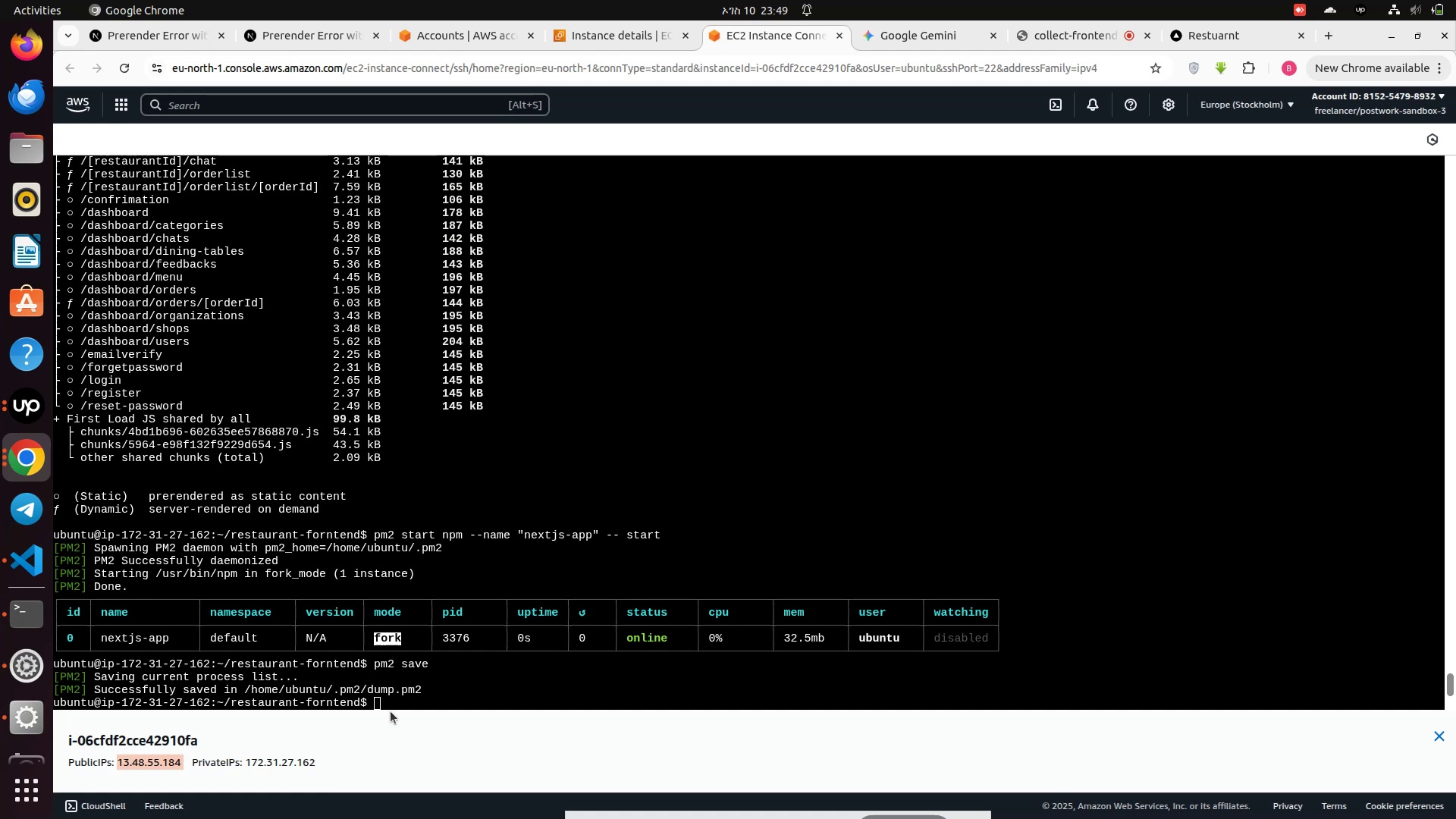 
left_click([398, 694])
 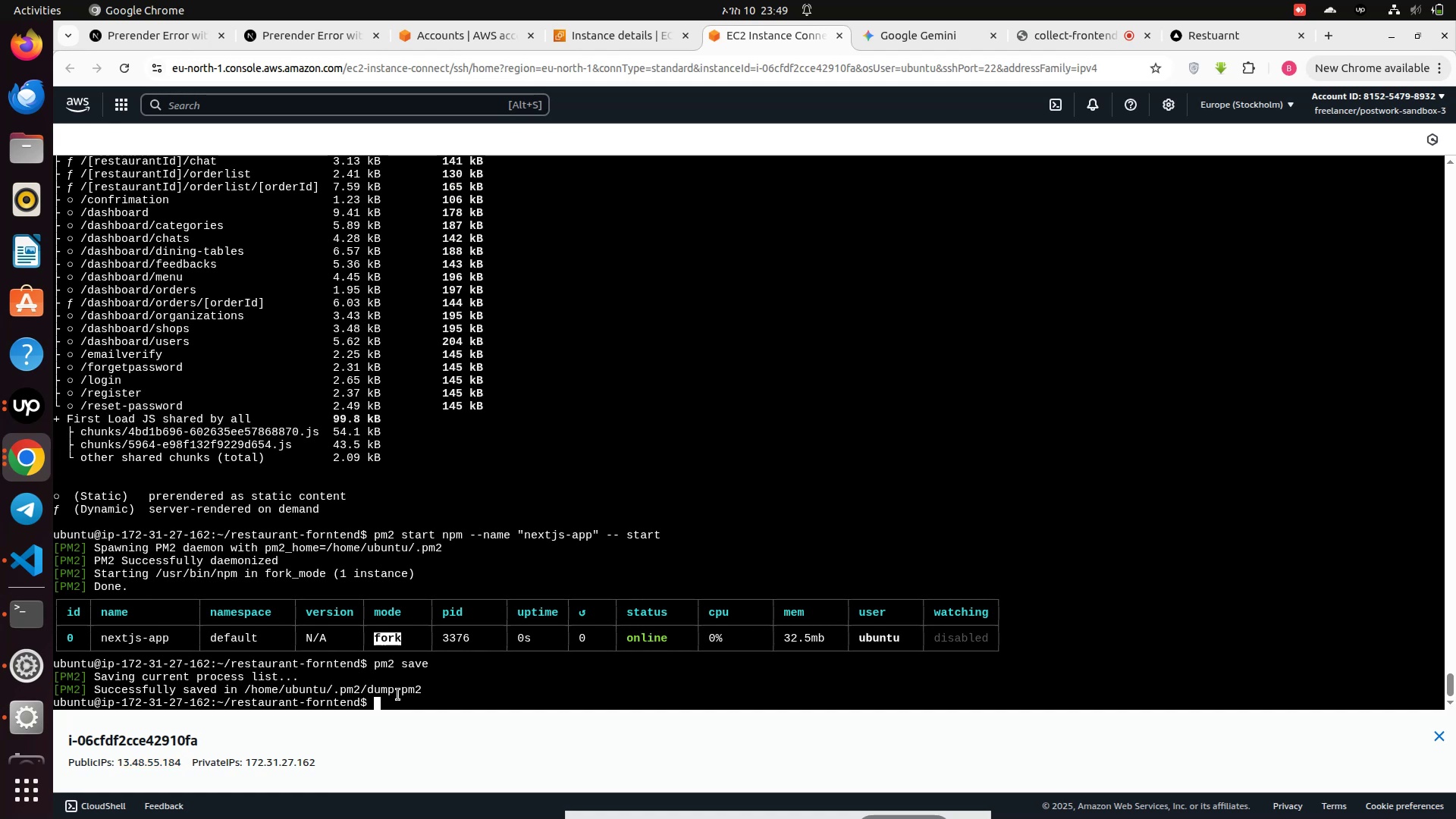 
type(clear)
 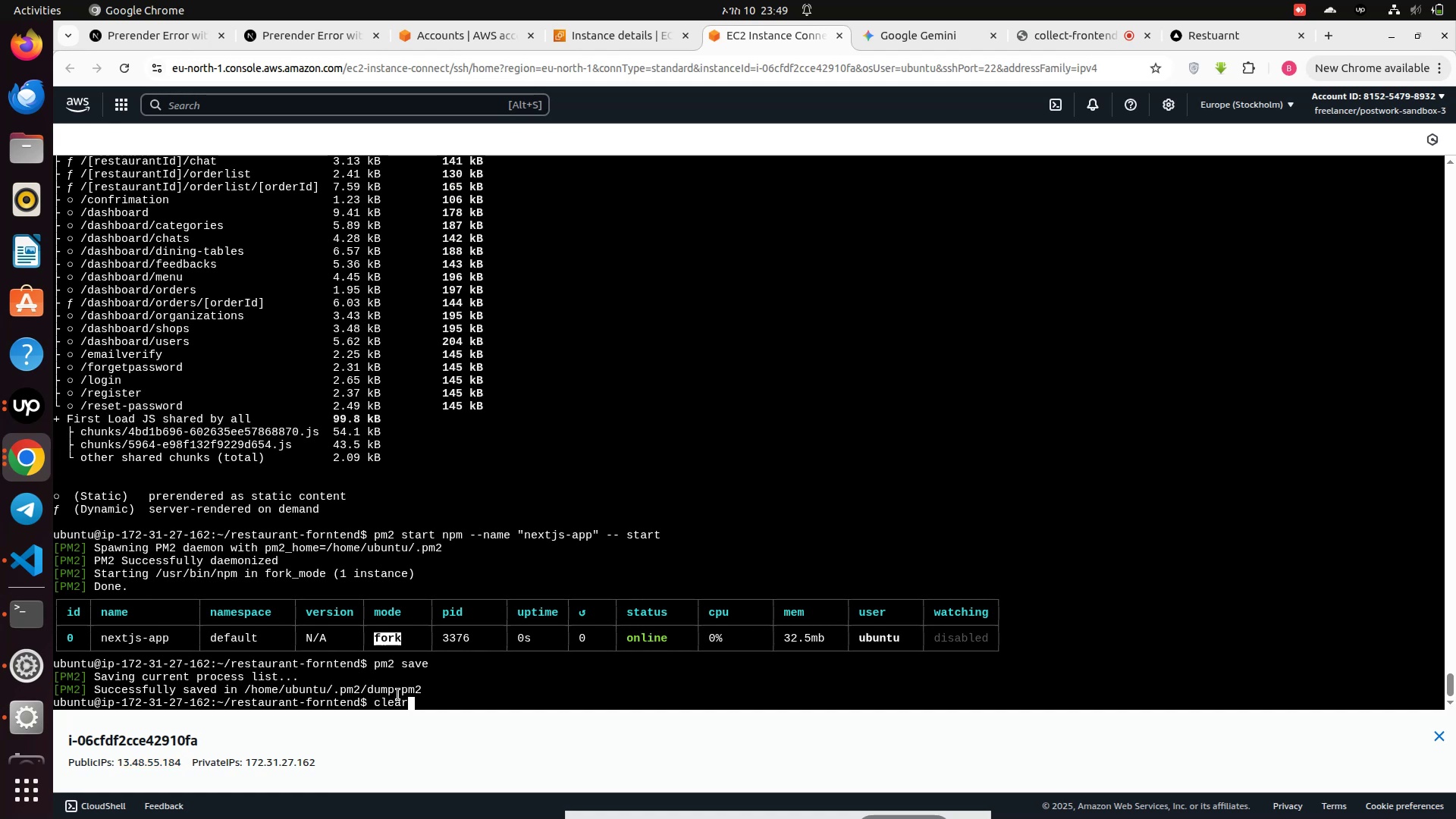 
key(Enter)
 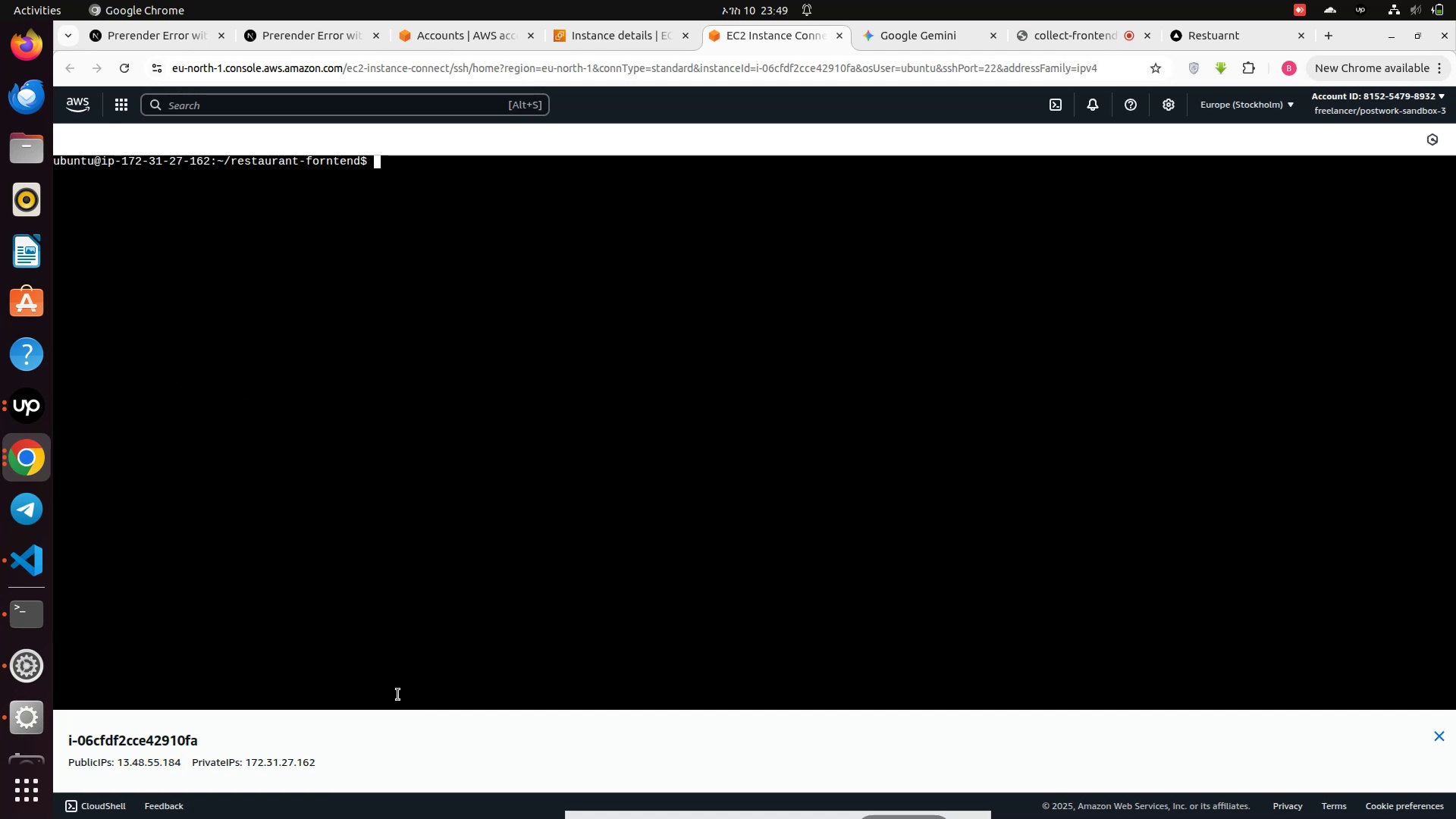 
type(ll)
 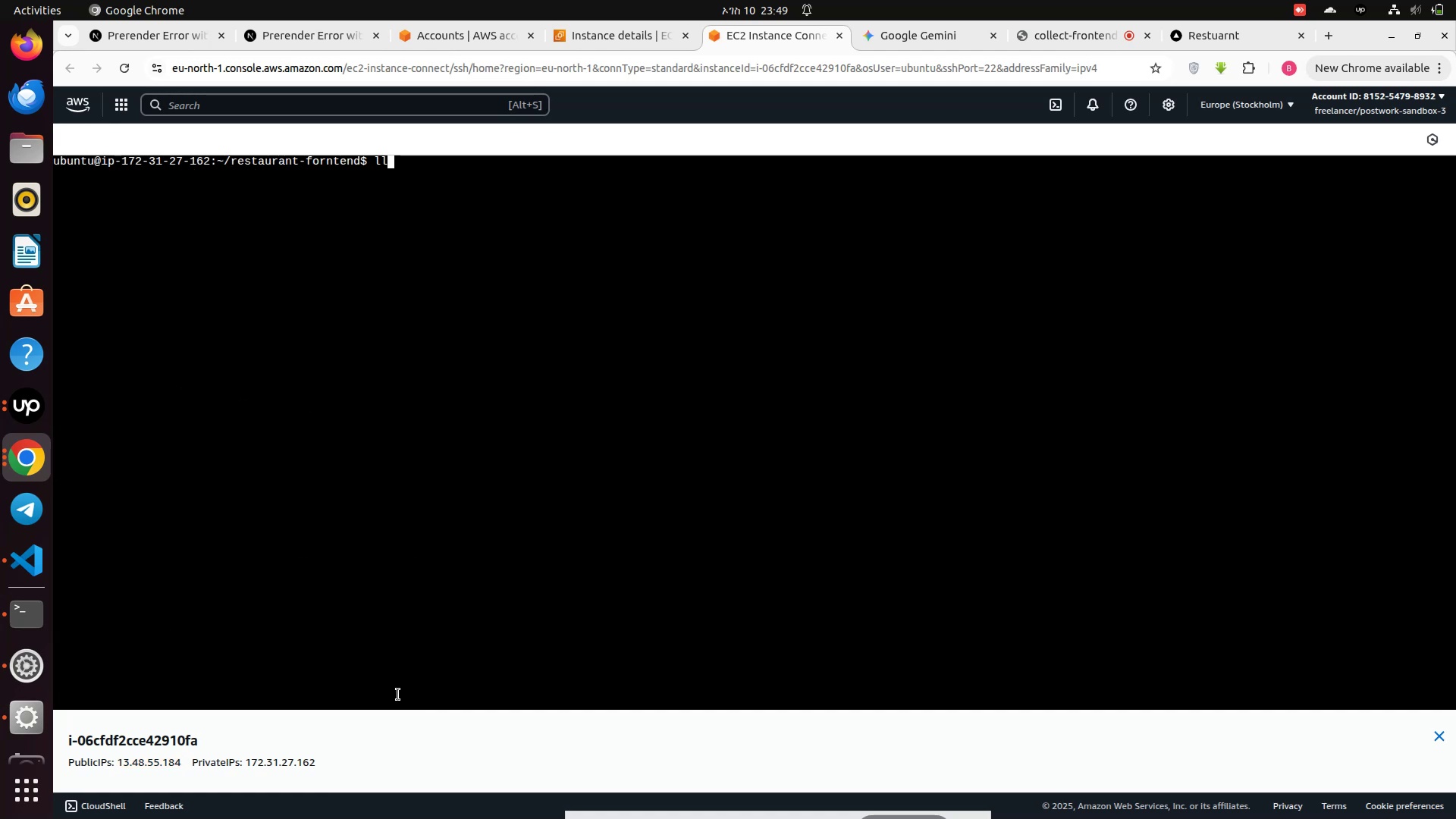 
key(Enter)
 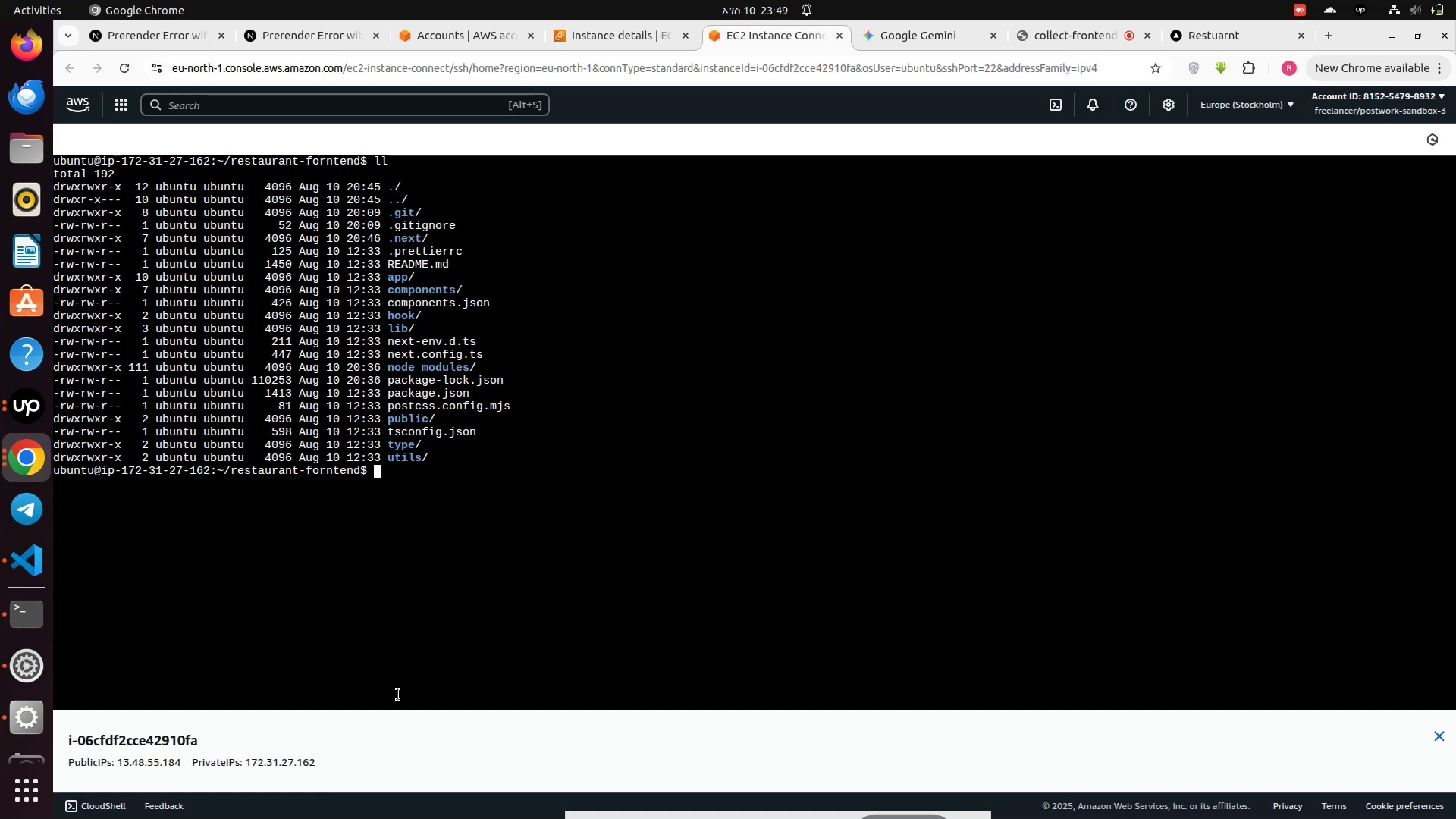 
wait(7.13)
 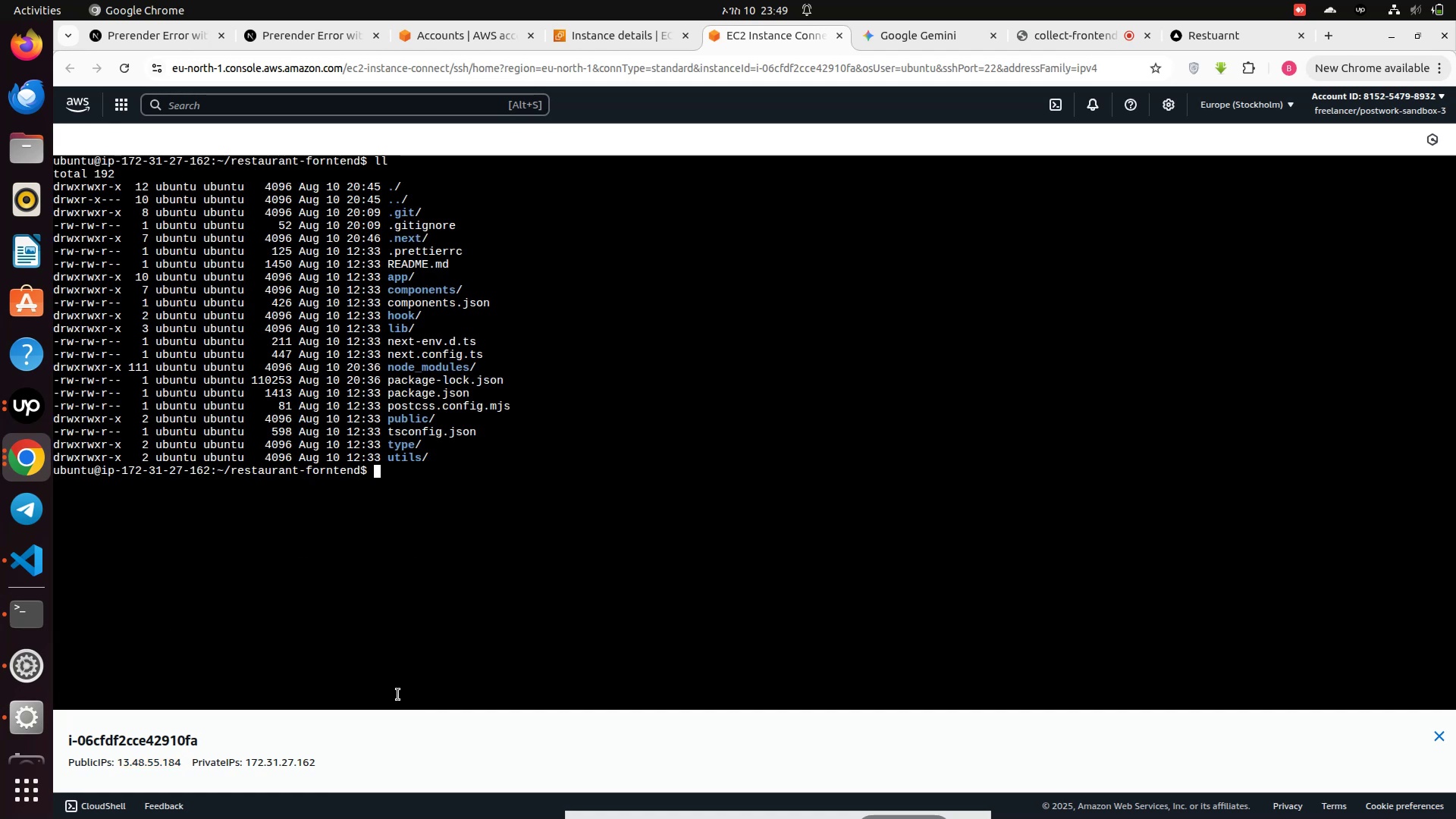 
type(.)
key(Backspace)
type(touch .env.tou)
key(Backspace)
key(Backspace)
key(Backspace)
type(prod)
 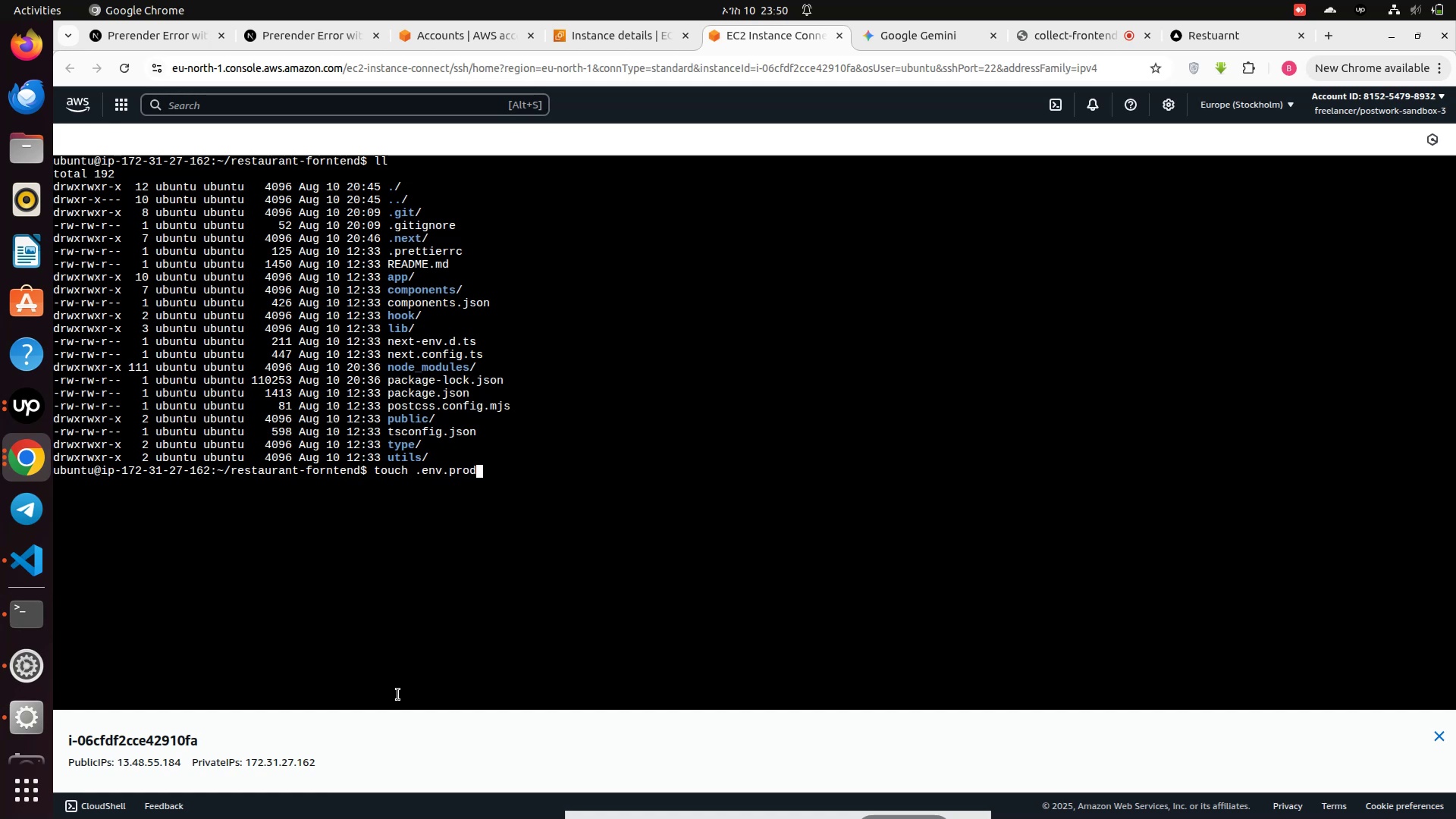 
key(Enter)
 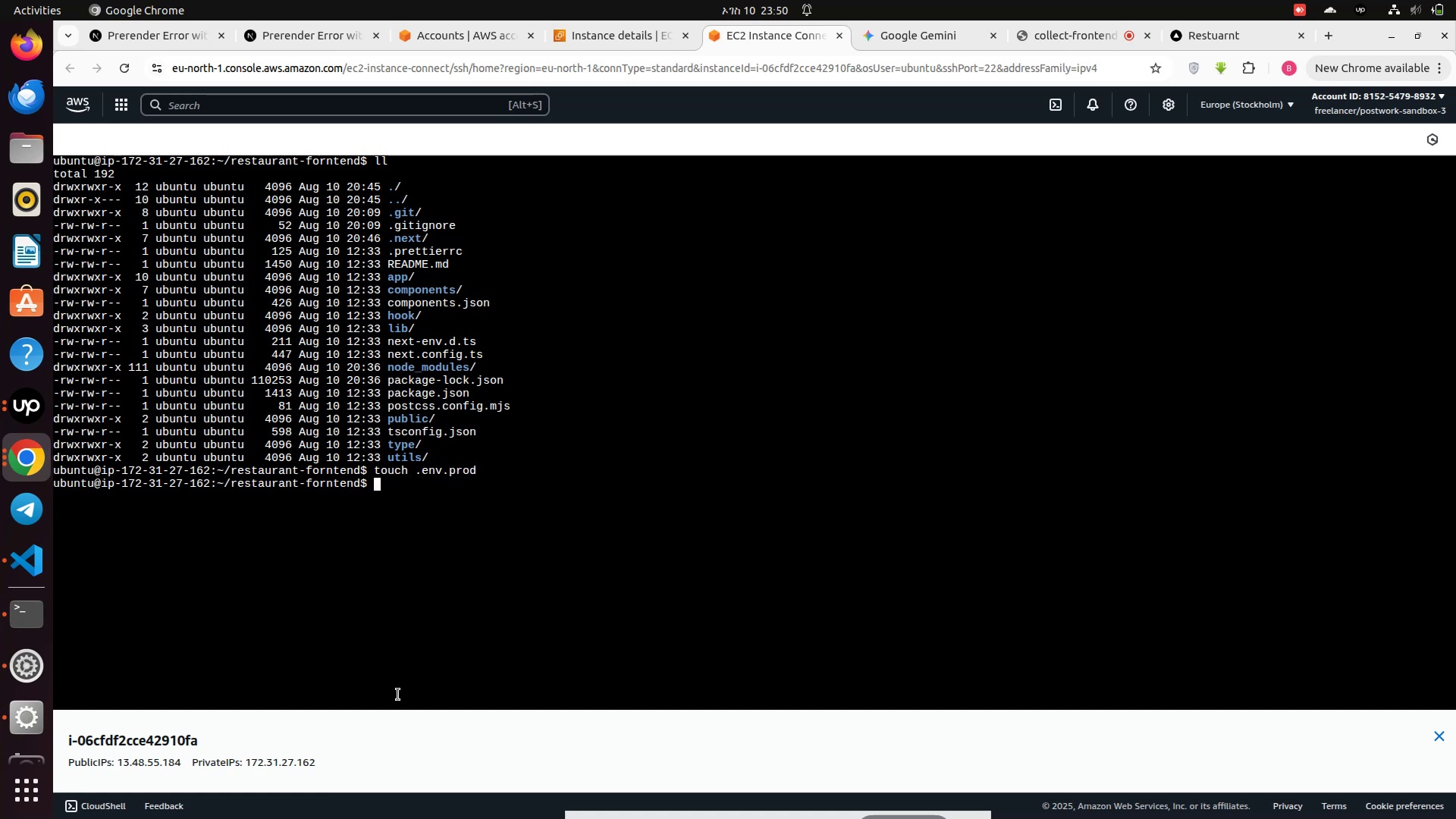 
type(ll)
 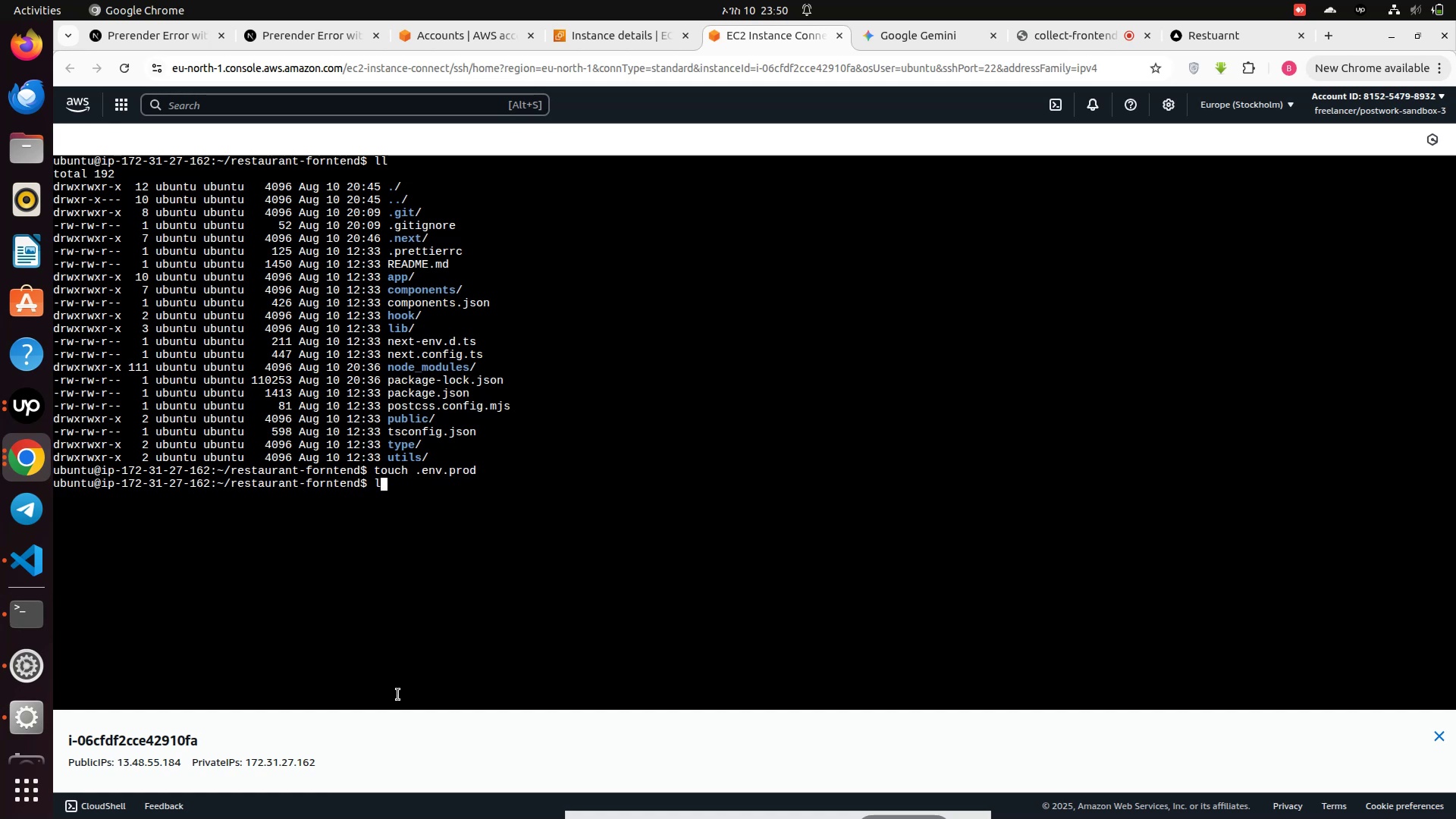 
key(Enter)
 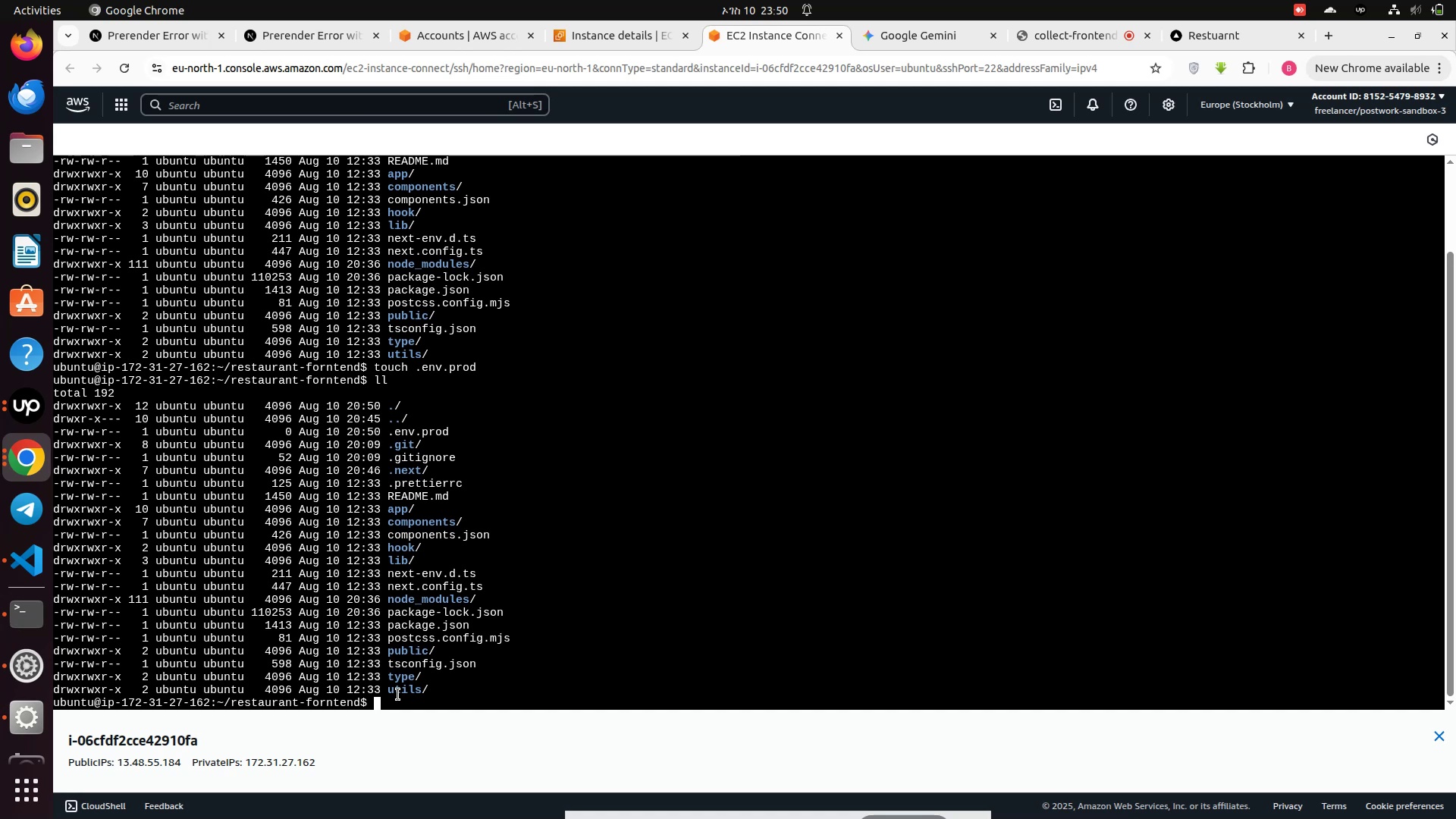 
wait(8.11)
 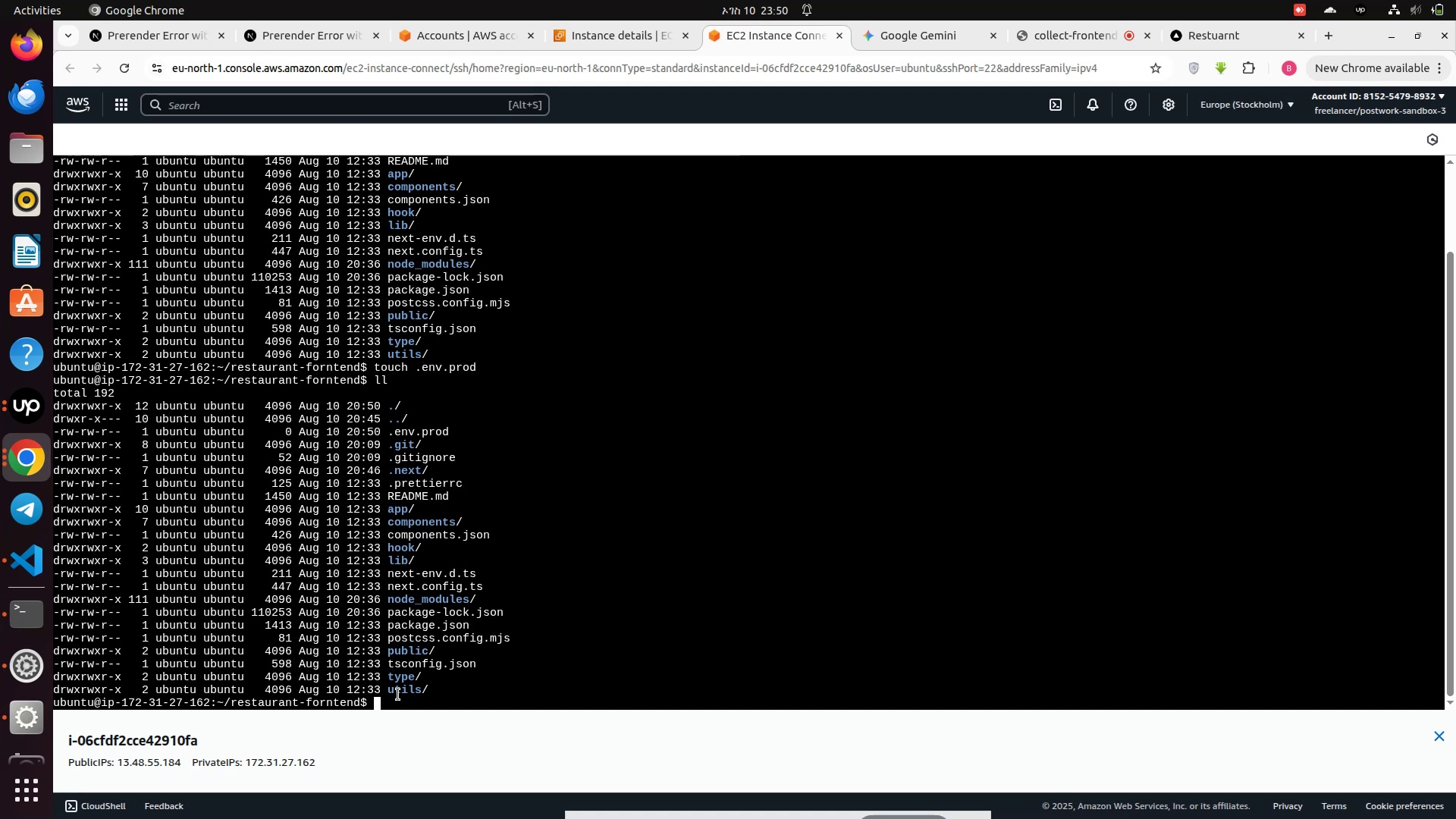 
type(nano .env)
key(Tab)
 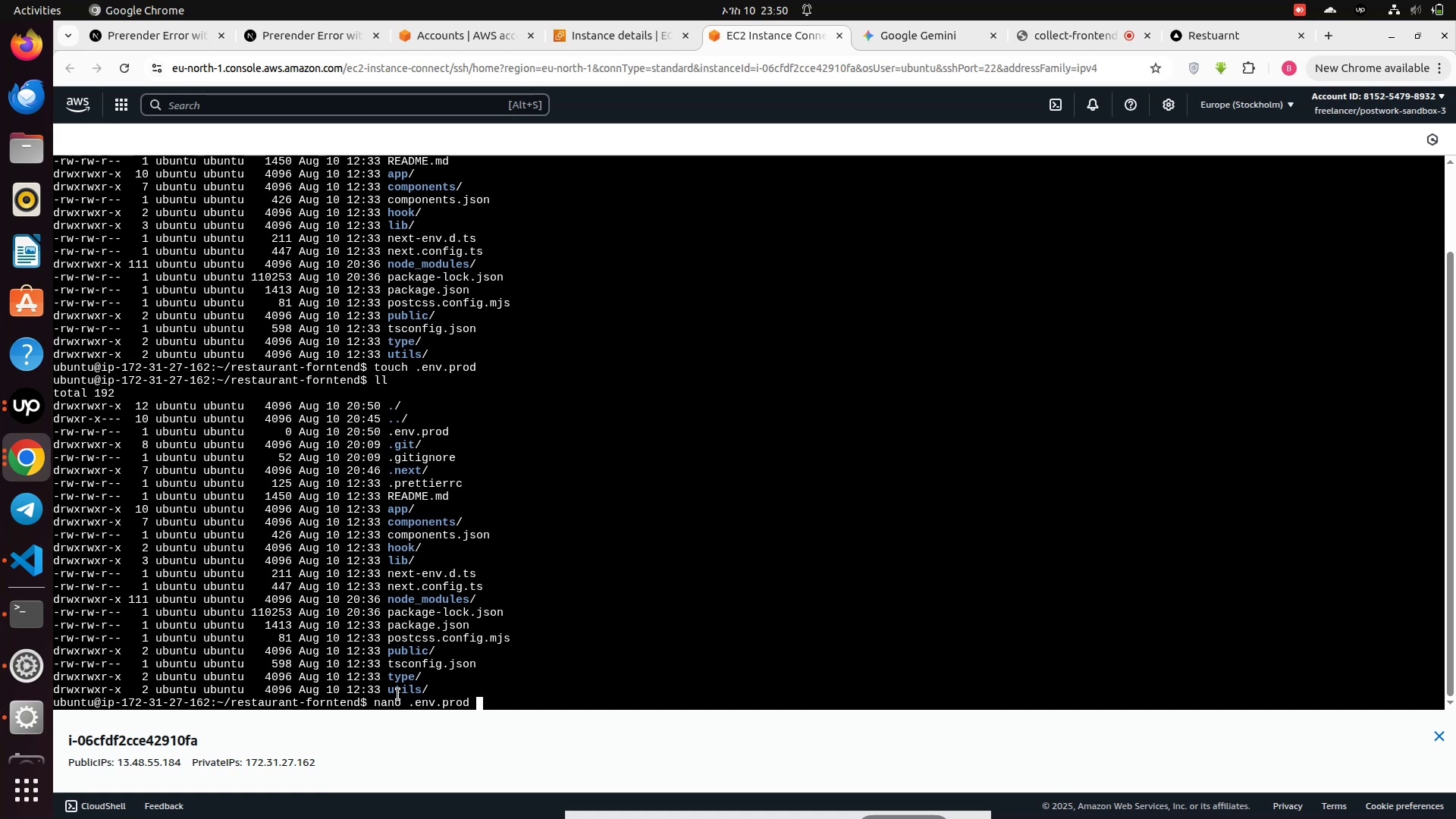 
key(Enter)
 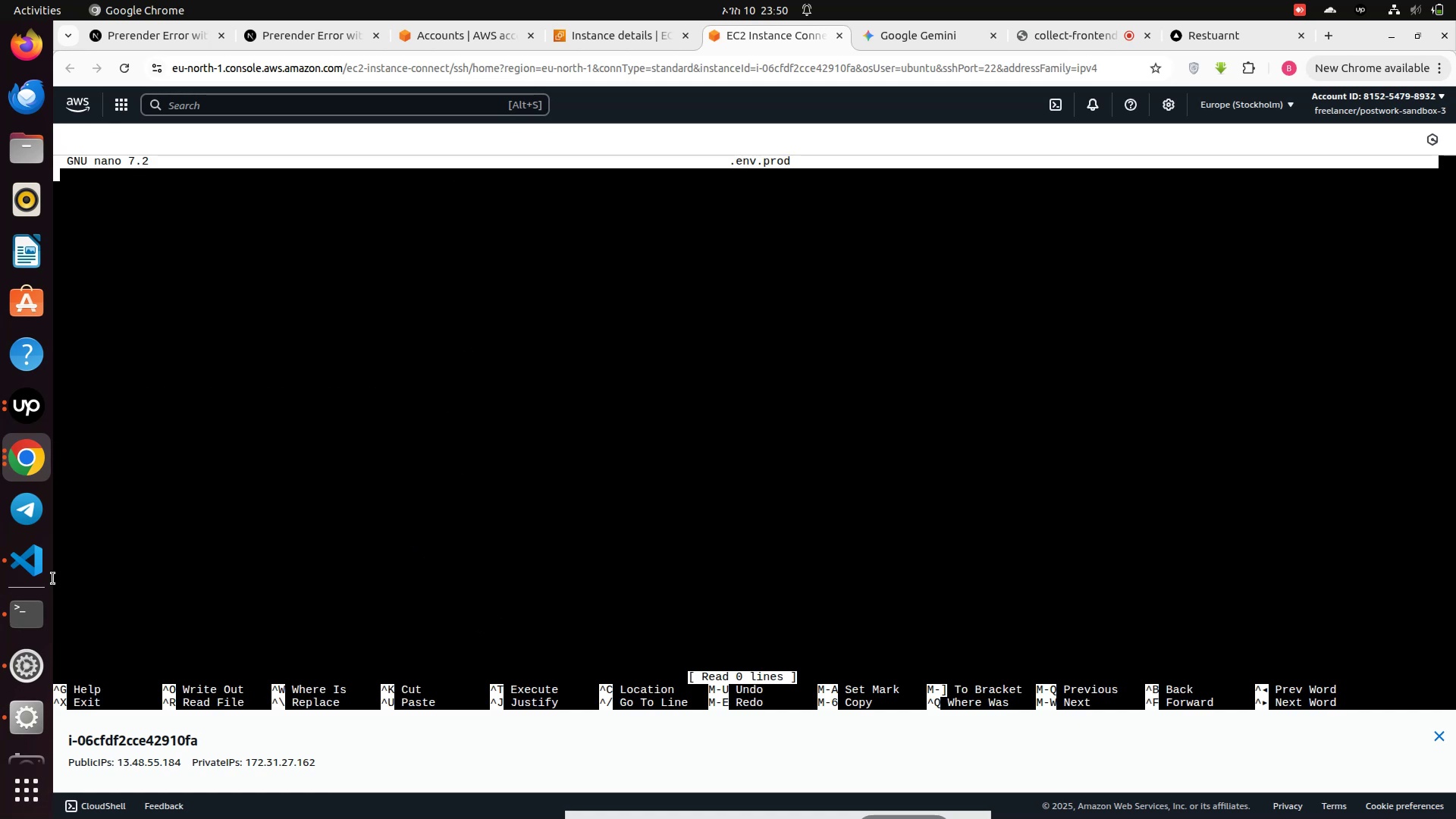 
left_click([37, 570])
 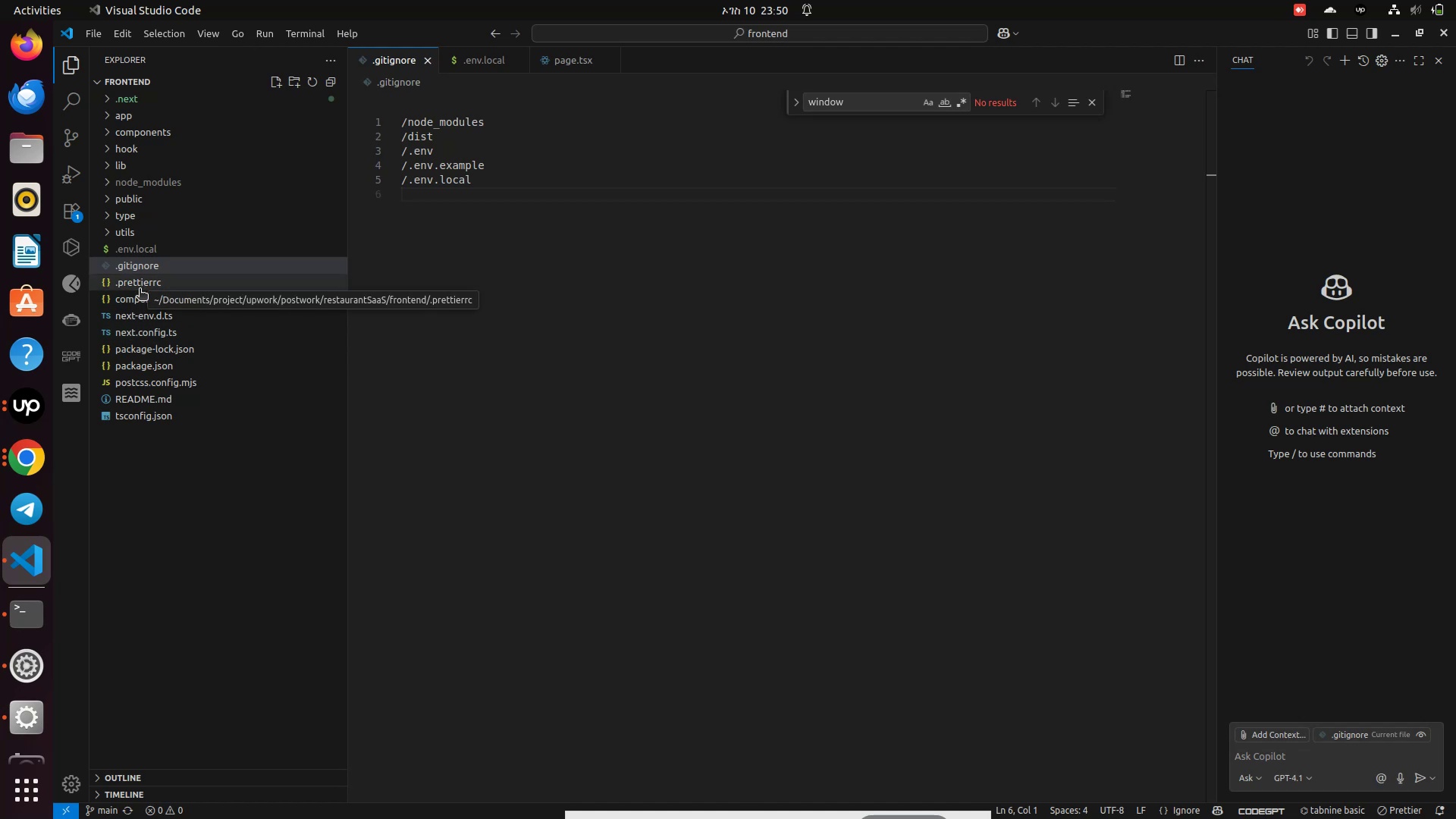 
left_click([152, 253])
 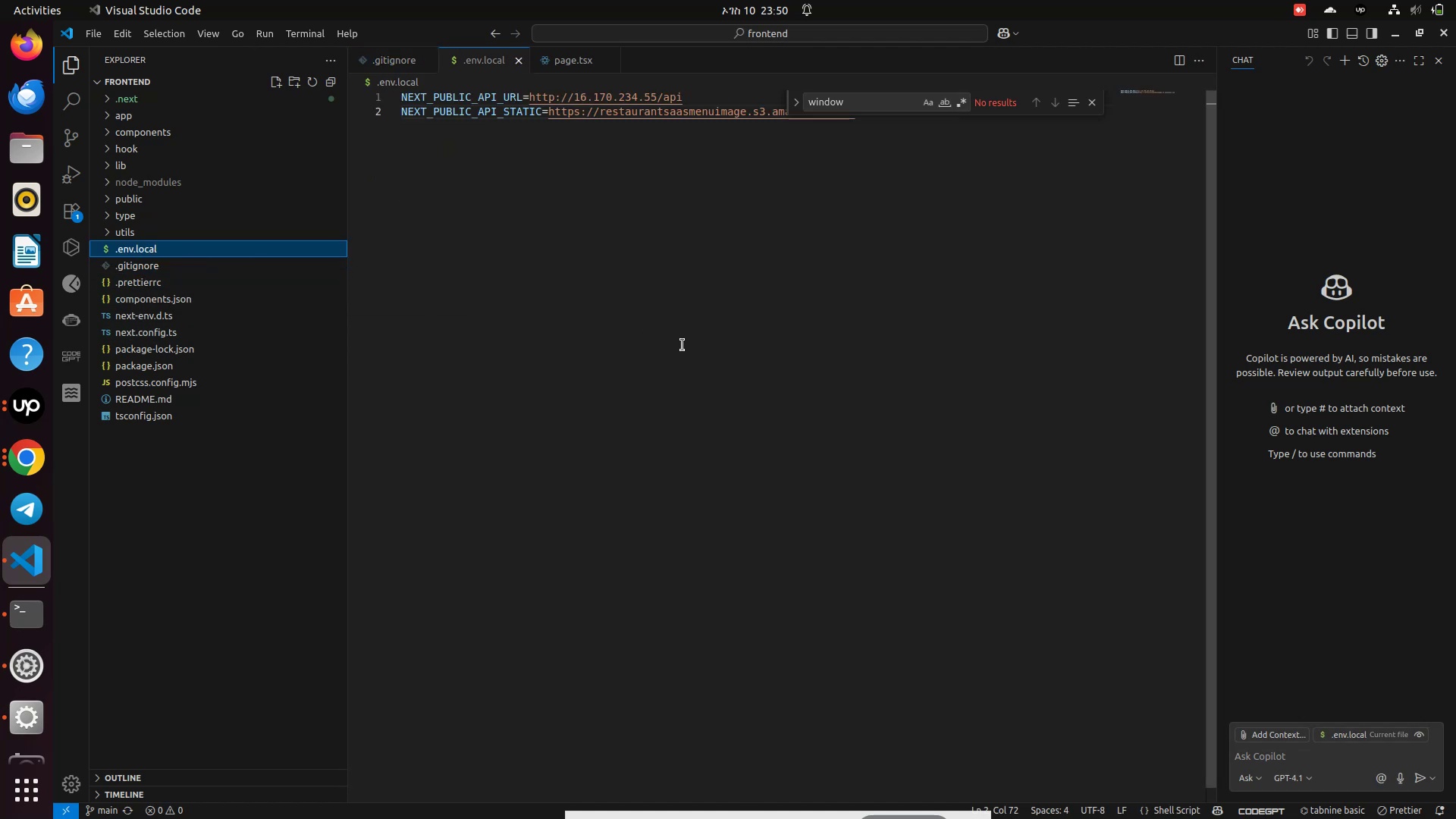 
left_click([682, 345])
 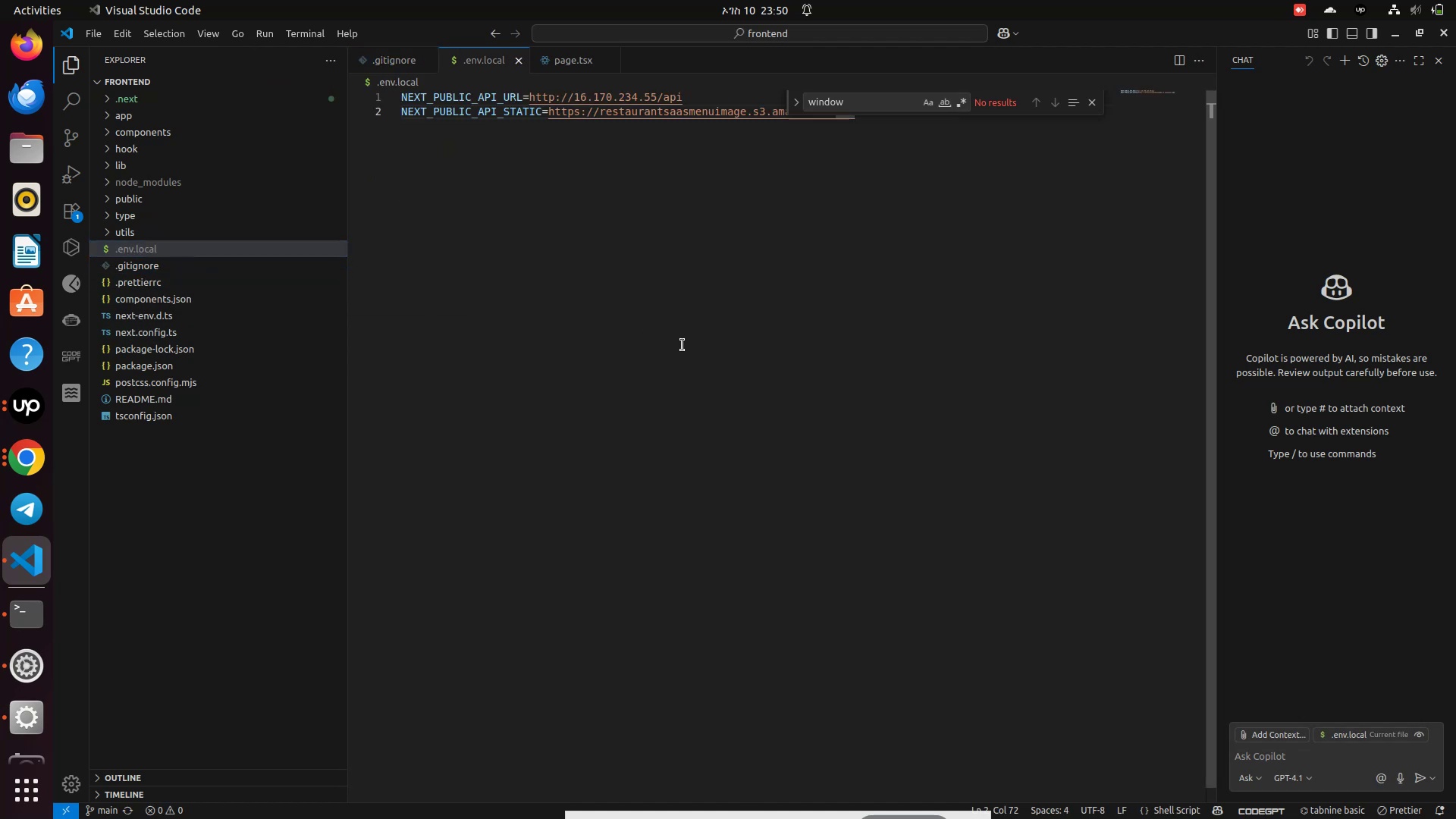 
key(Control+A)
 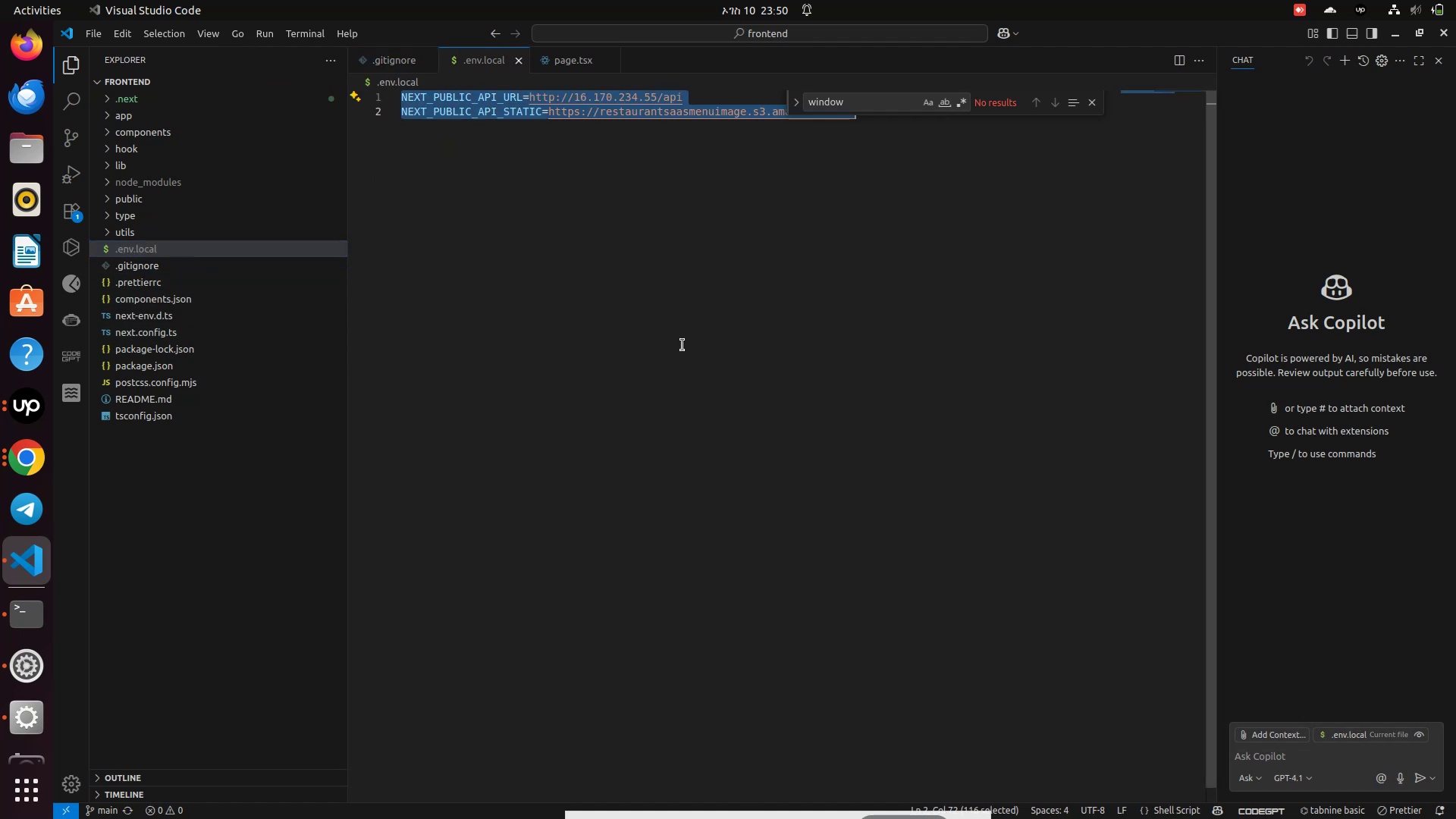 
key(Control+C)
 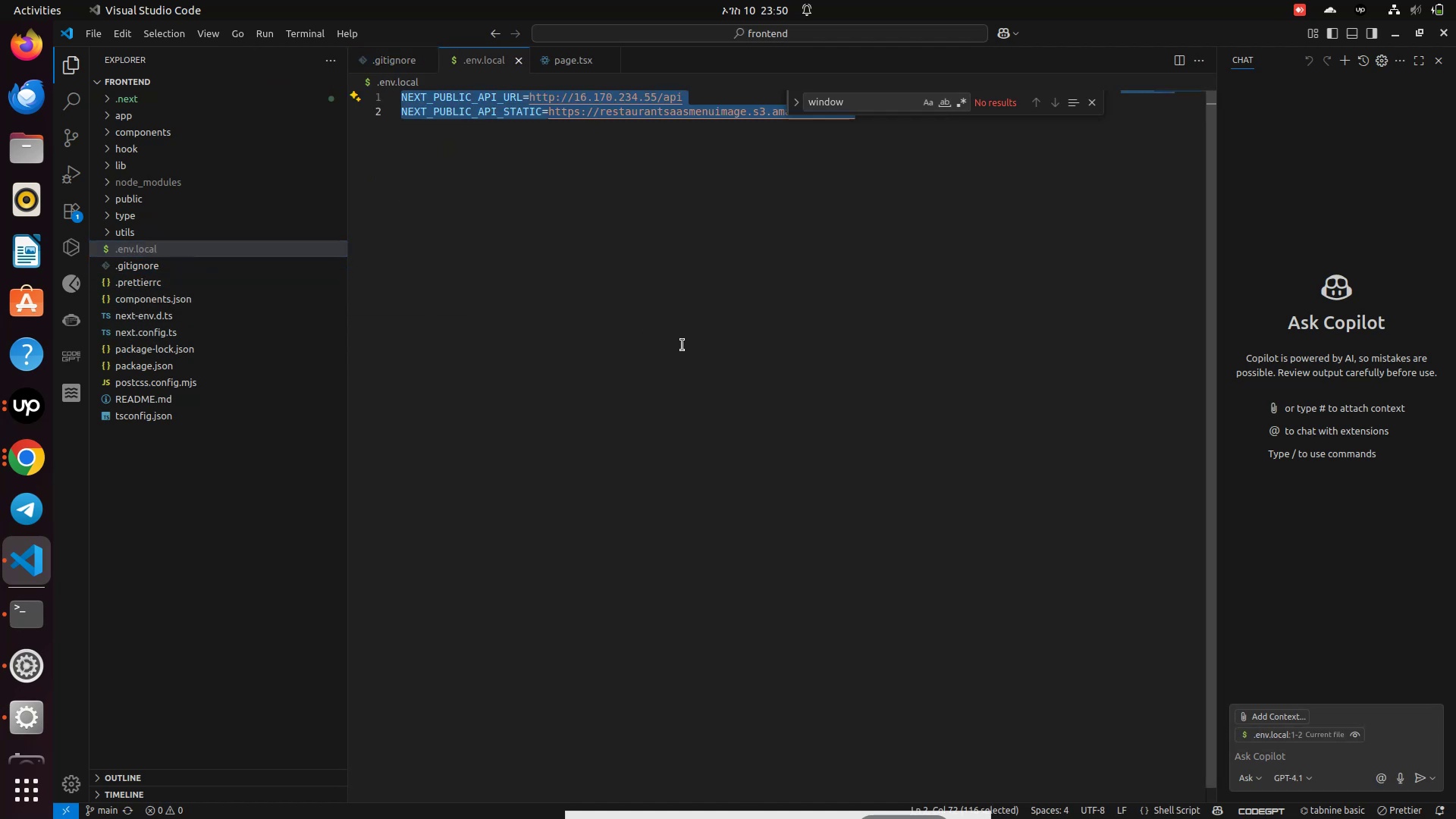 
key(Control+C)
 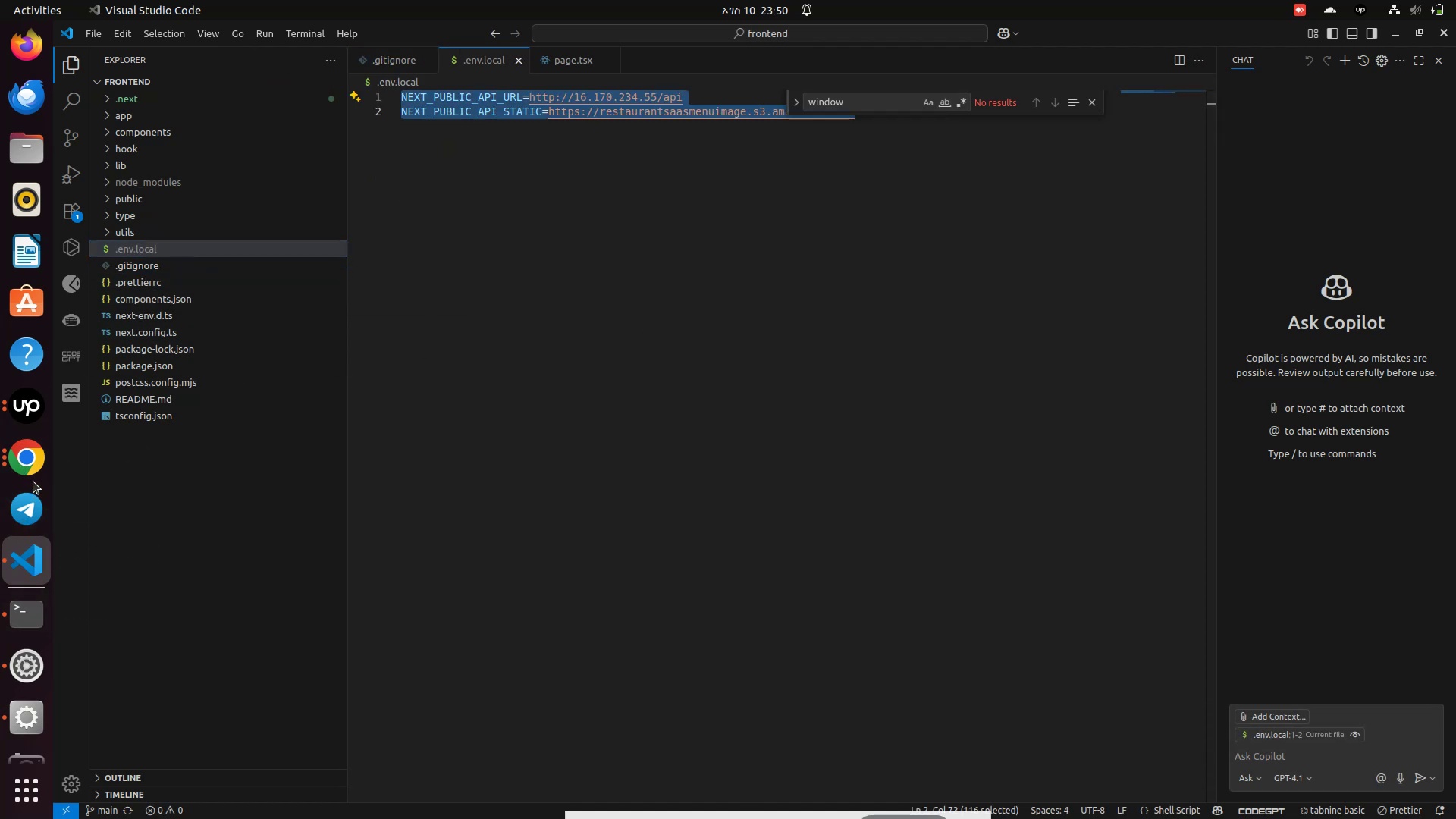 
wait(5.53)
 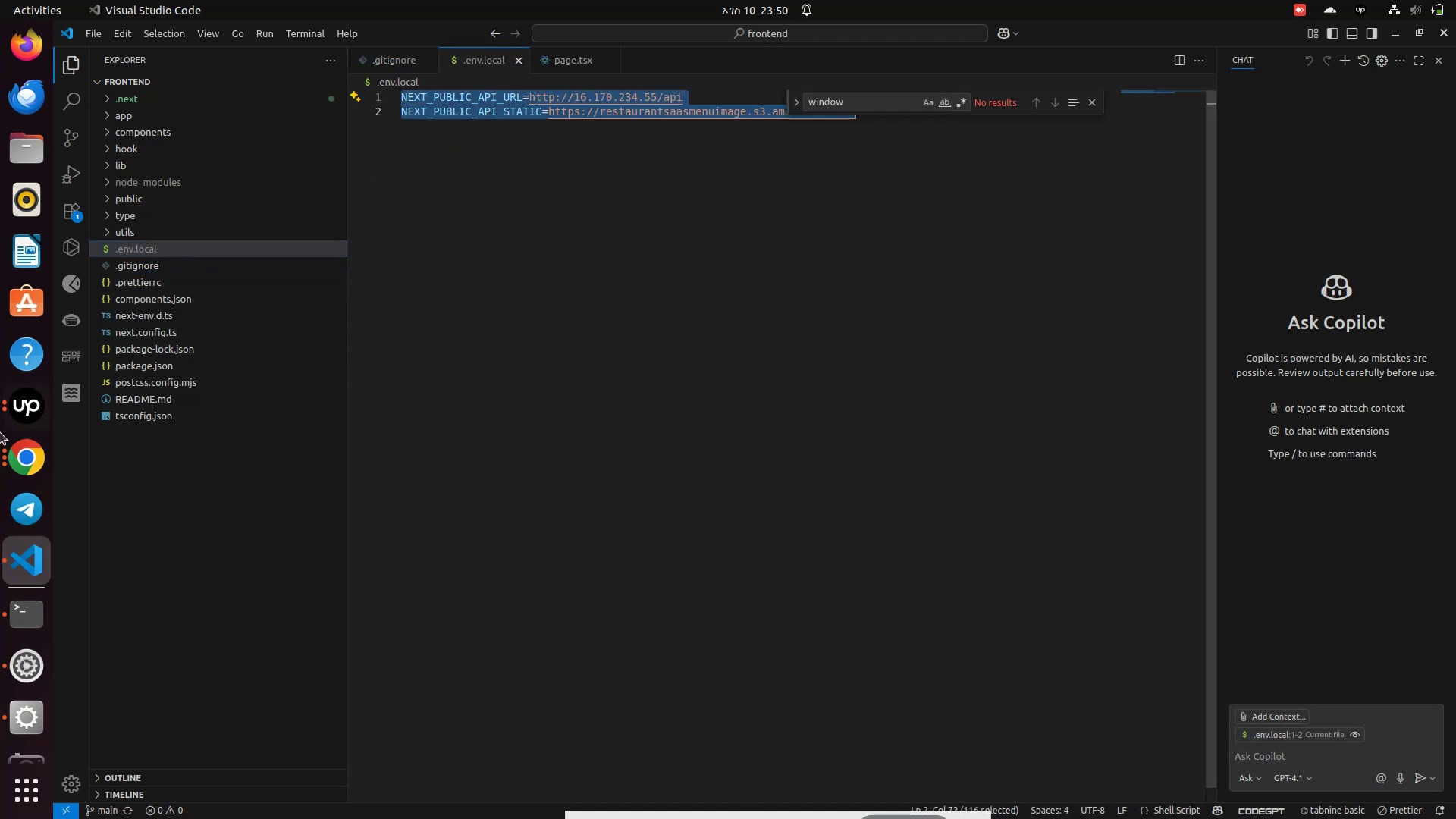 
left_click([33, 463])
 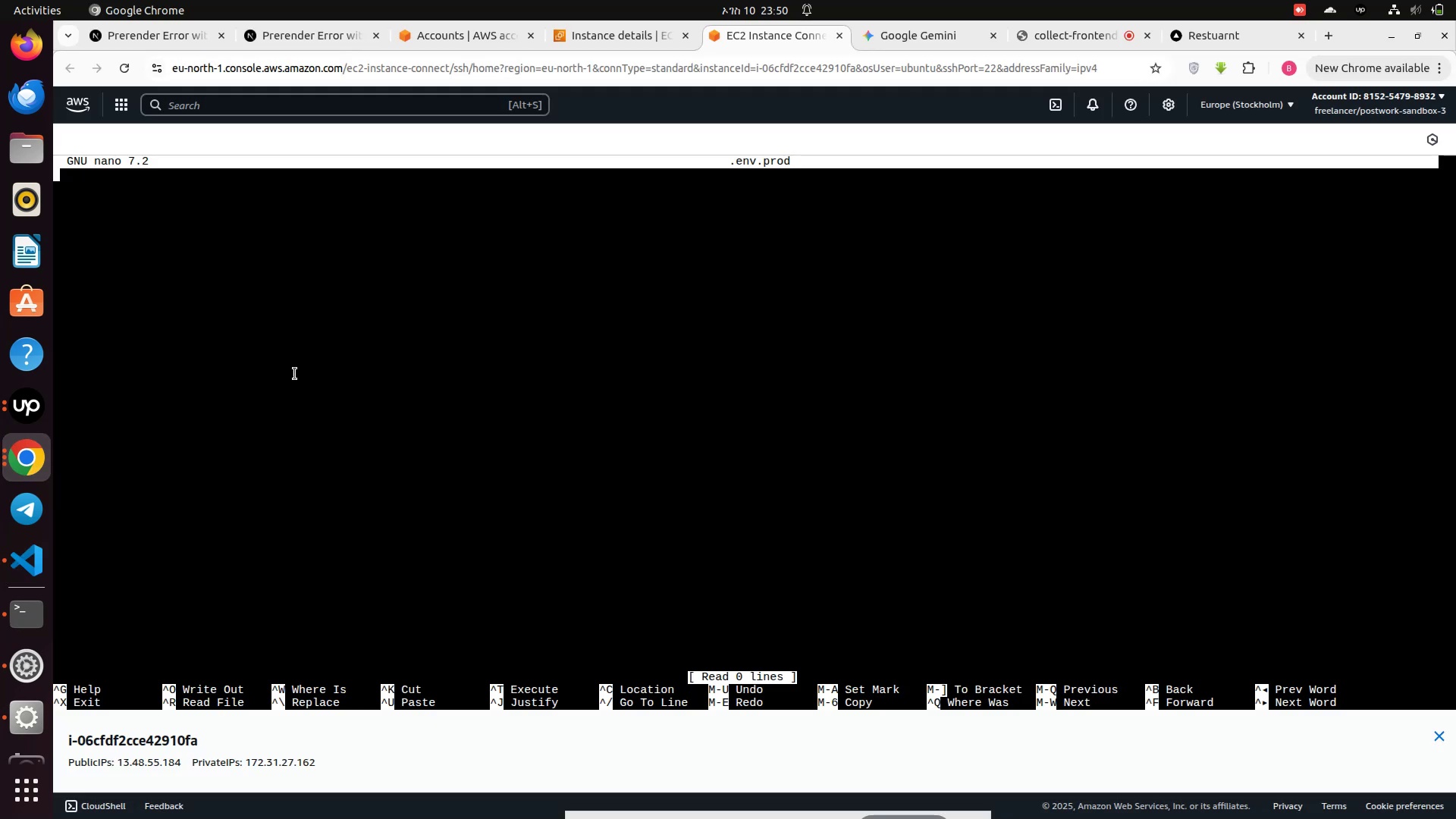 
right_click([372, 339])
 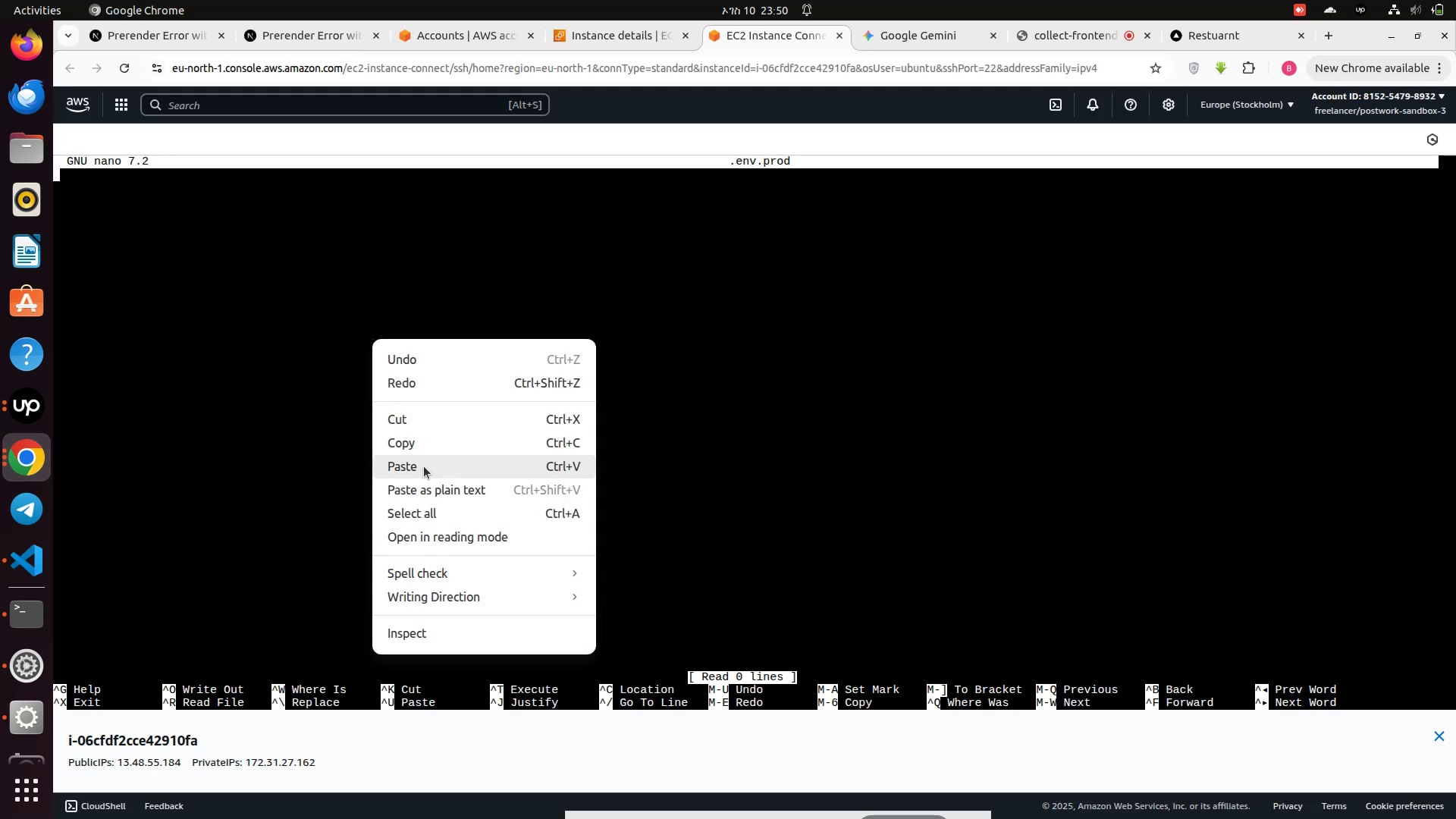 
left_click([424, 466])
 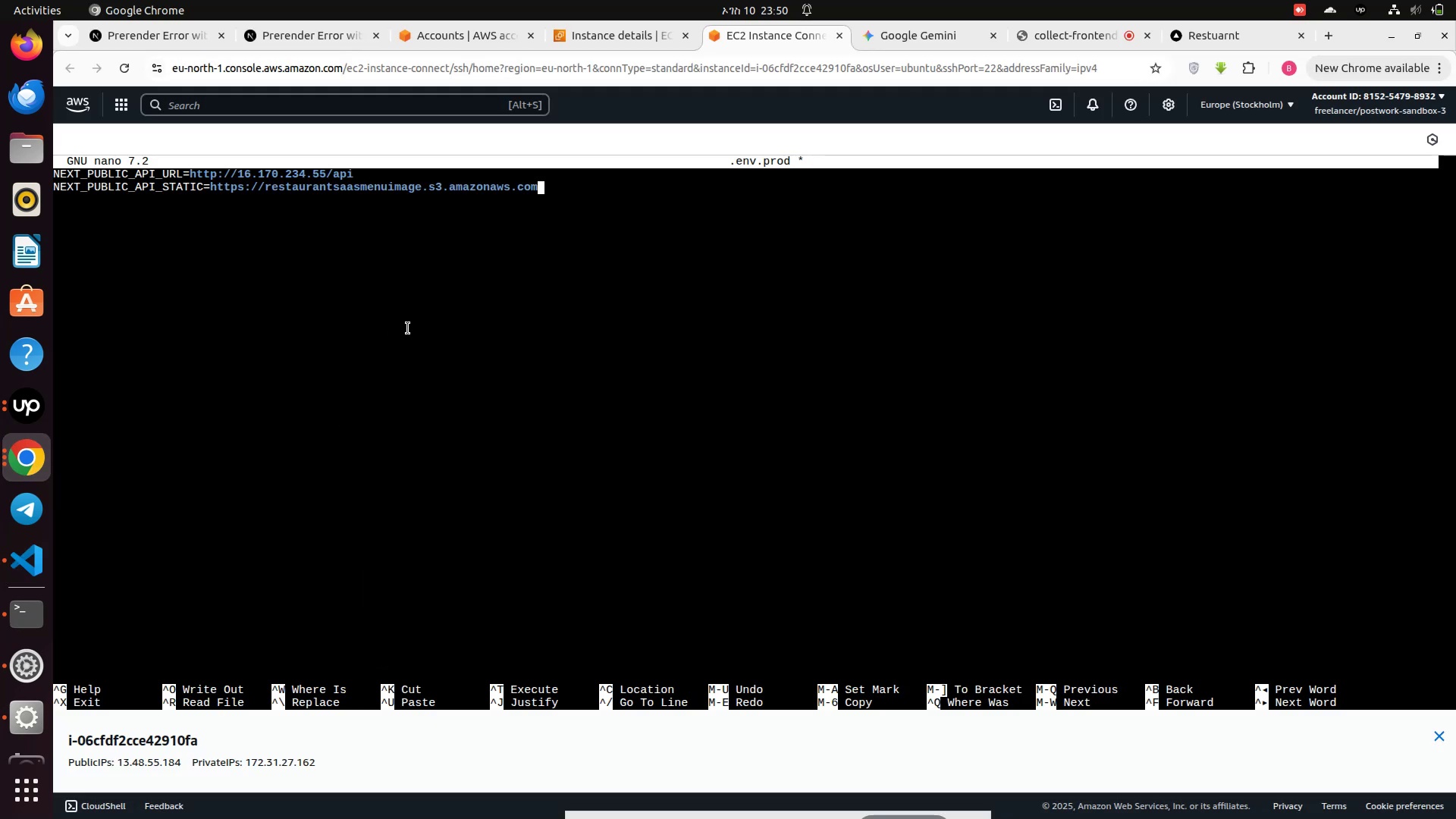 
key(ArrowLeft)
 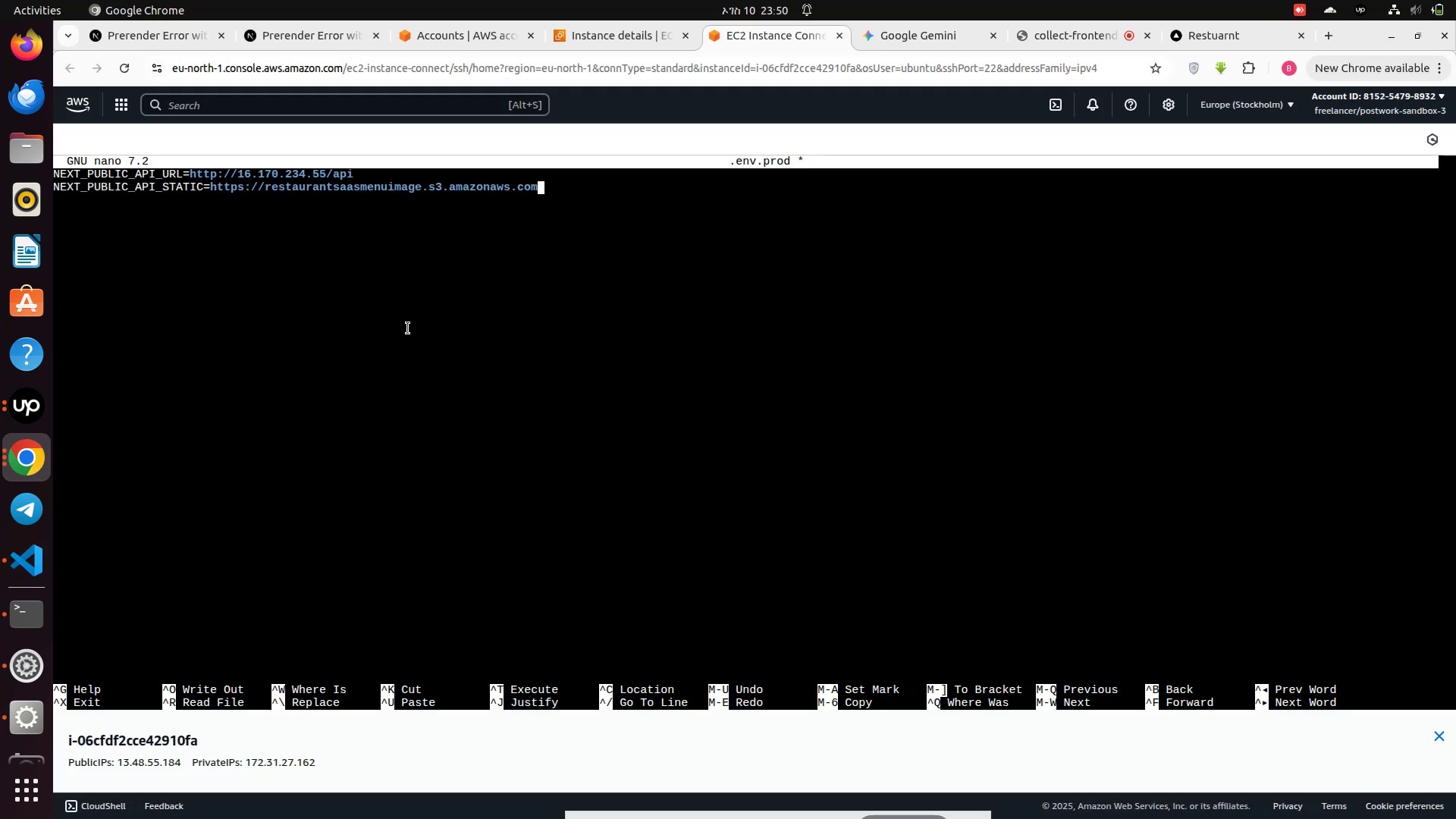 
hold_key(key=ArrowLeft, duration=0.71)
 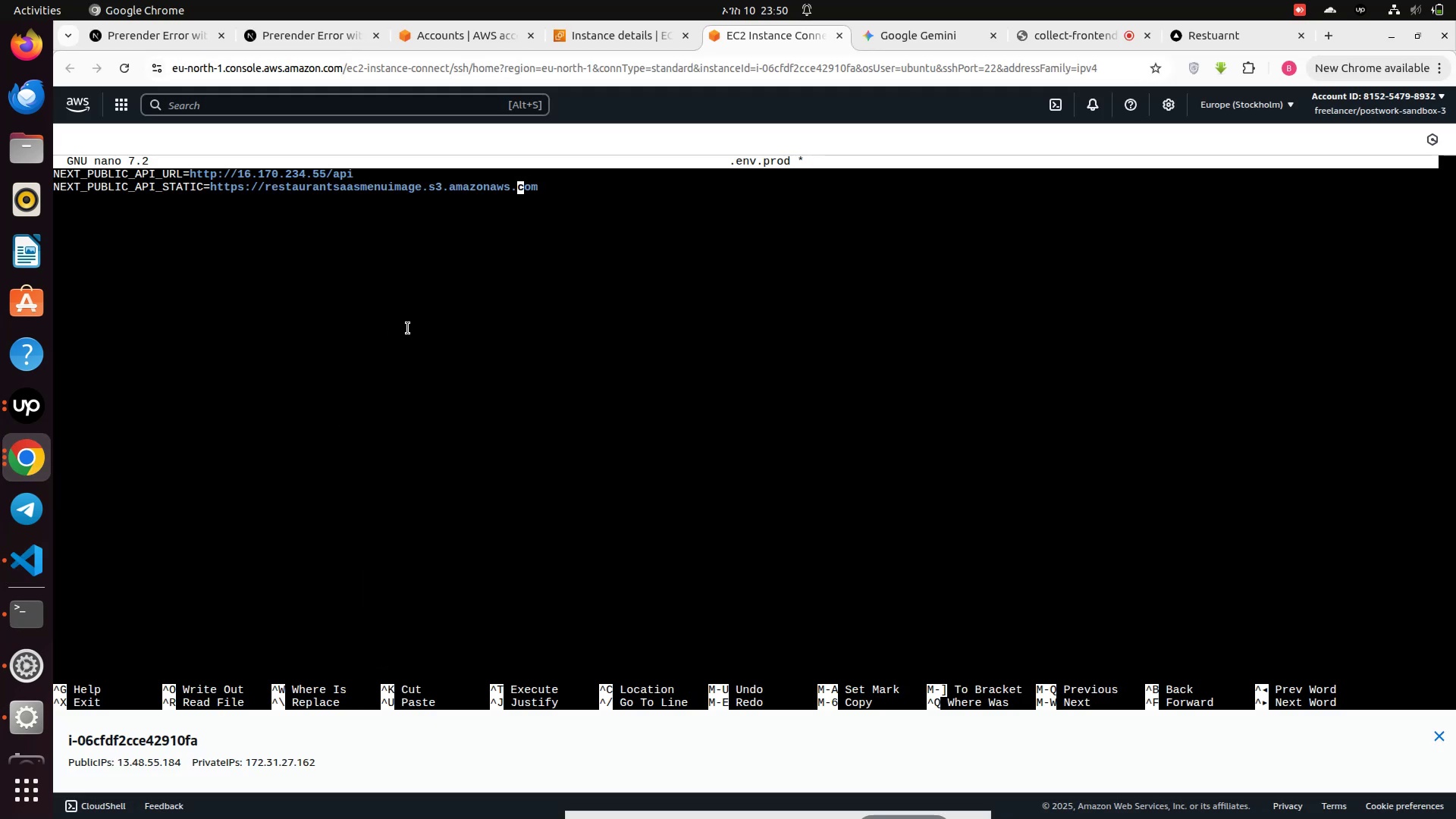 
hold_key(key=ArrowLeft, duration=0.96)
 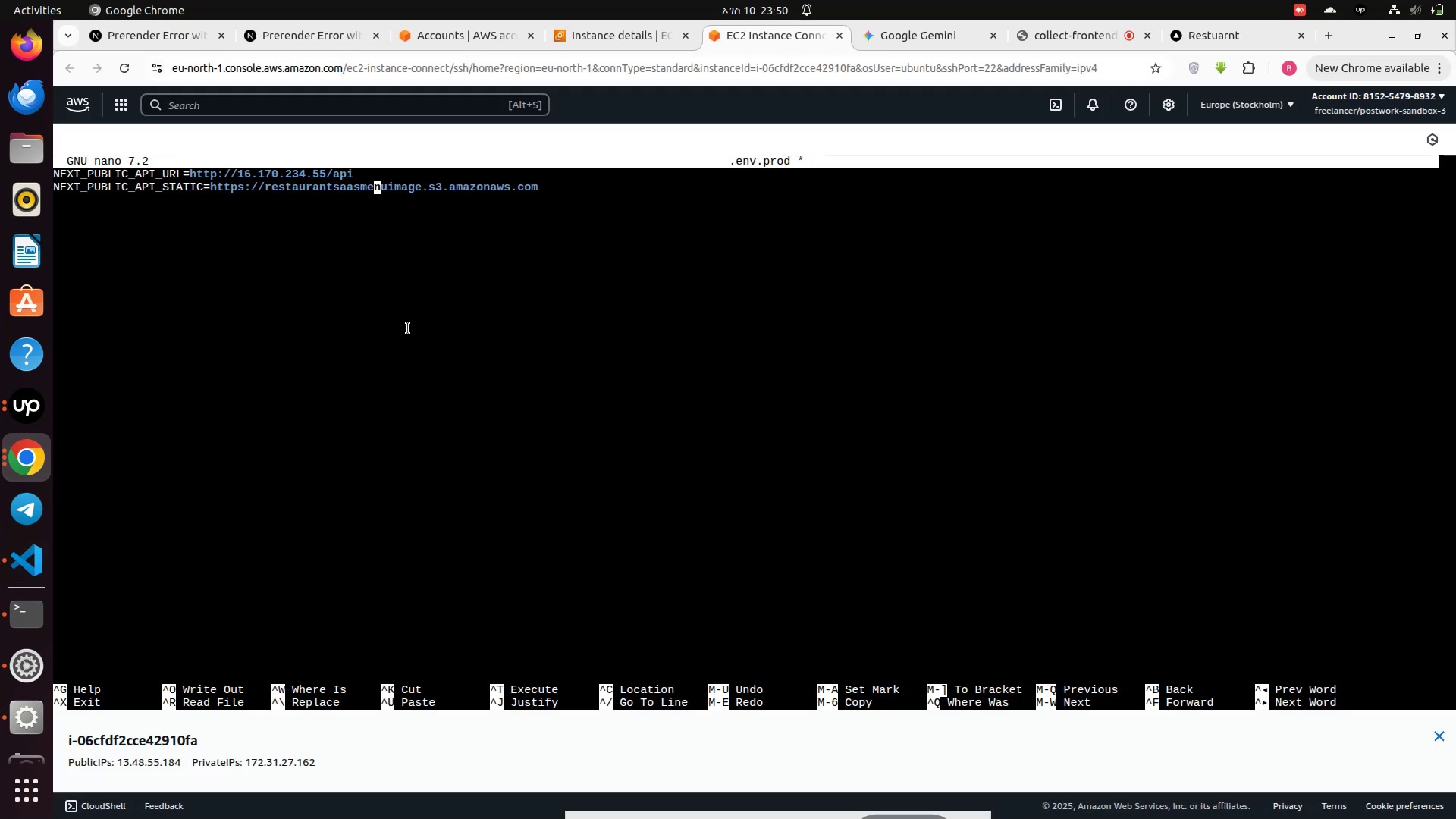 
key(ArrowUp)
 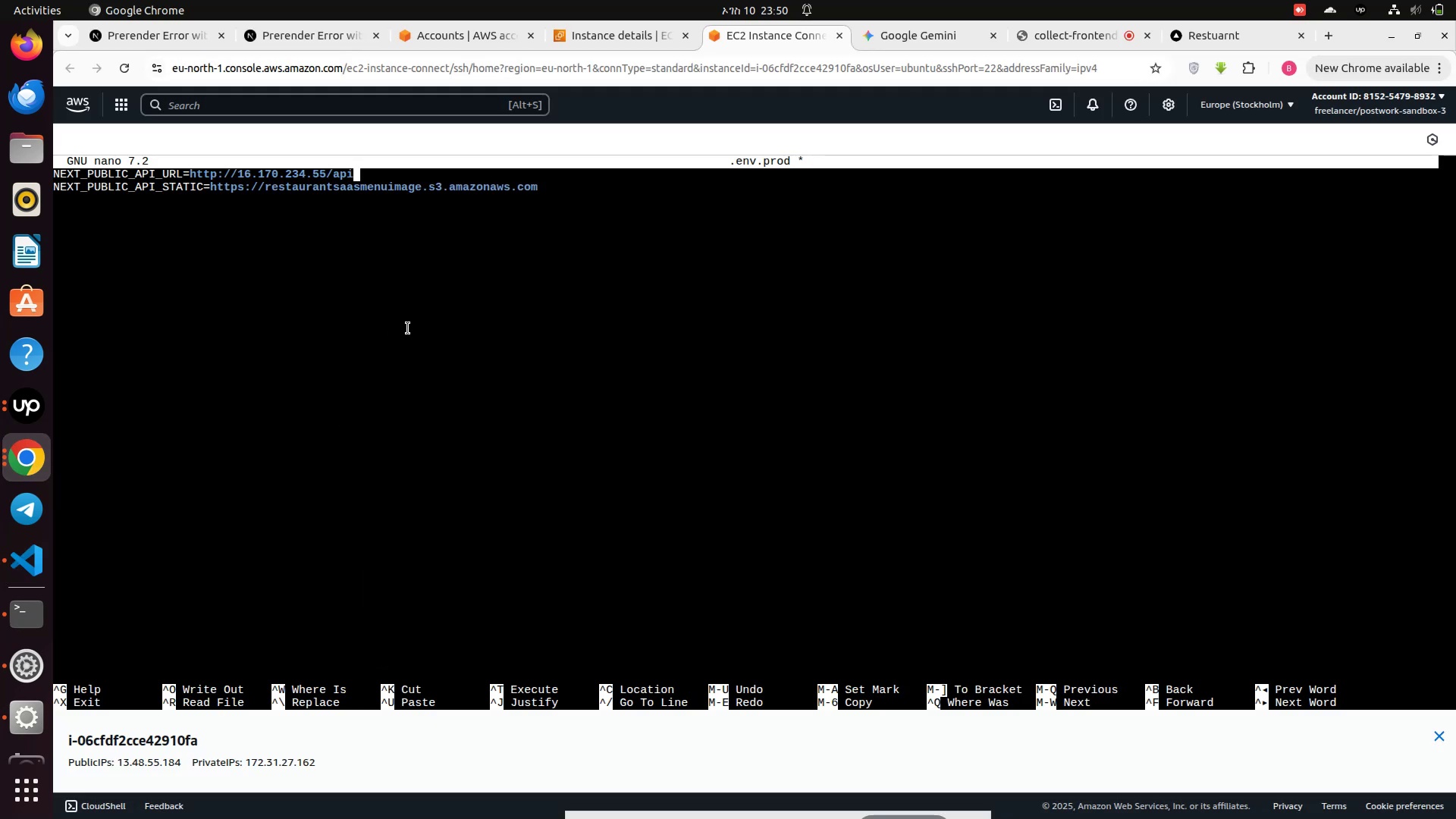 
key(ArrowLeft)
 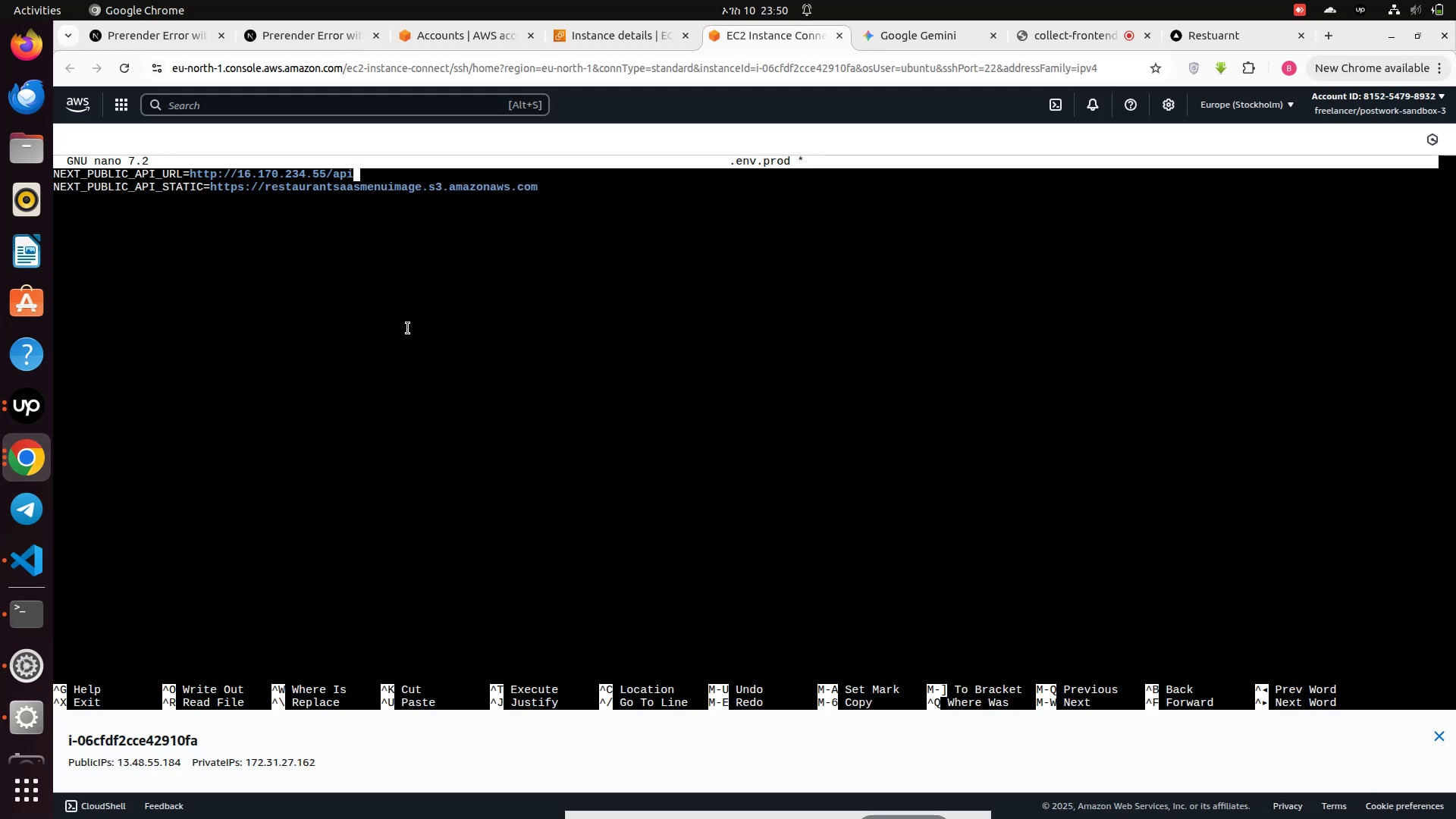 
key(ArrowLeft)
 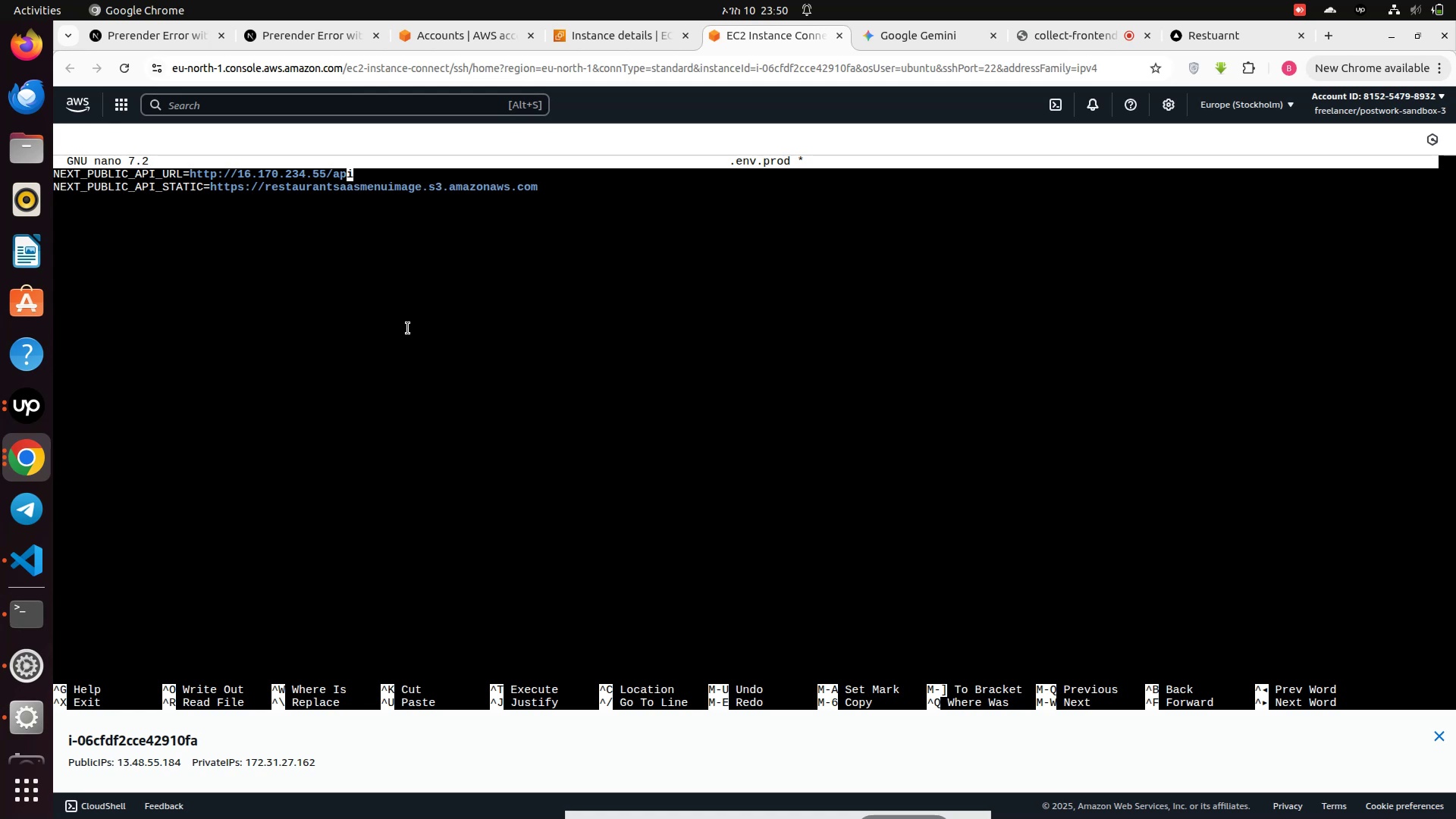 
key(ArrowLeft)
 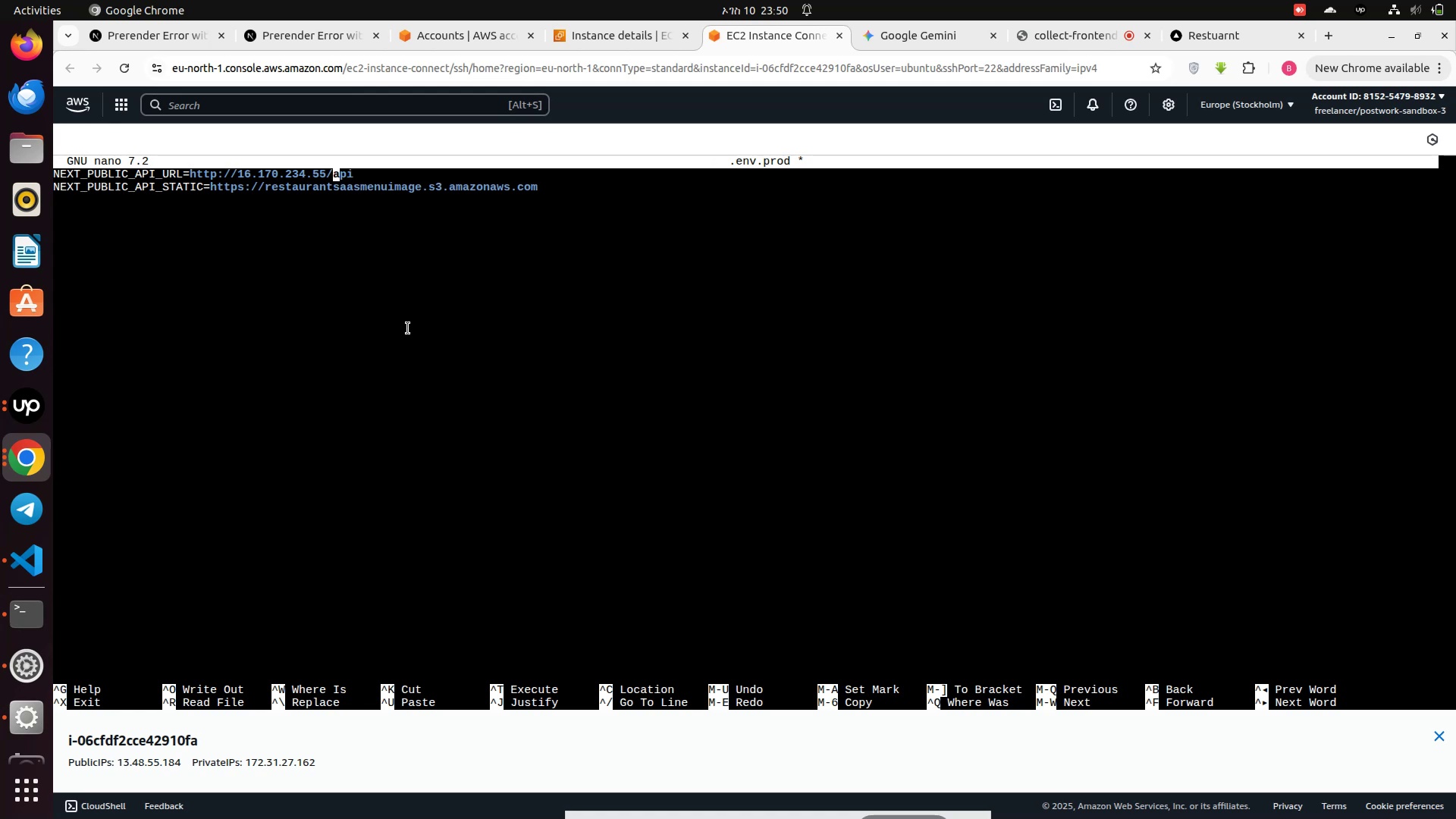 
key(ArrowLeft)
 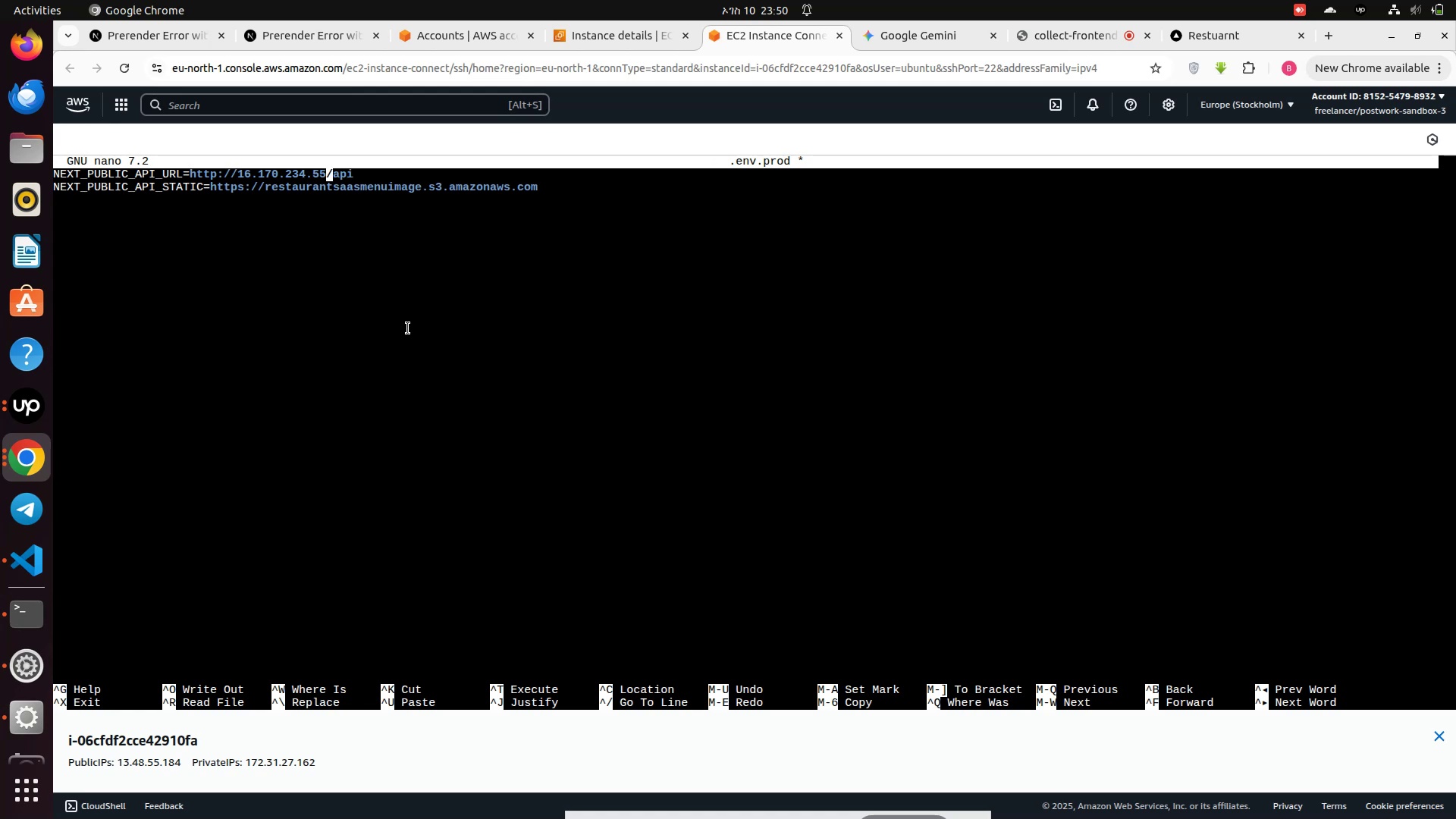 
key(Backspace)
 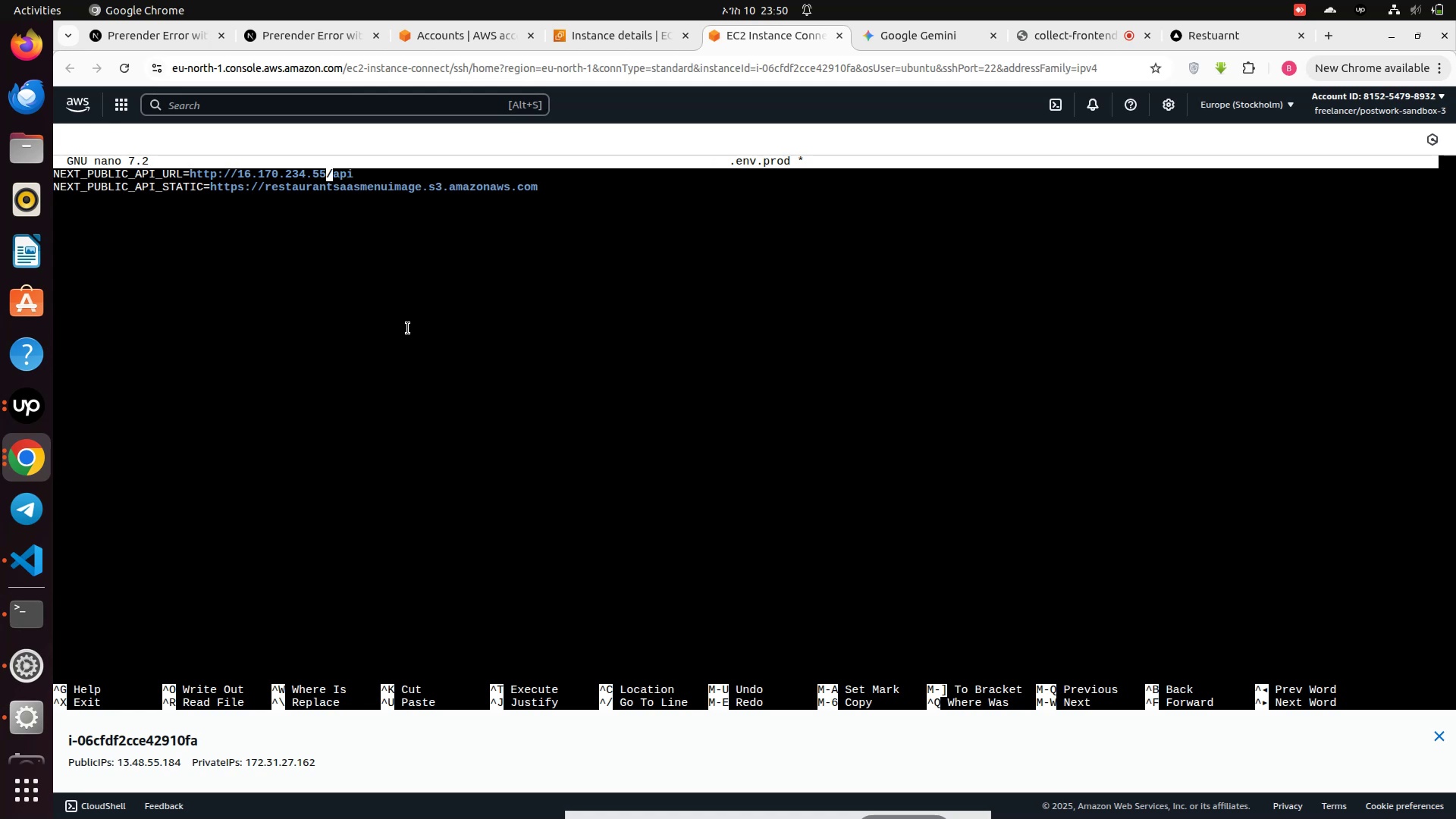 
key(Backspace)
 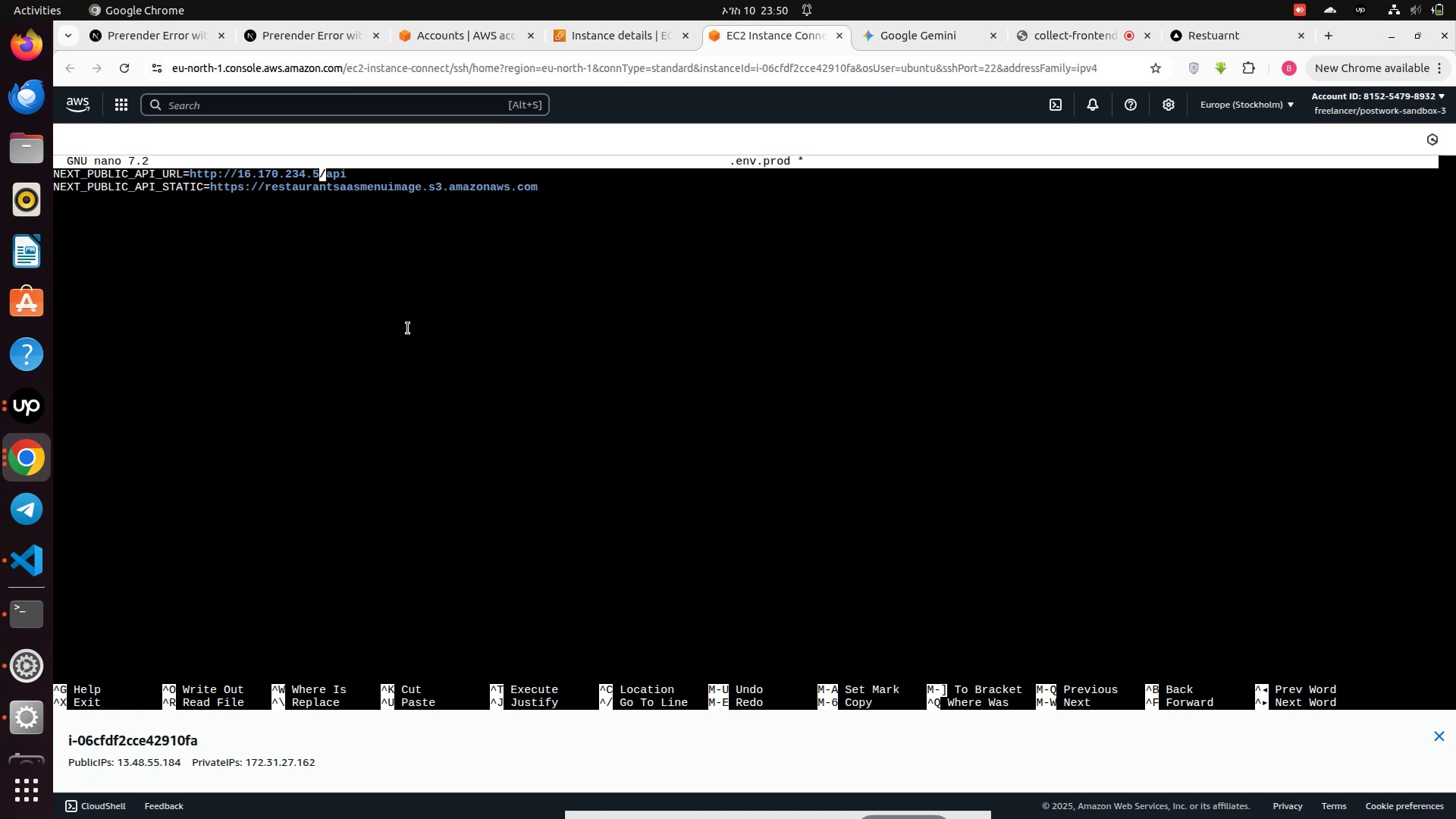 
key(Backspace)
 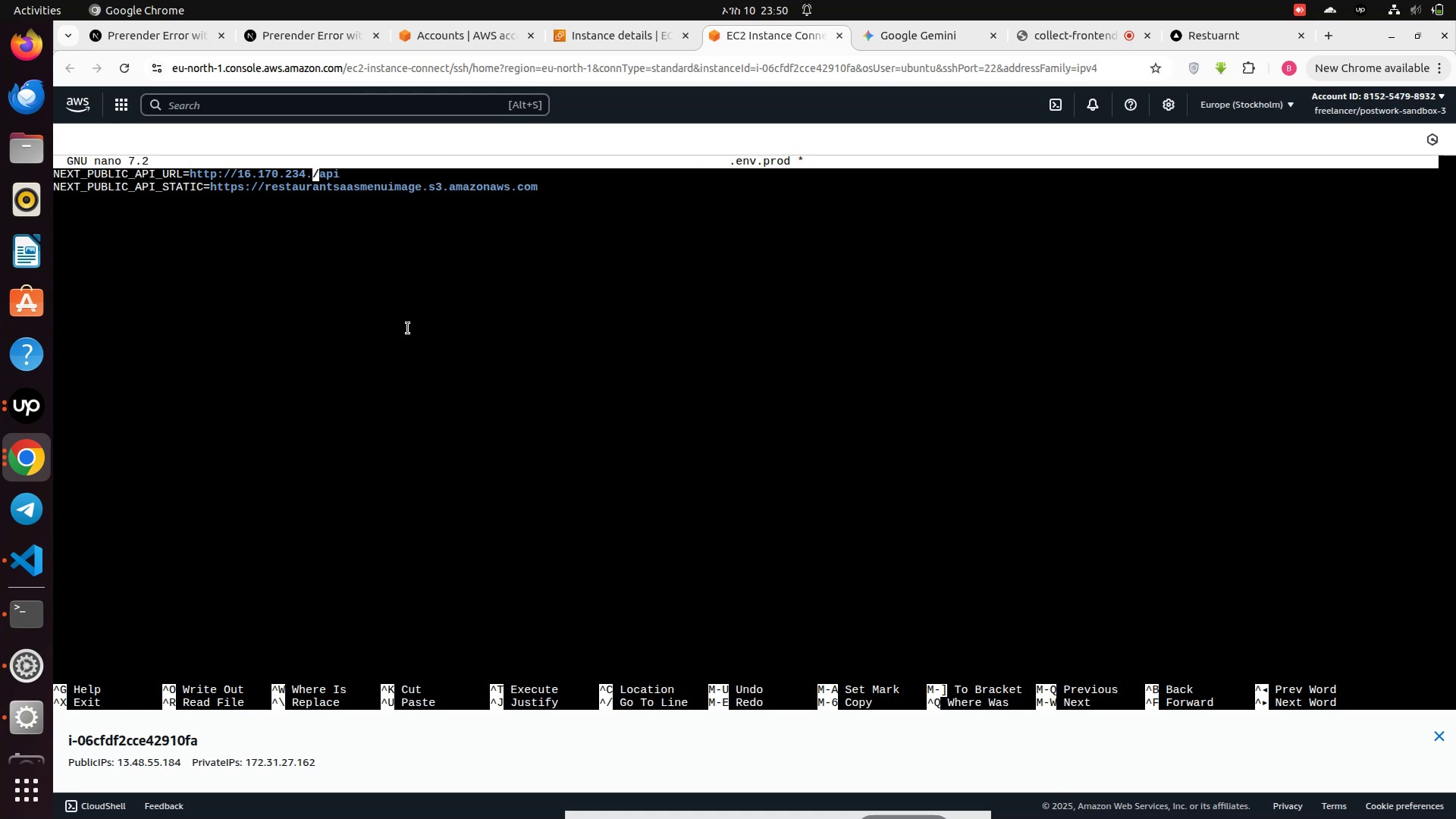 
key(Backspace)
 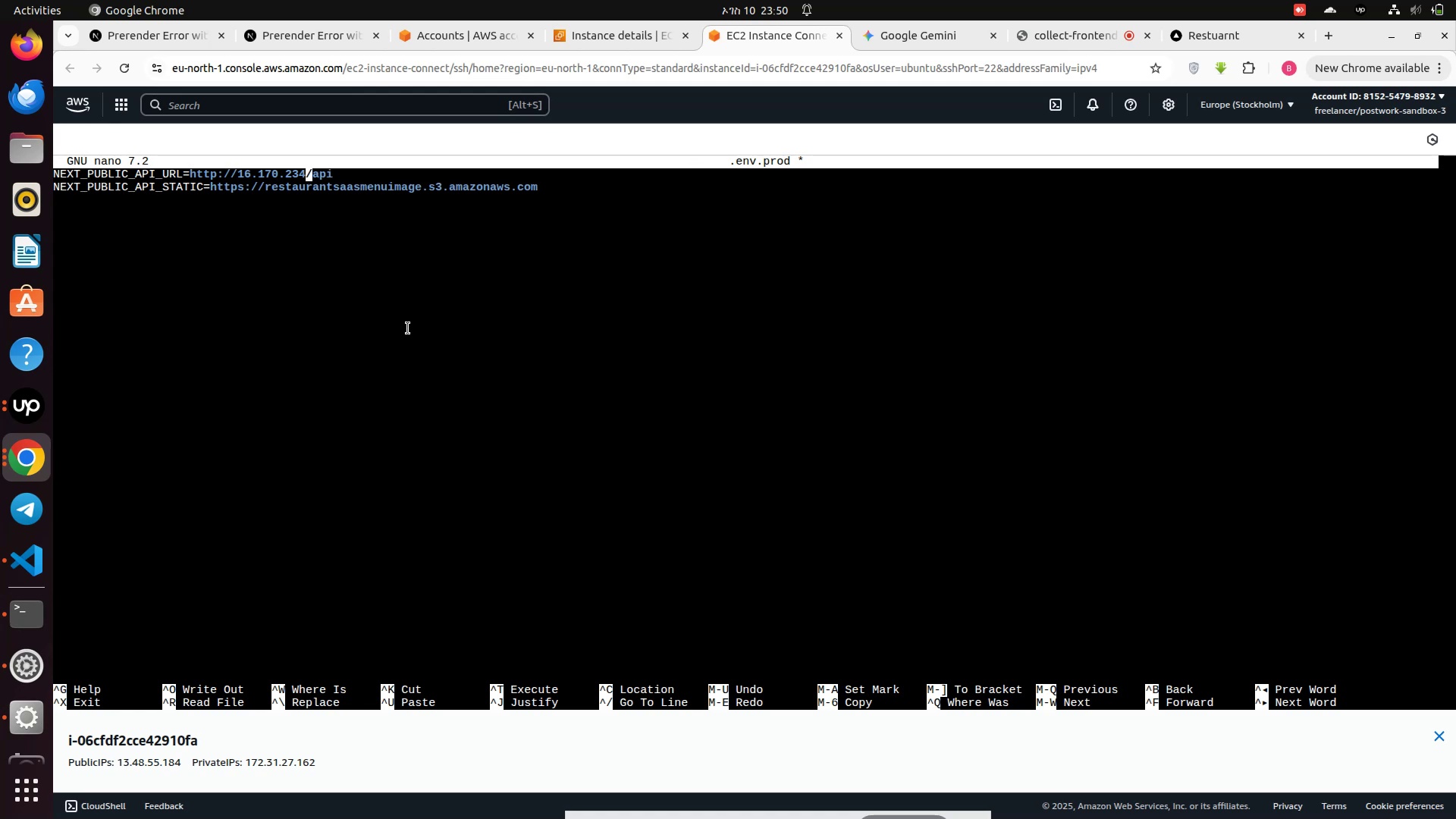 
key(Backspace)
 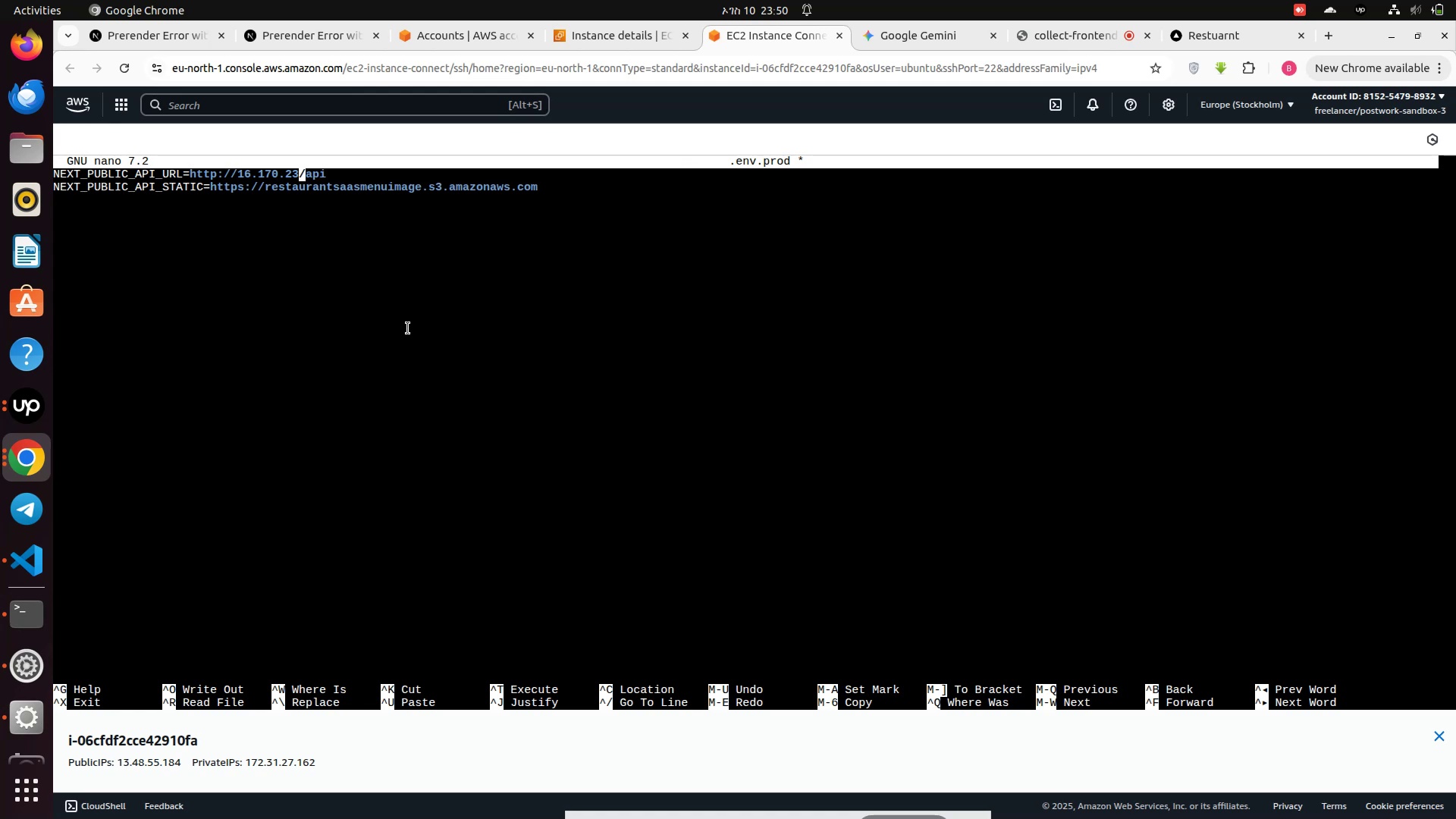 
key(Backspace)
 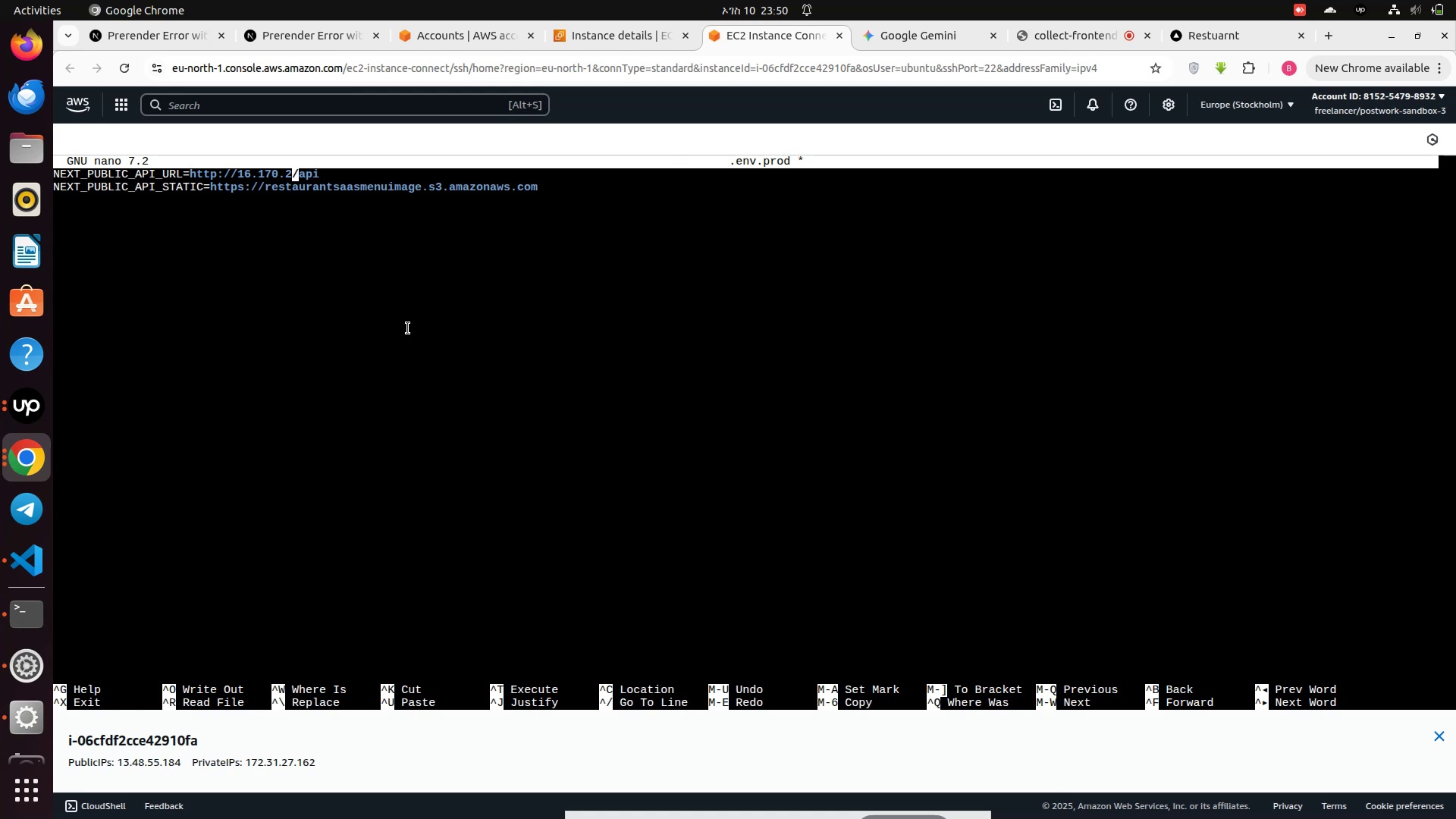 
key(Backspace)
 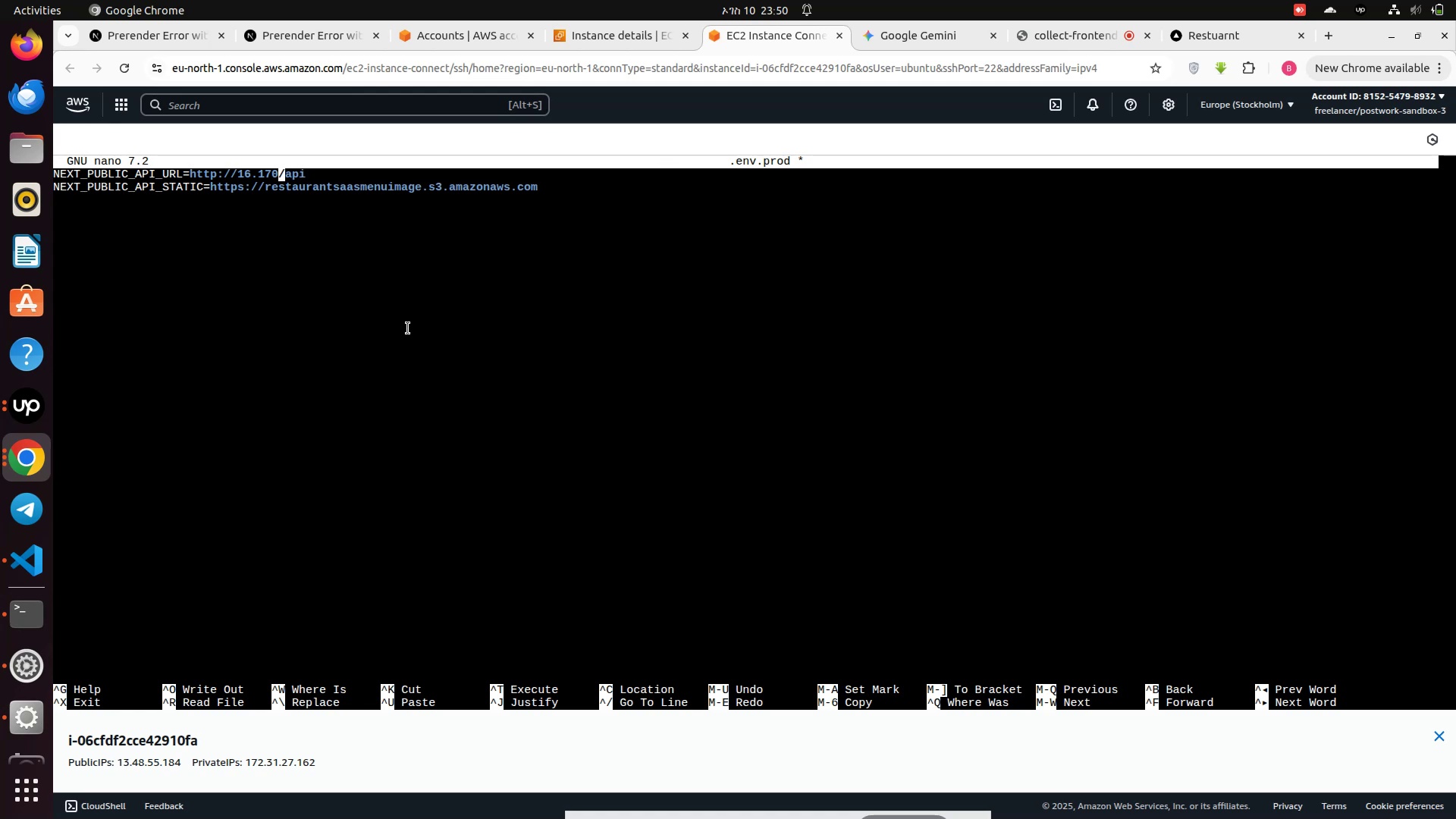 
key(Backspace)
 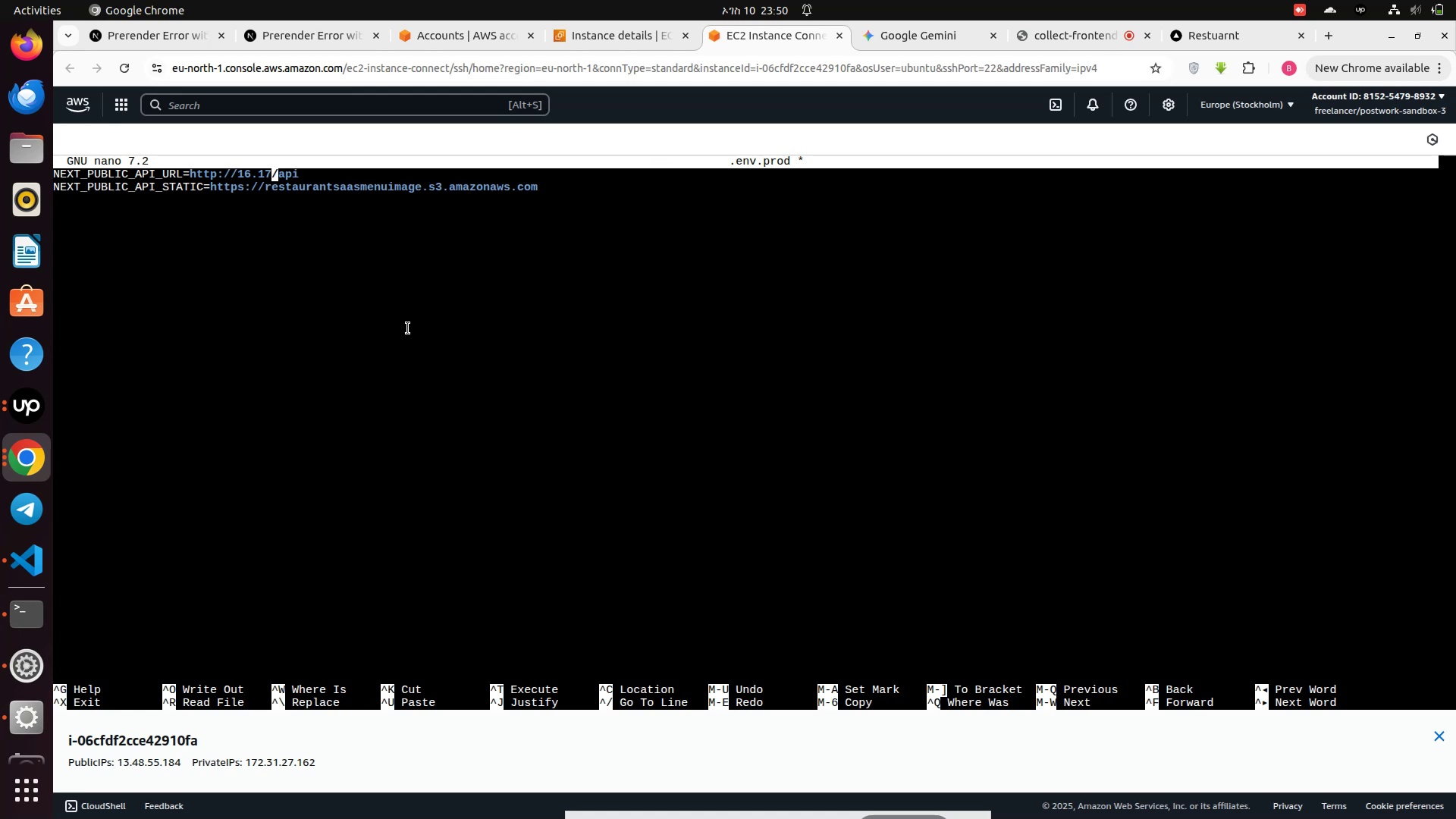 
key(Backspace)
 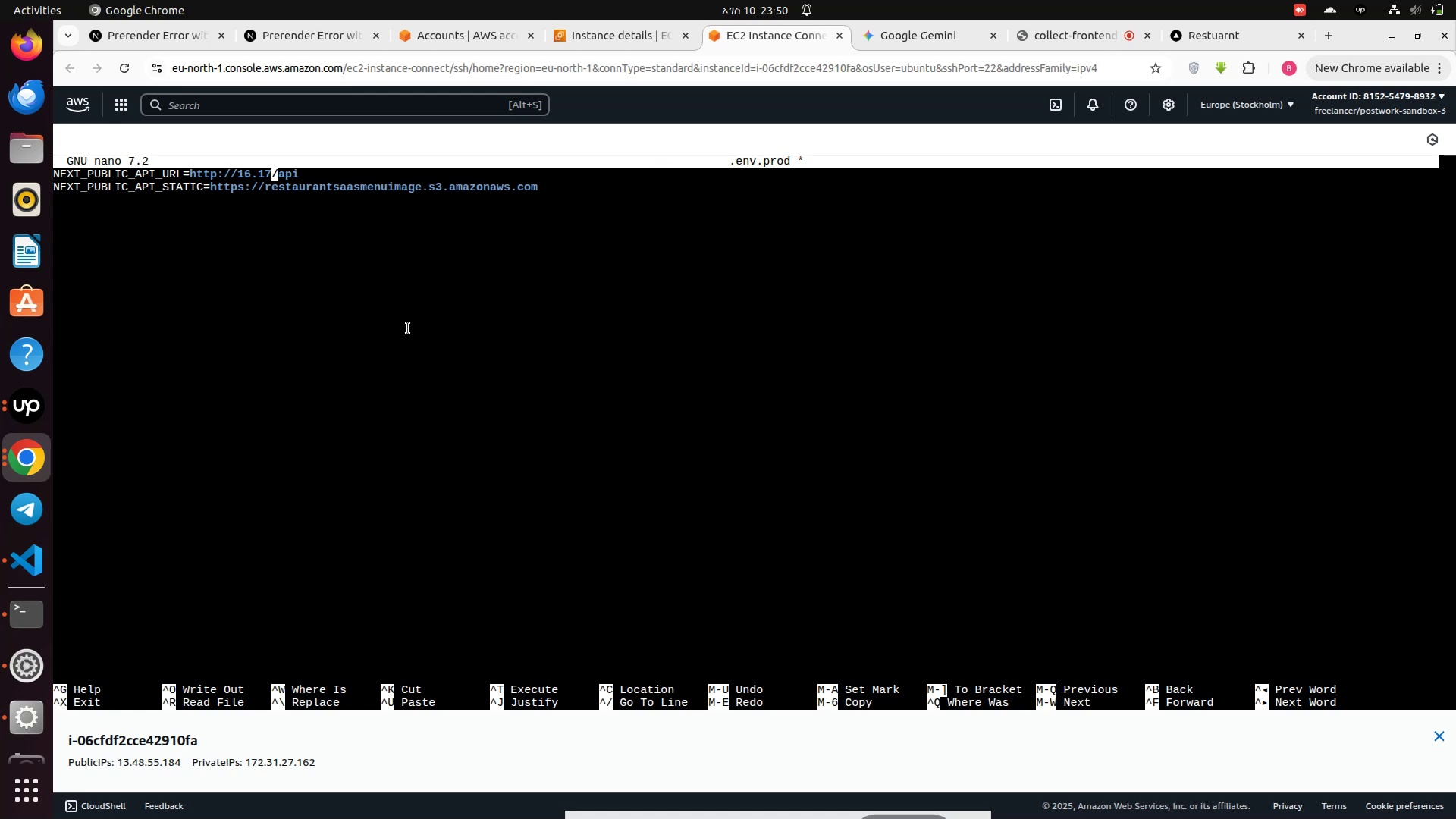 
key(Backspace)
 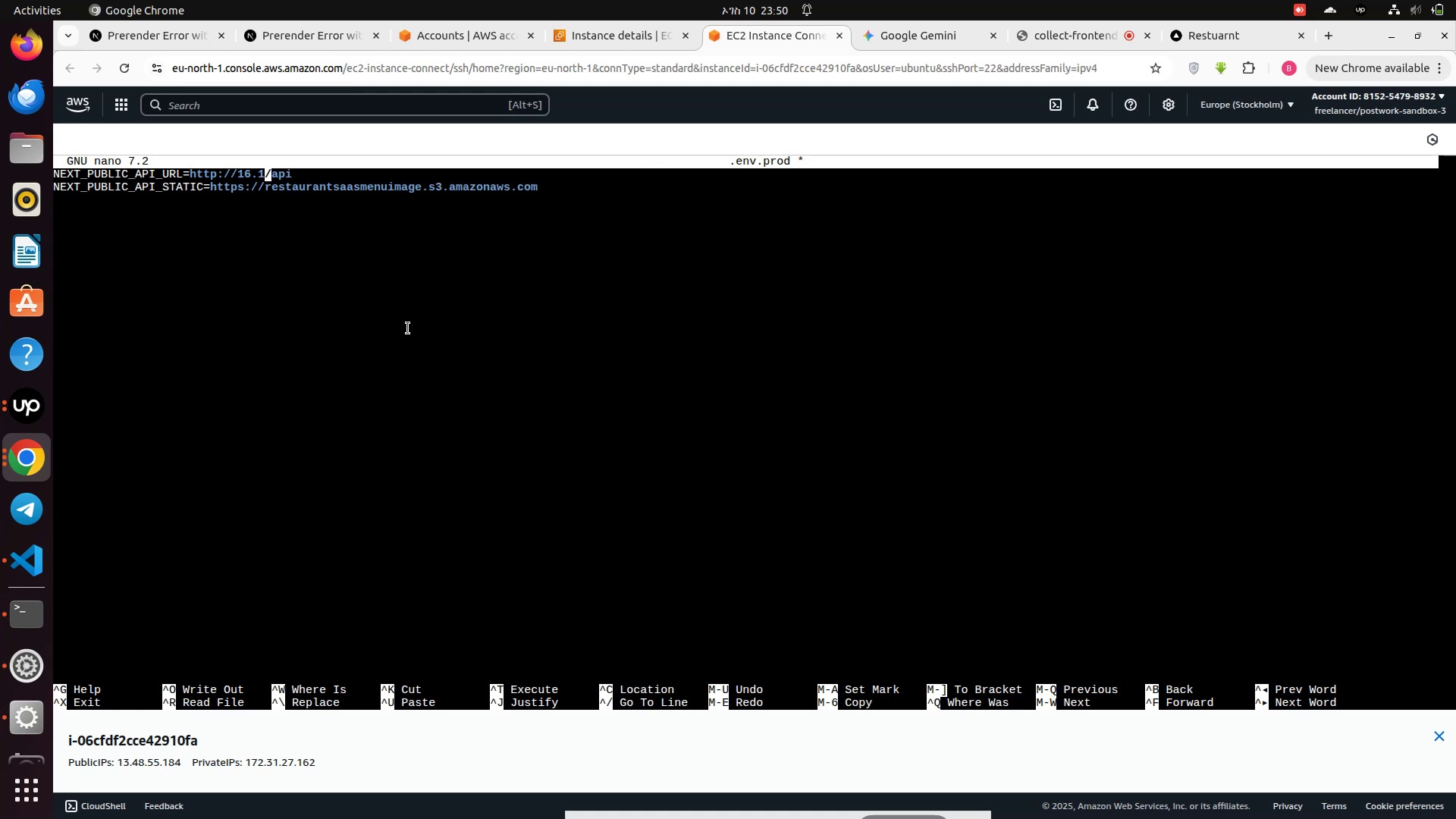 
key(Backspace)
 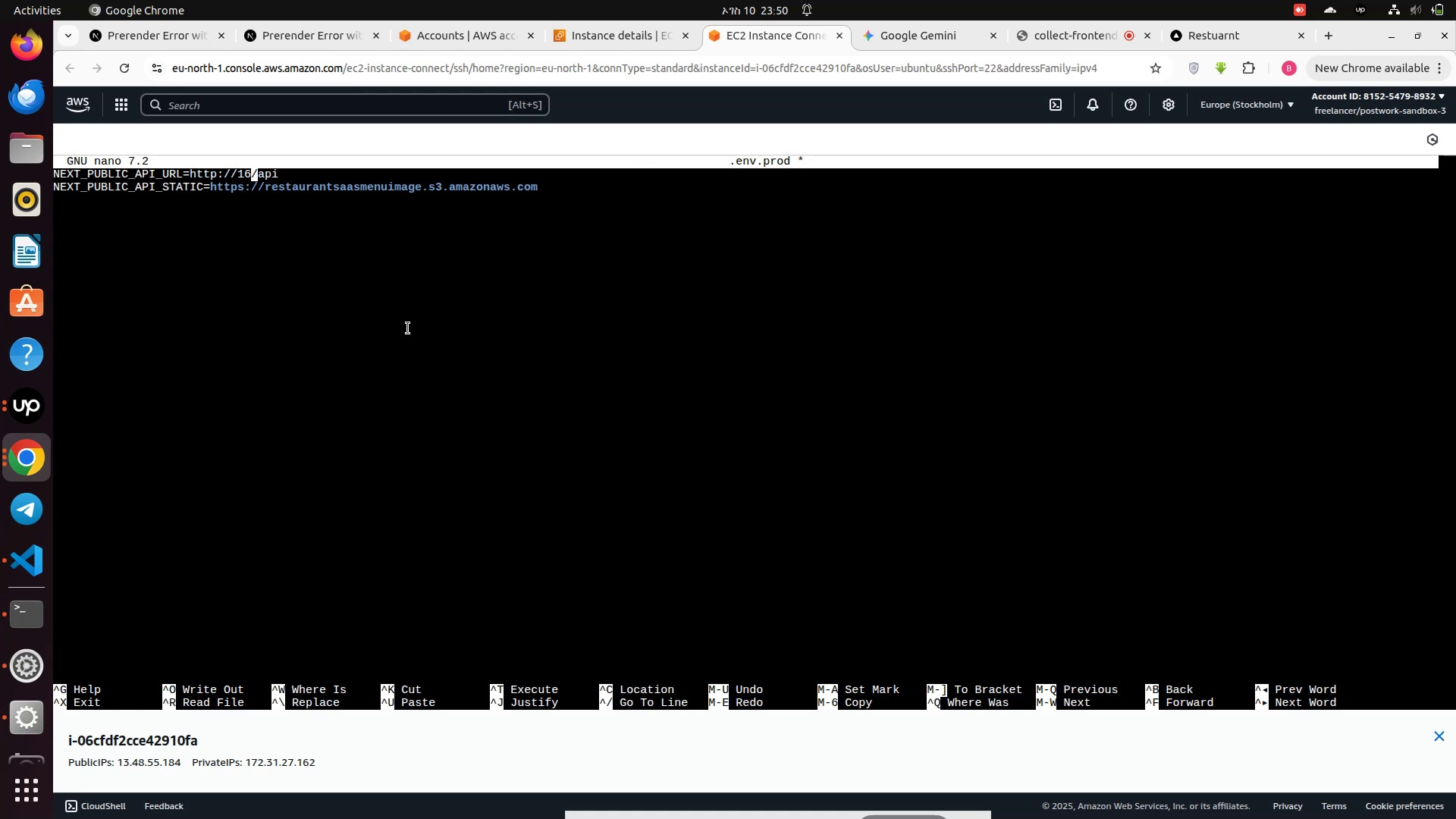 
key(Backspace)
 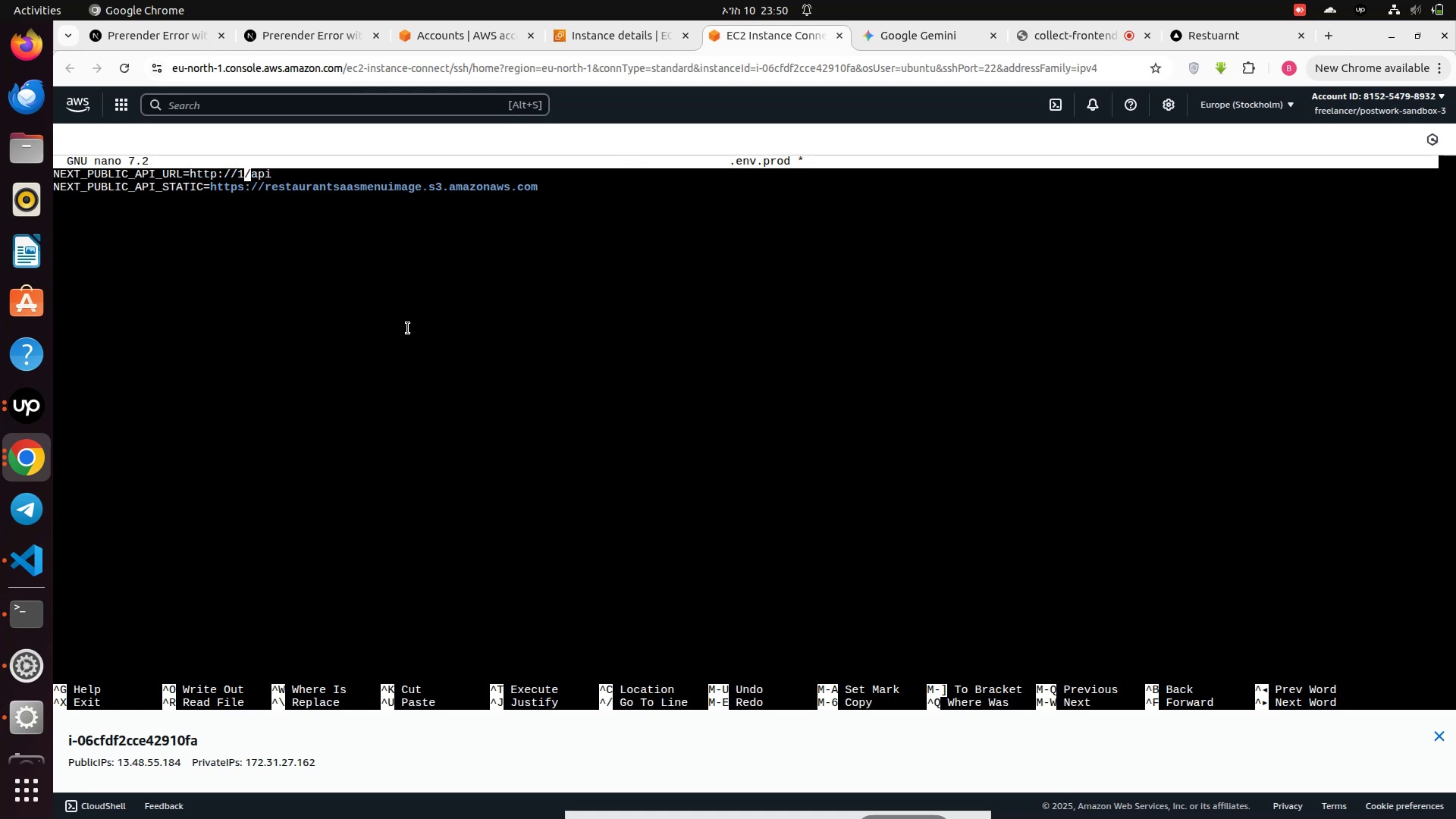 
key(Backspace)
 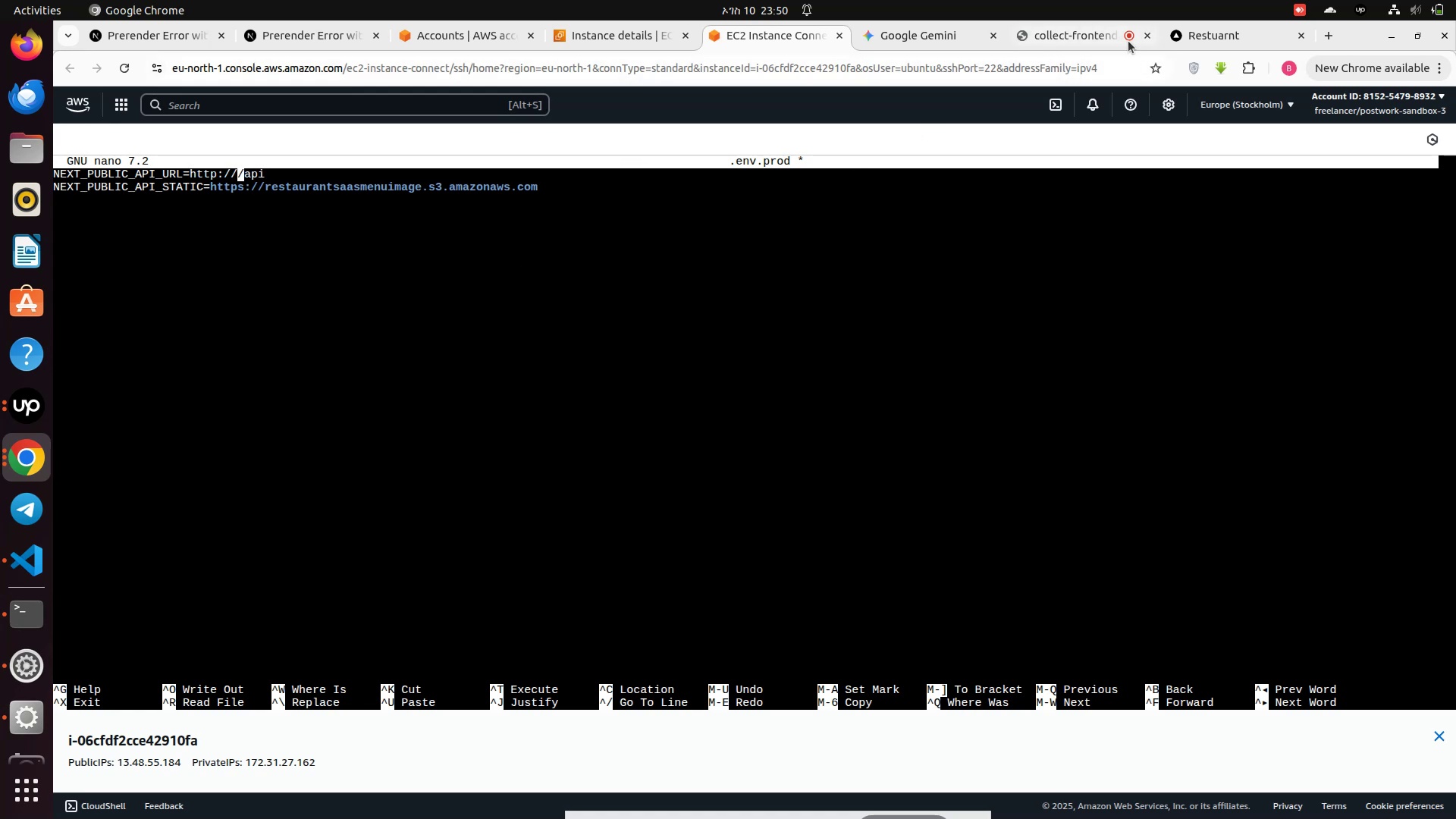 
left_click([1223, 33])
 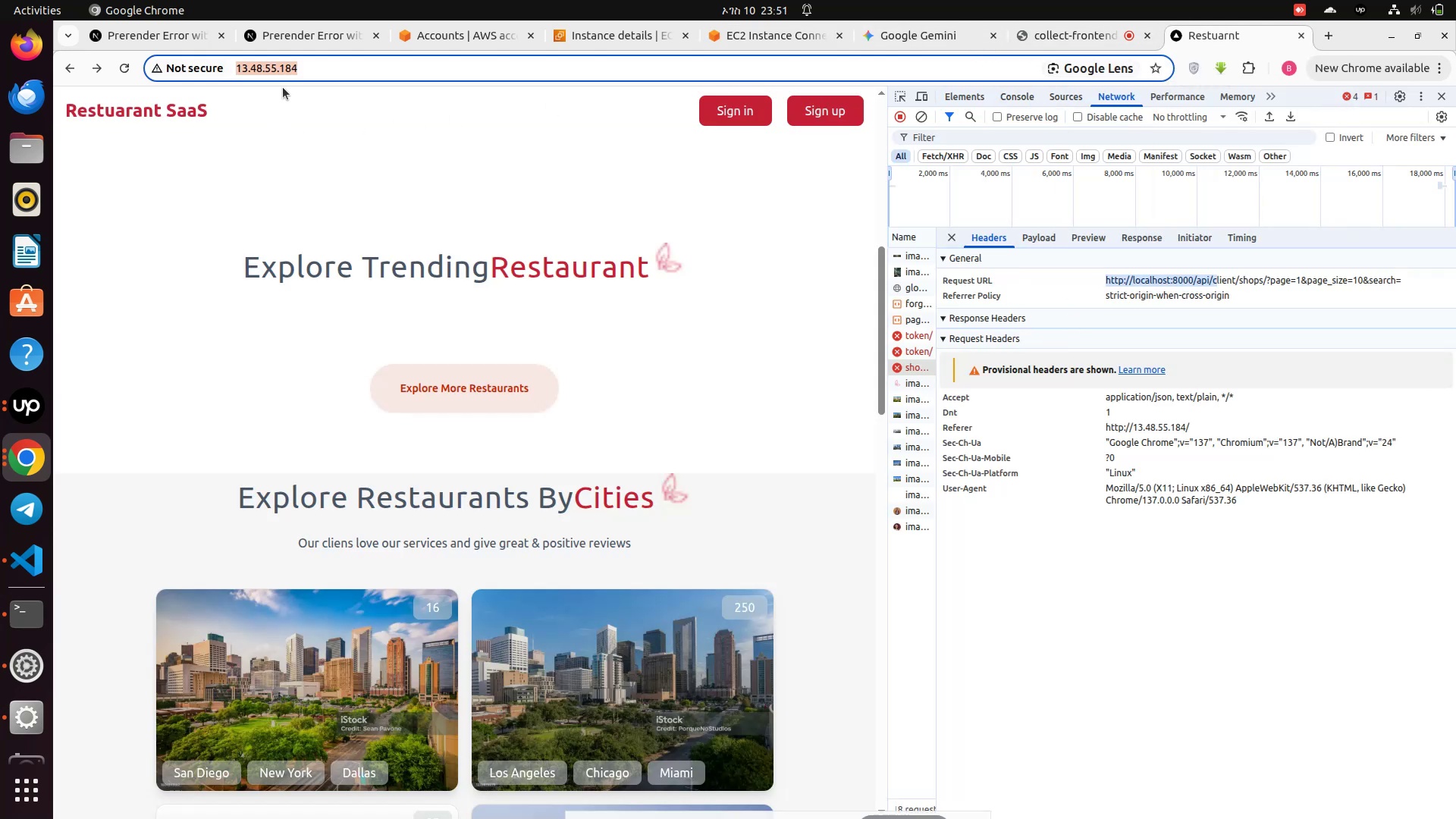 
wait(7.82)
 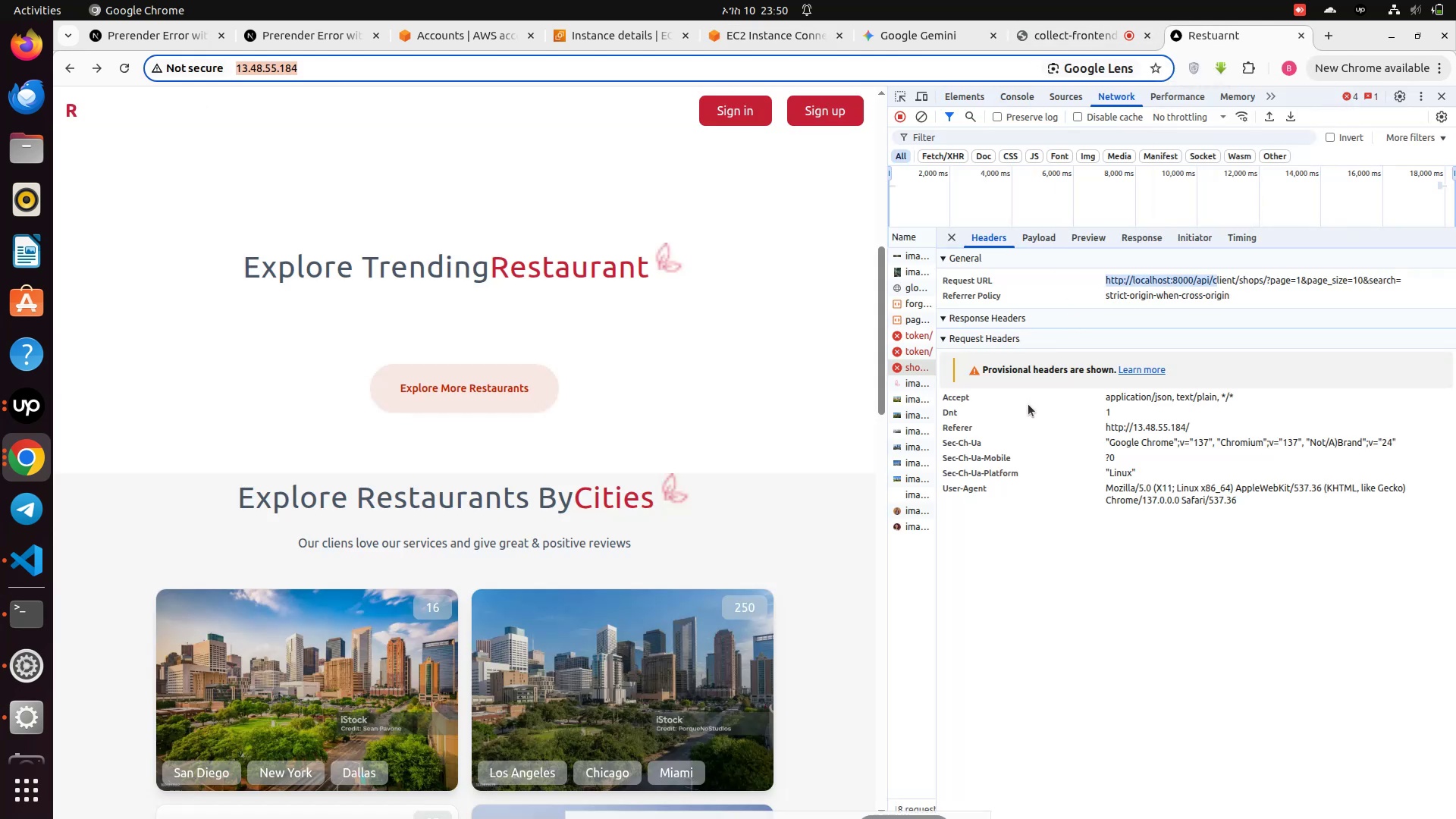 
key(Control+C)
 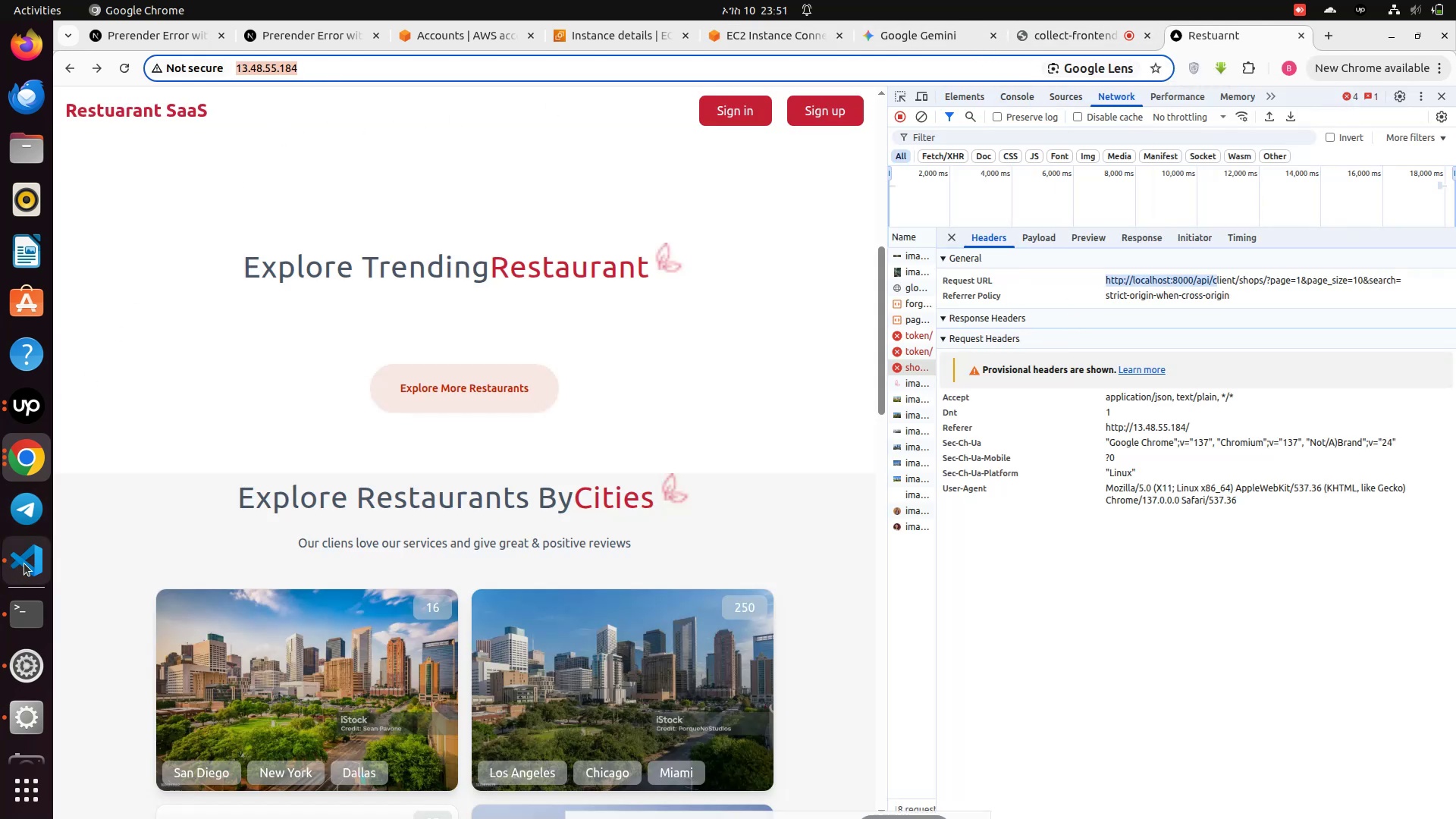 
left_click([33, 548])
 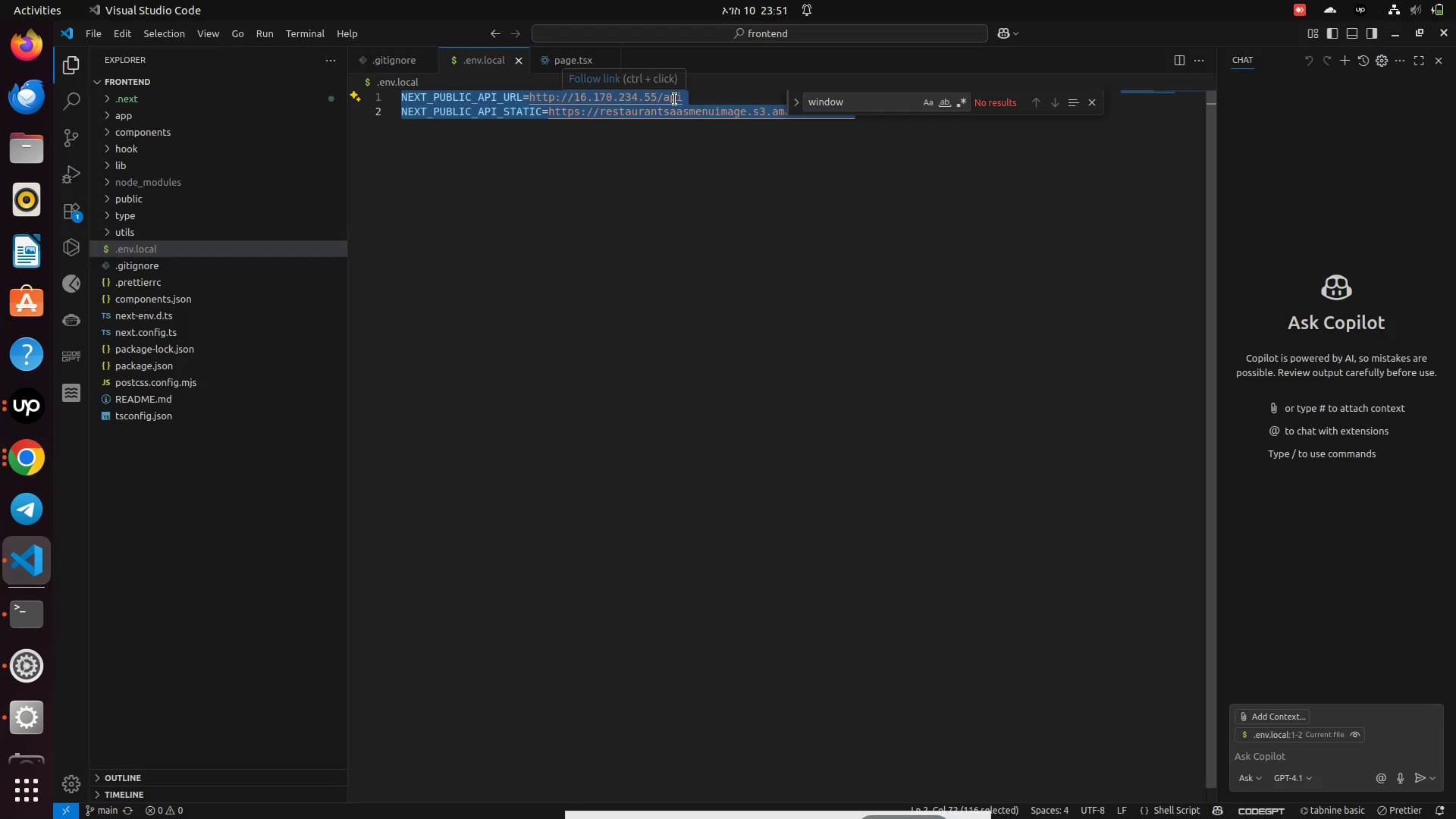 
left_click([657, 101])
 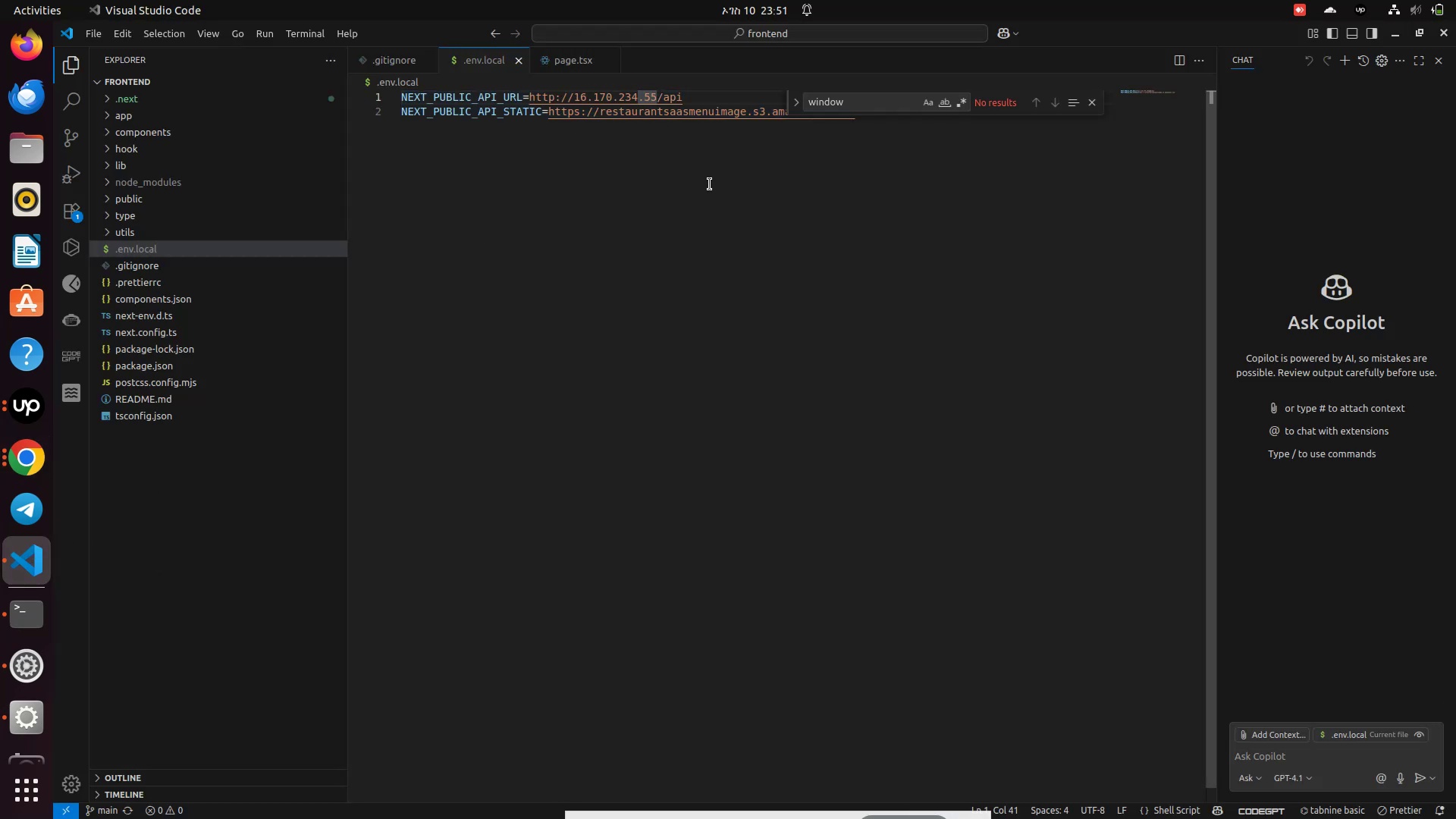 
key(Backspace)
 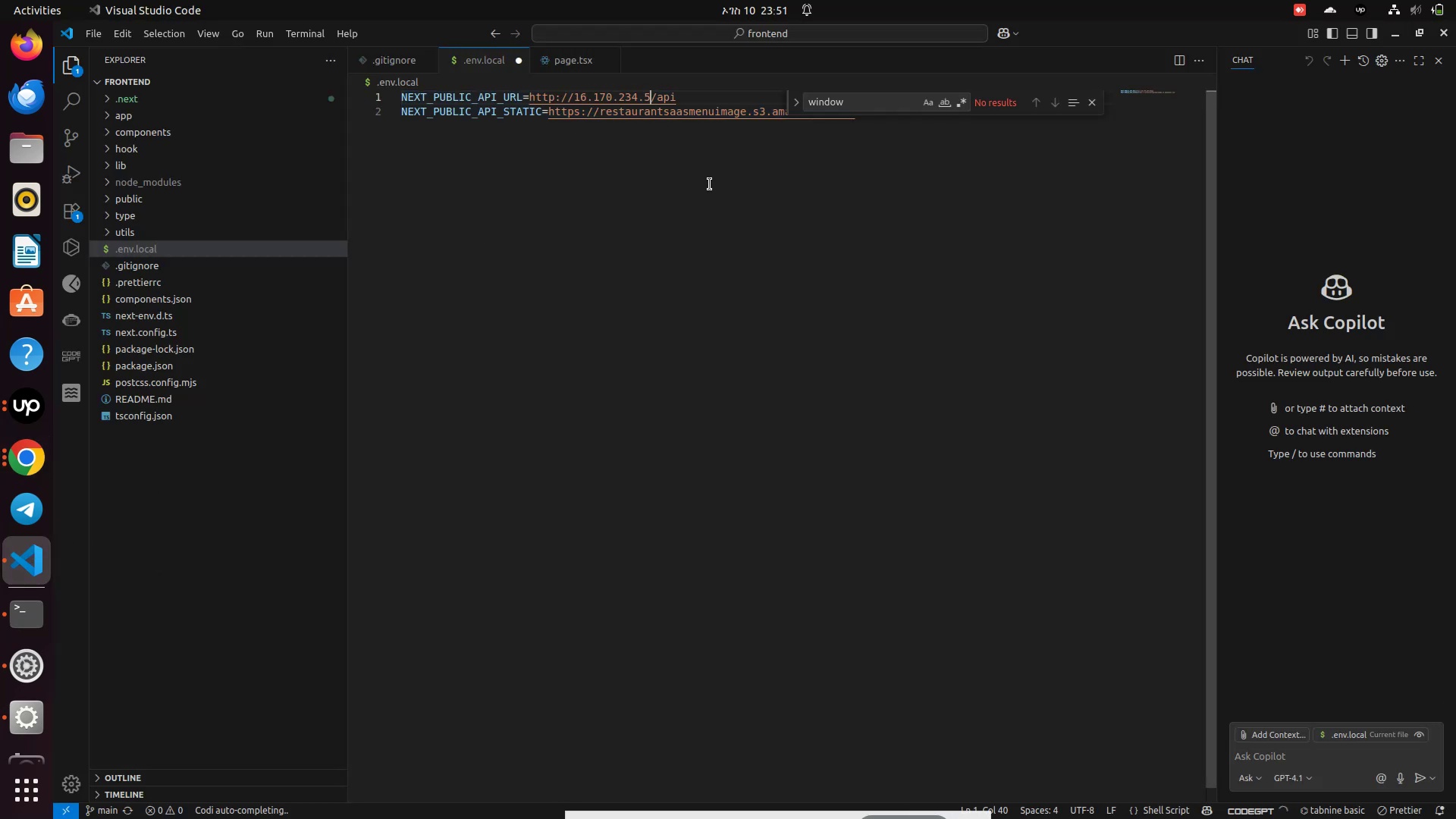 
key(Backspace)
 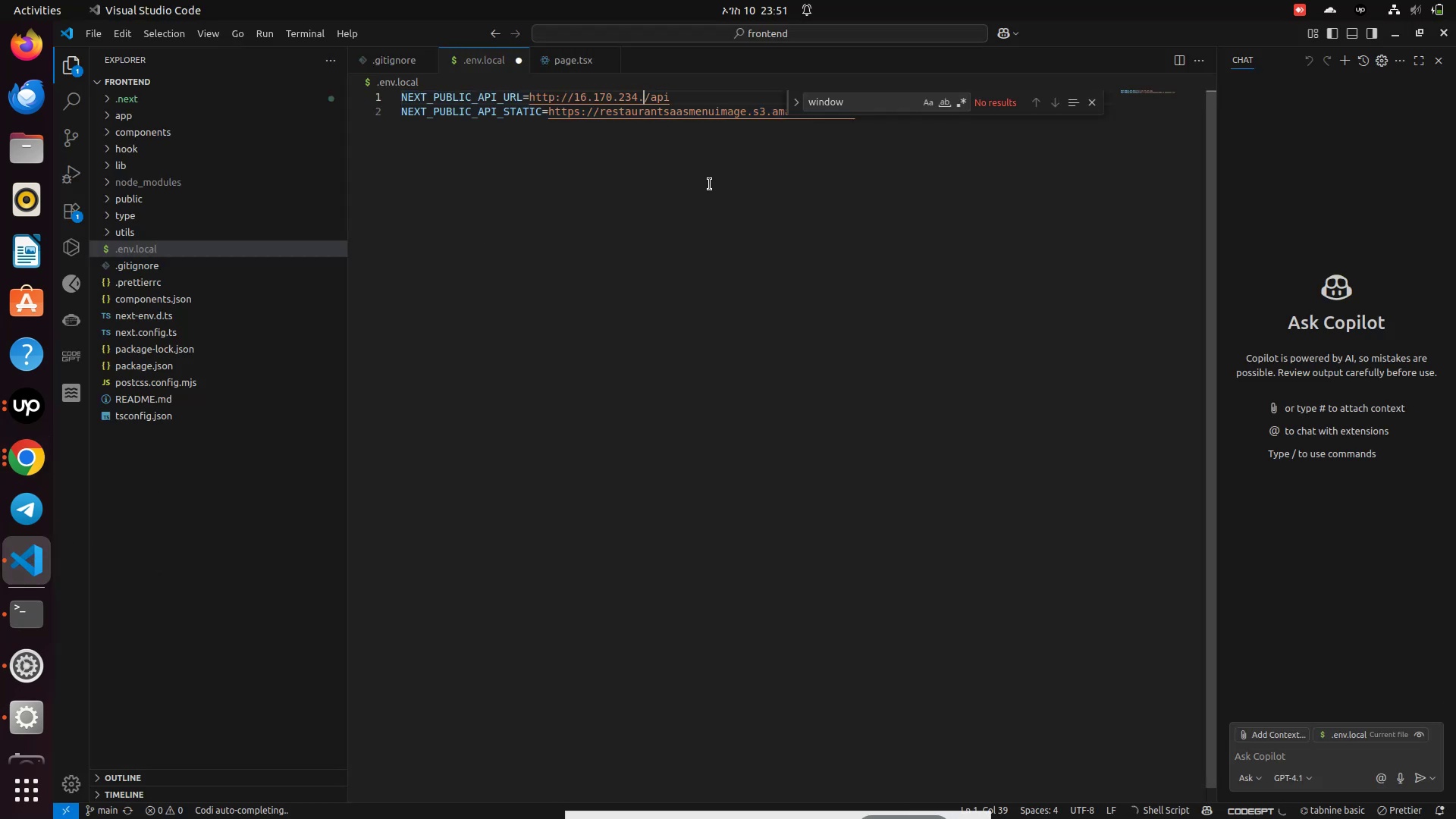 
key(Backspace)
 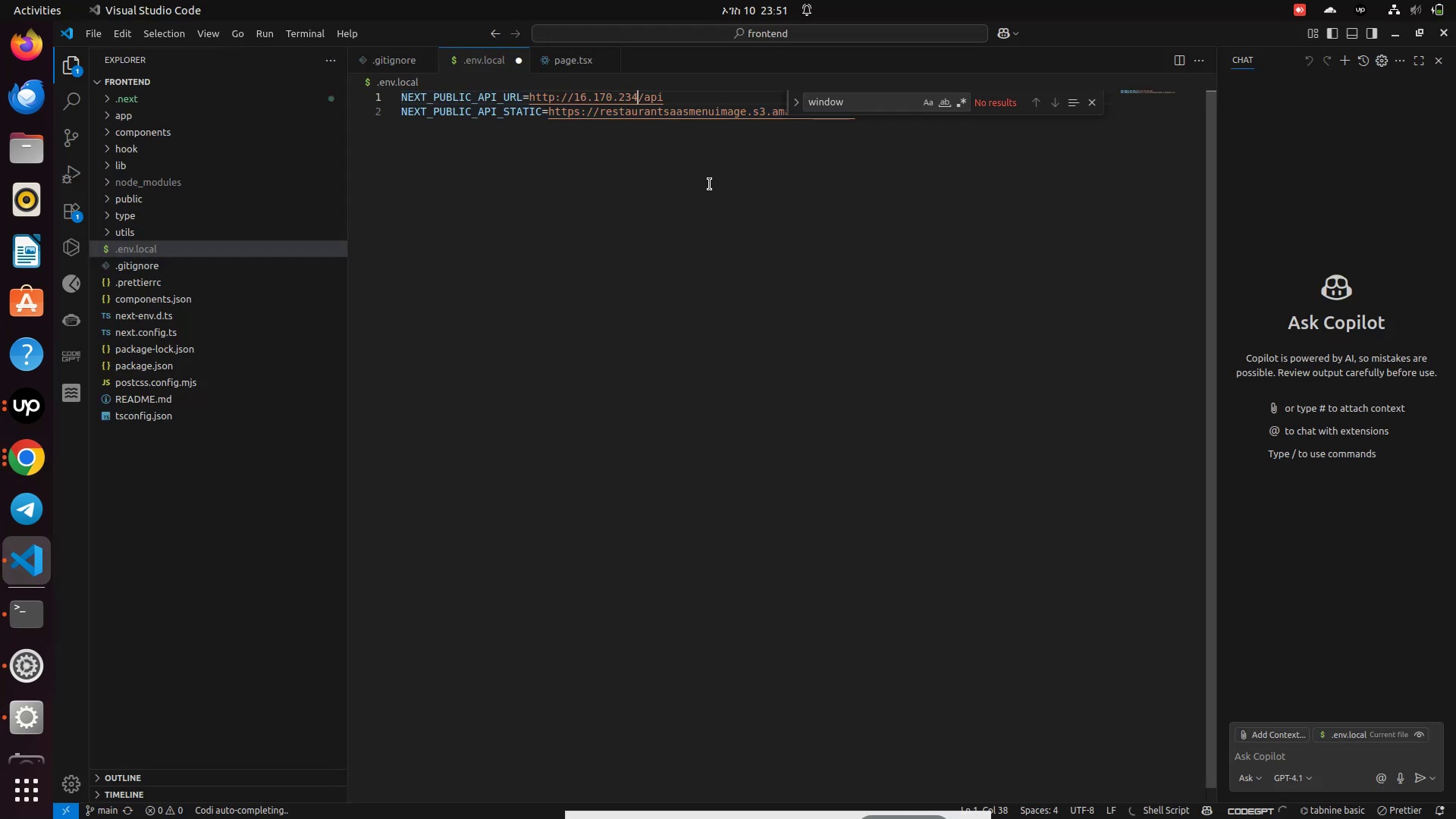 
key(Backspace)
 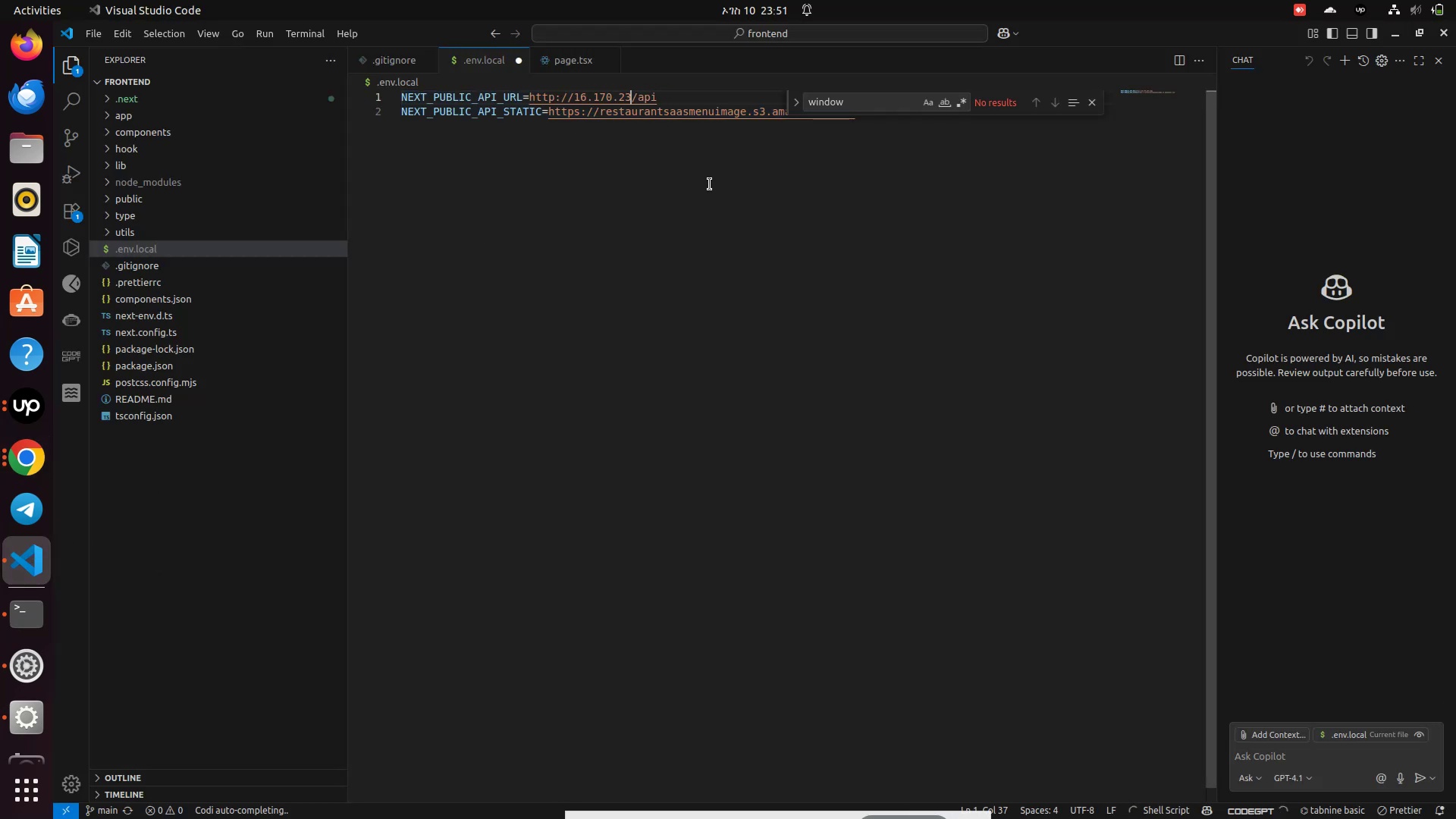 
key(Backspace)
 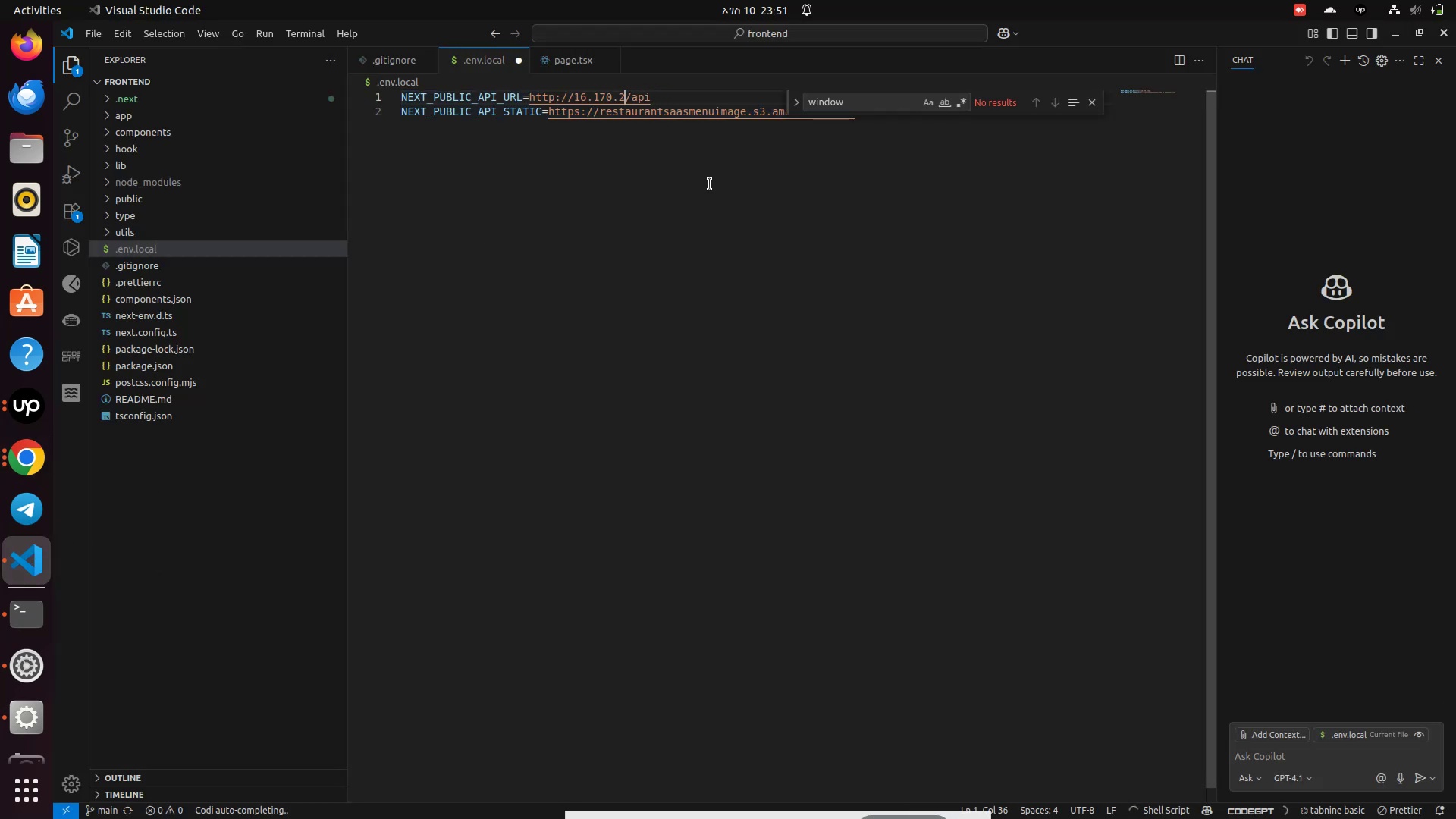 
key(Backspace)
 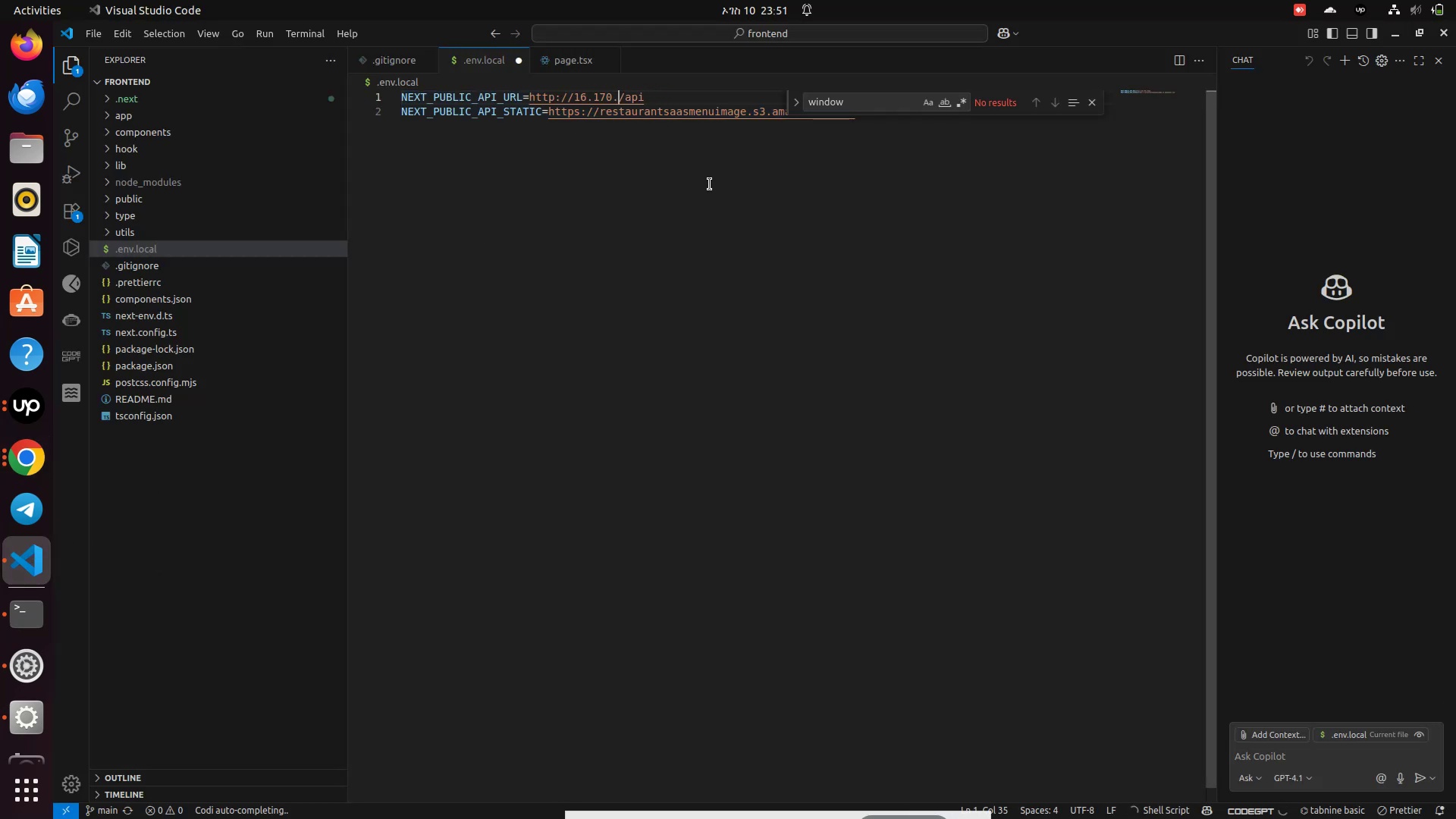 
key(Backspace)
 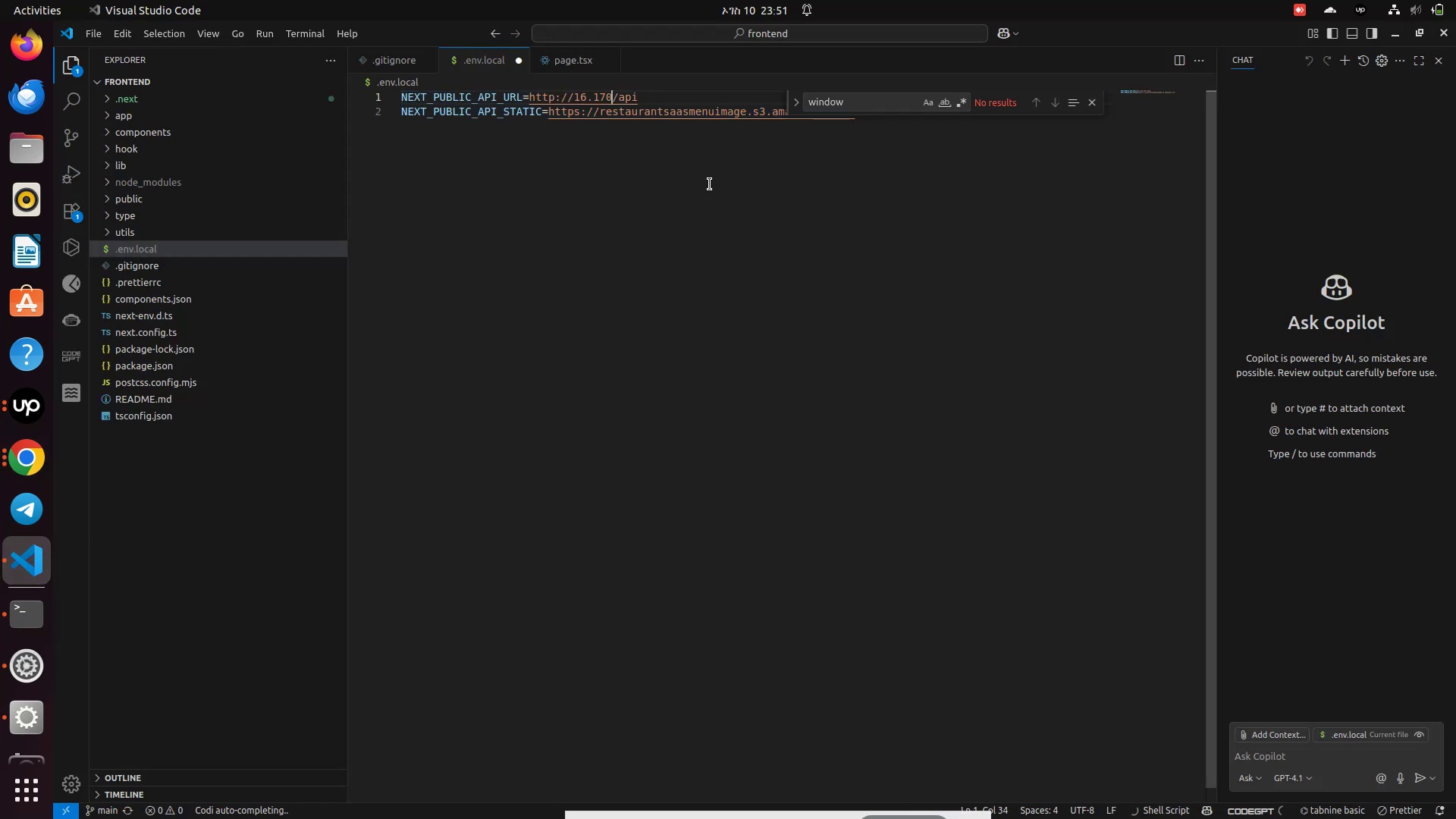 
key(Backspace)
 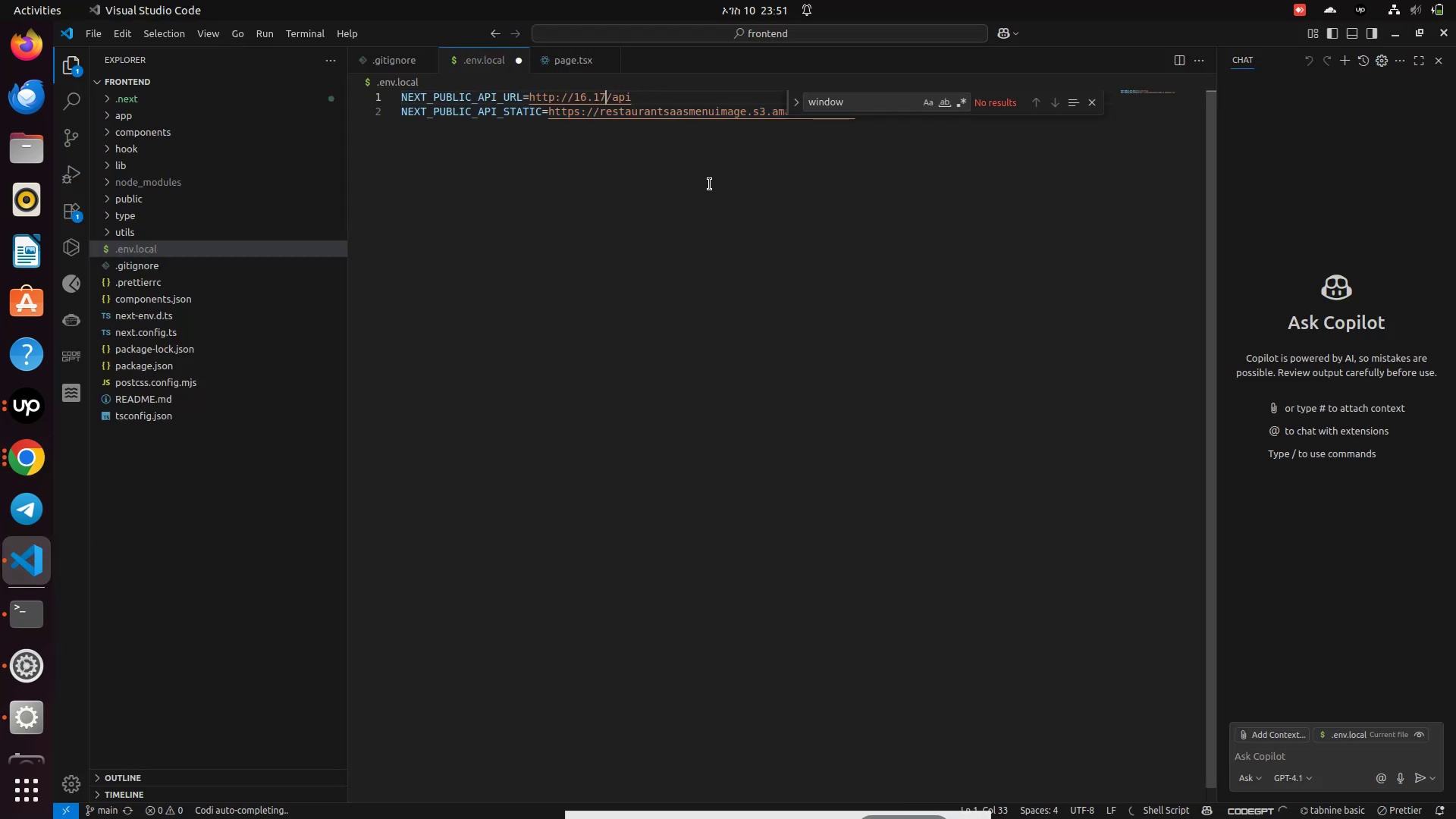 
key(Backspace)
 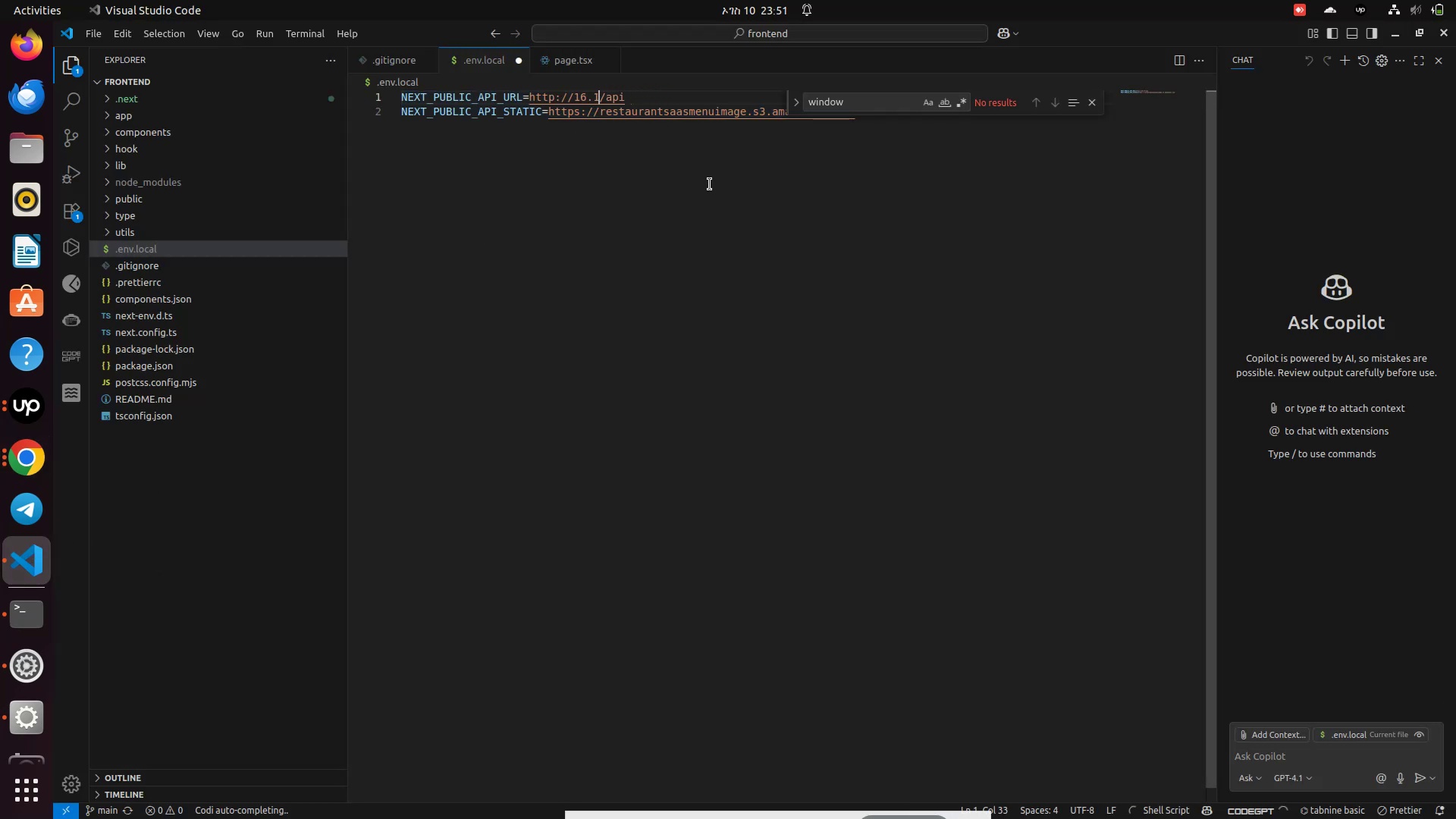 
key(Backspace)
 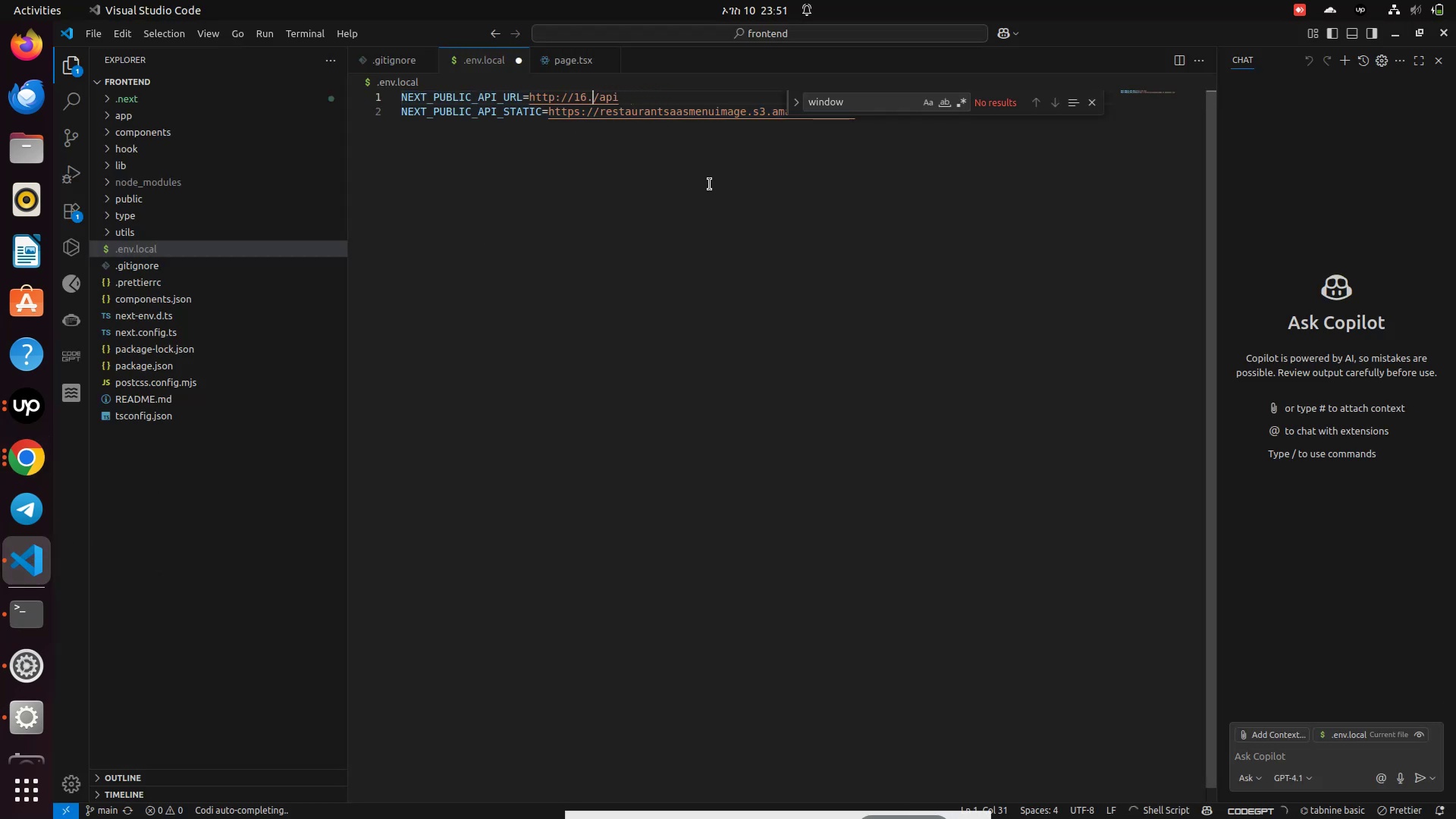 
key(Backspace)
 